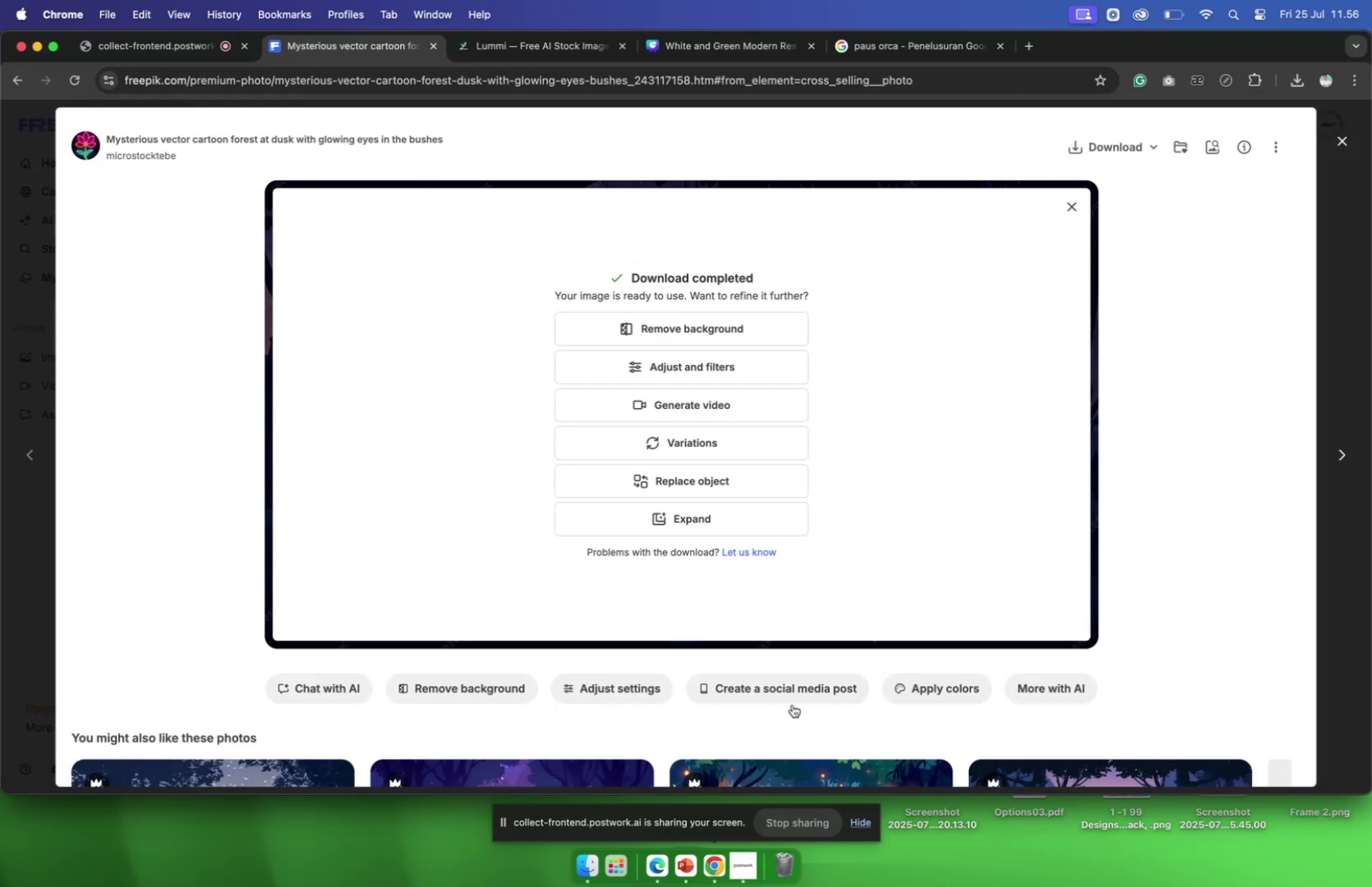 
wait(8.38)
 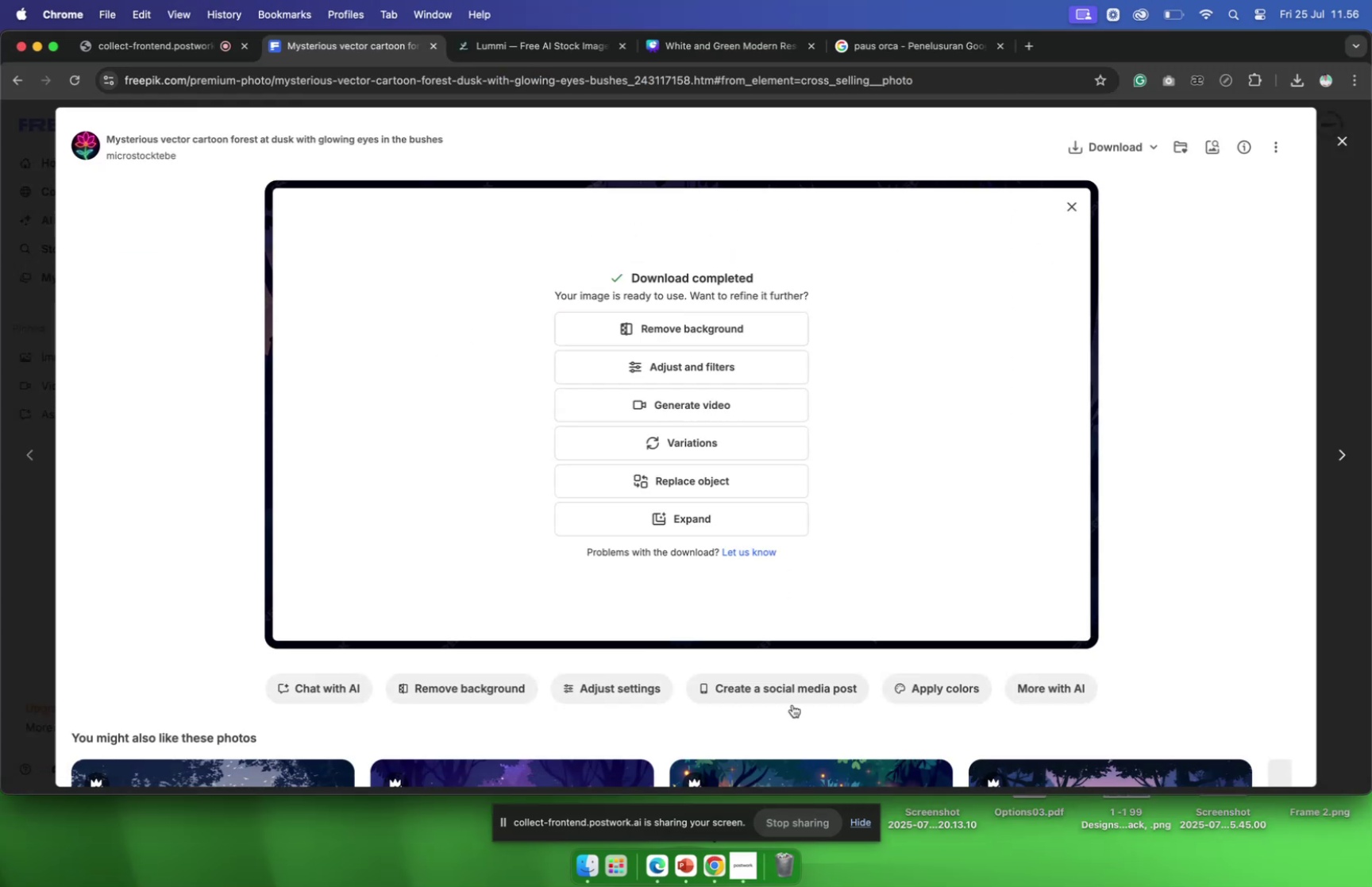 
type(gambar ceetah berbicara dengan jerapah)
 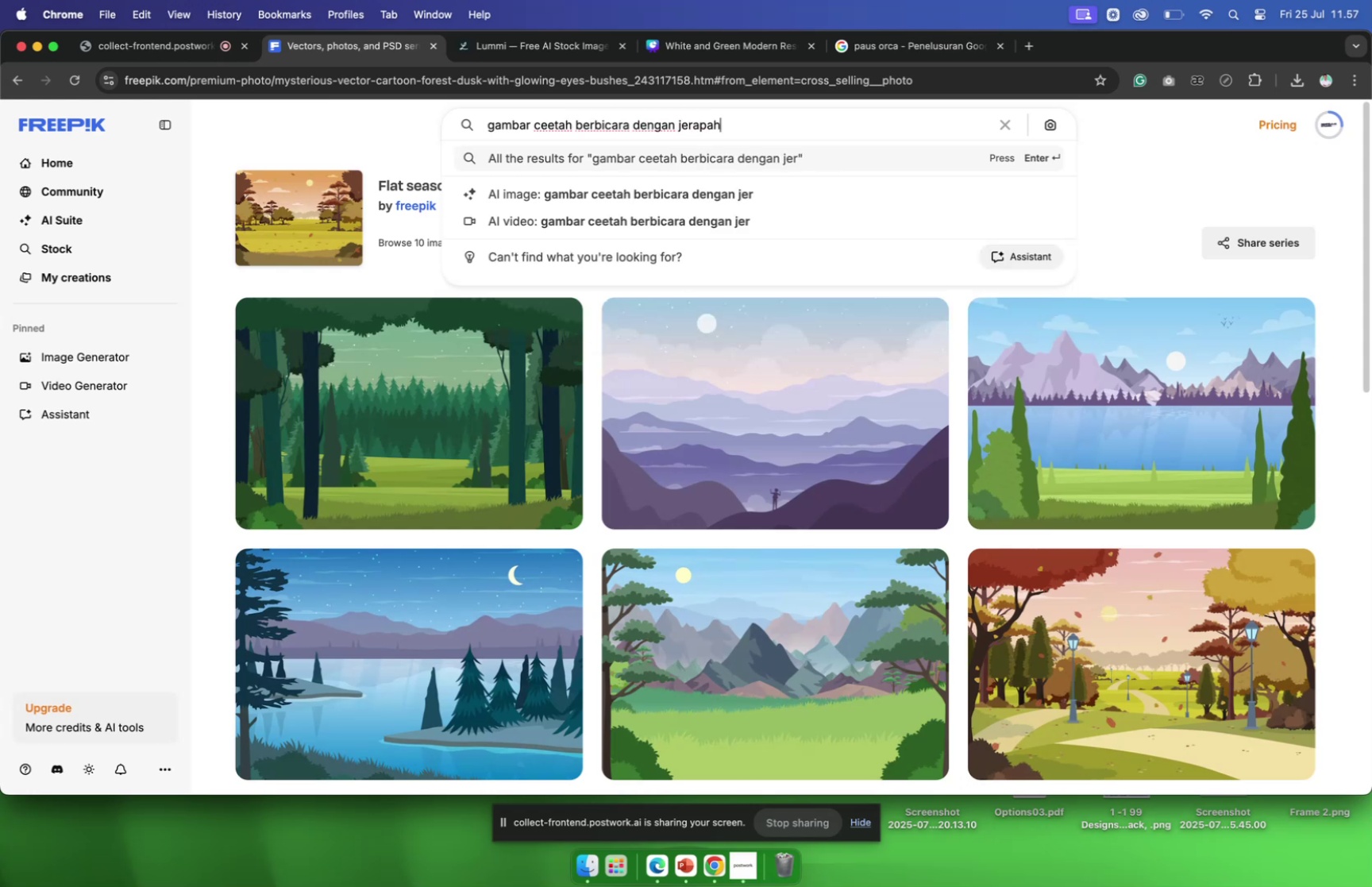 
key(Enter)
 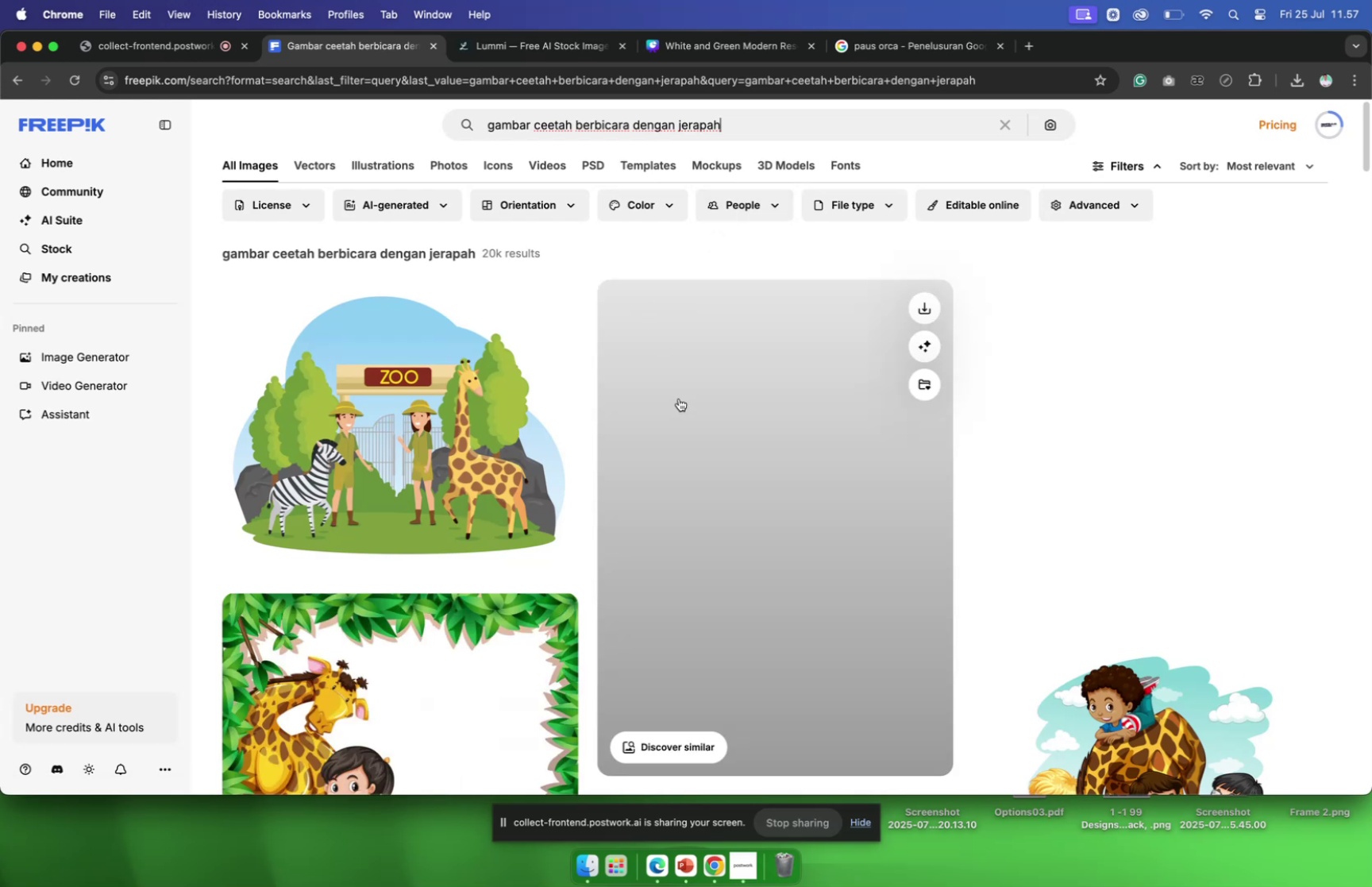 
scroll: coordinate [688, 393], scroll_direction: down, amount: 44.0
 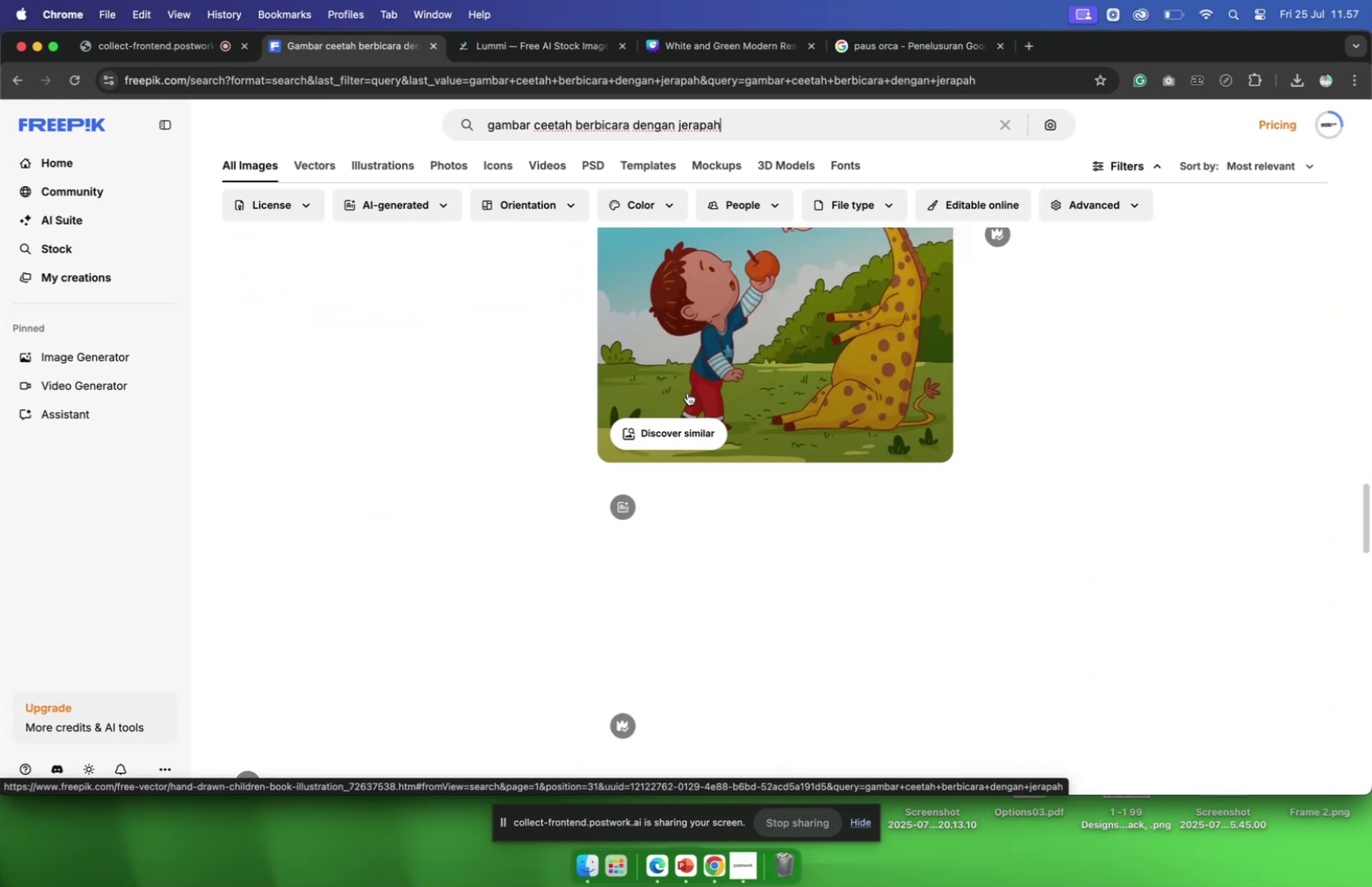 
scroll: coordinate [688, 392], scroll_direction: up, amount: 5.0
 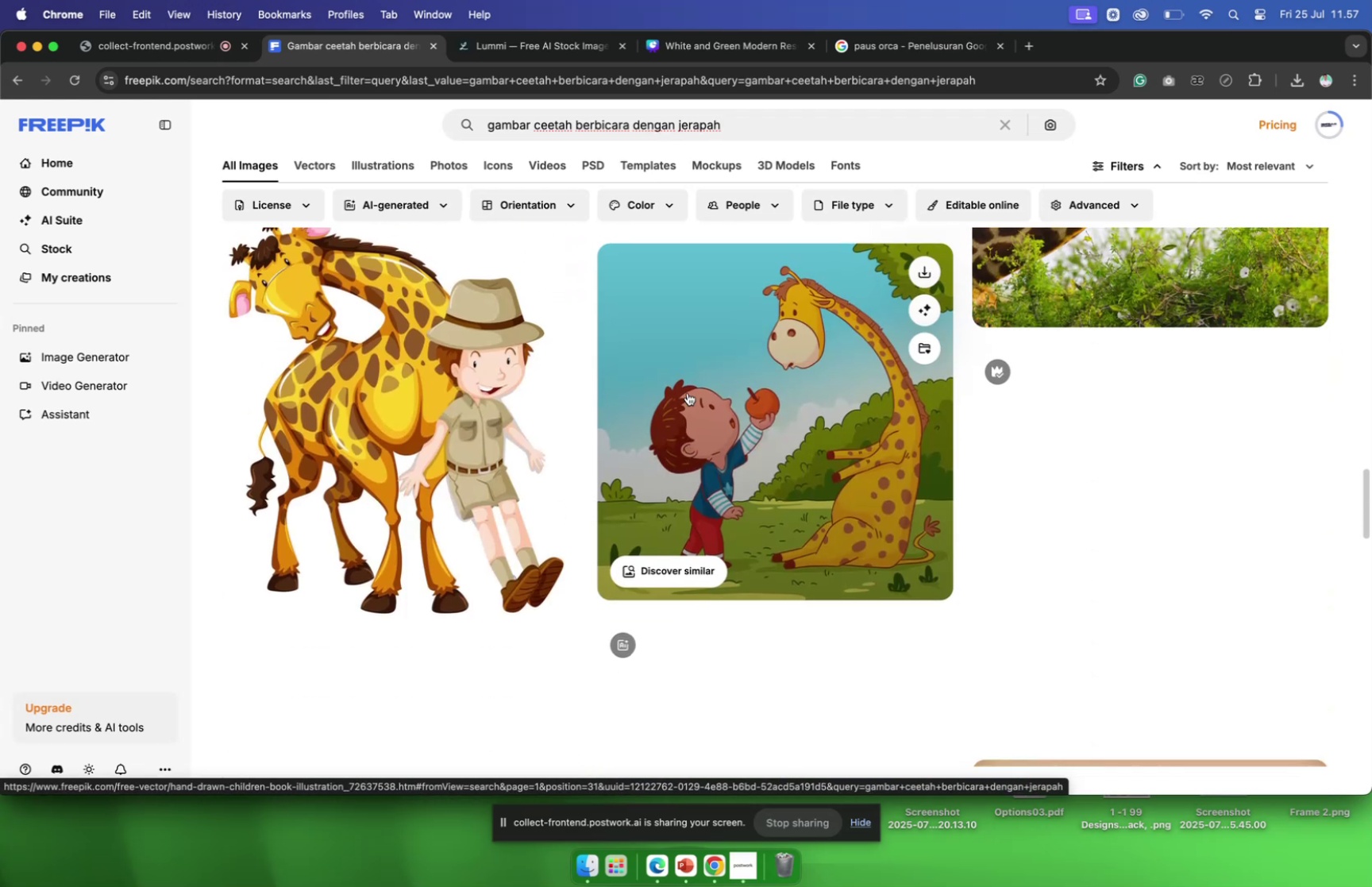 
scroll: coordinate [688, 390], scroll_direction: down, amount: 22.0
 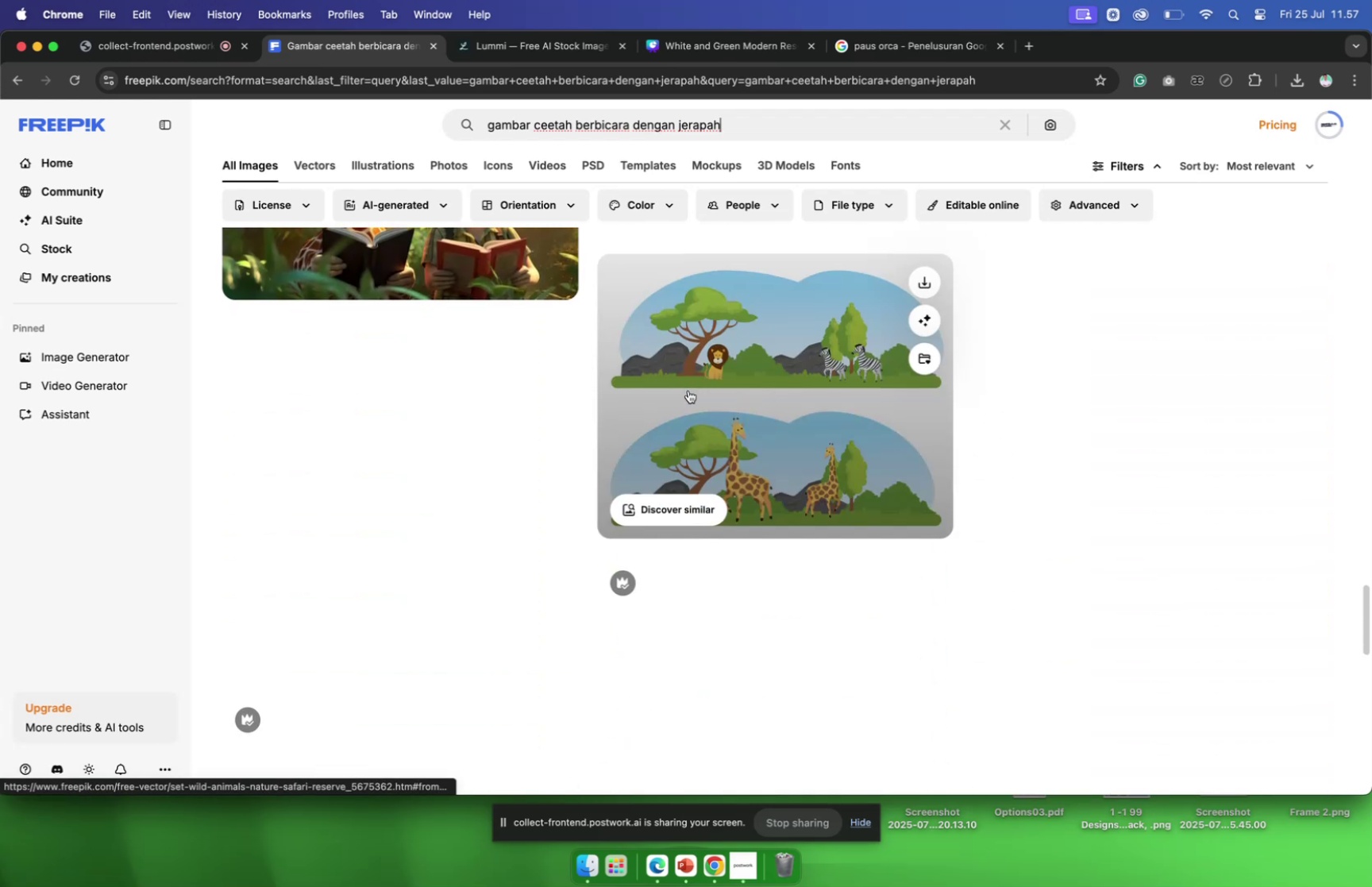 
scroll: coordinate [688, 390], scroll_direction: up, amount: 9.0
 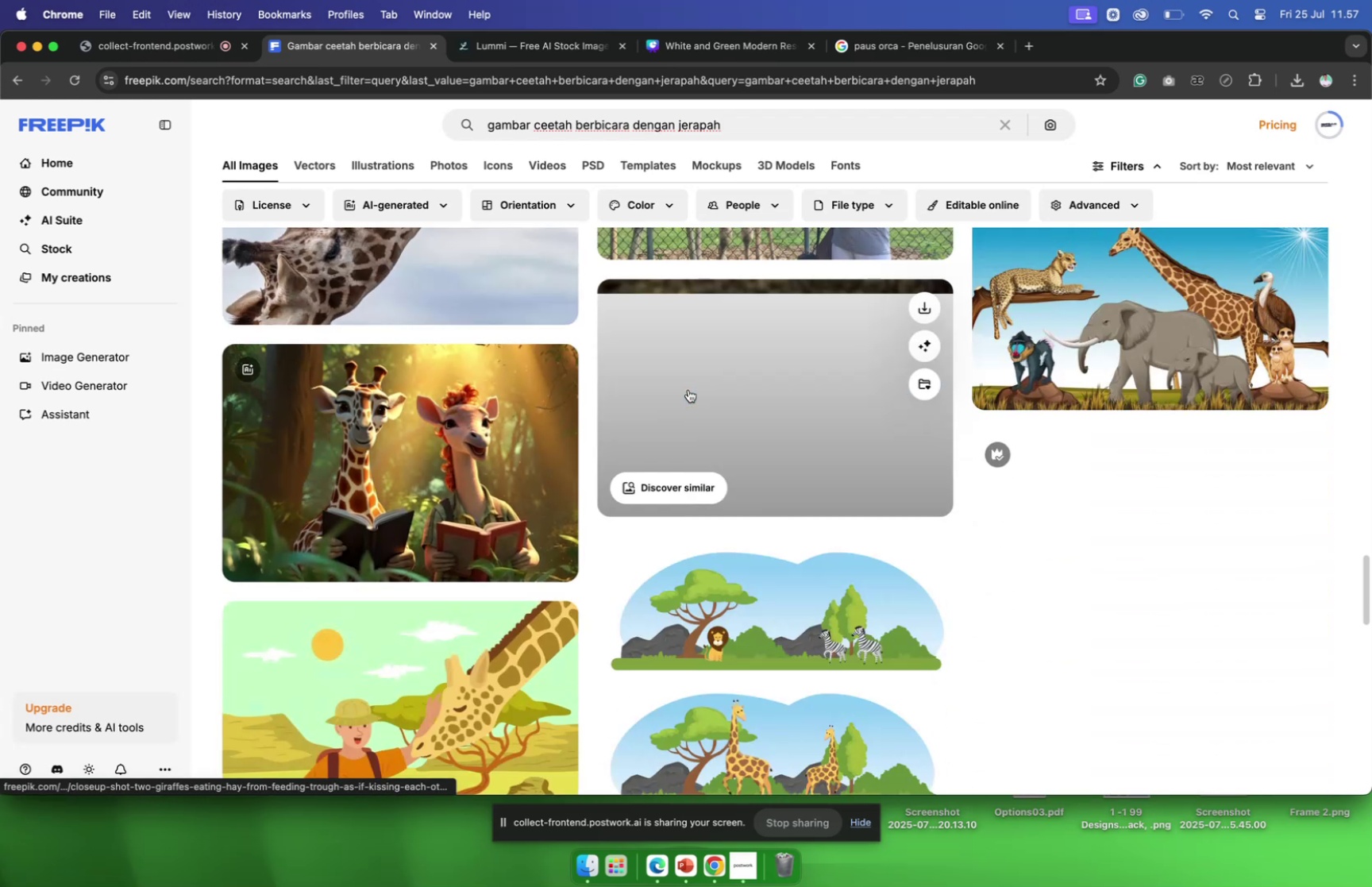 
scroll: coordinate [692, 392], scroll_direction: down, amount: 32.0
 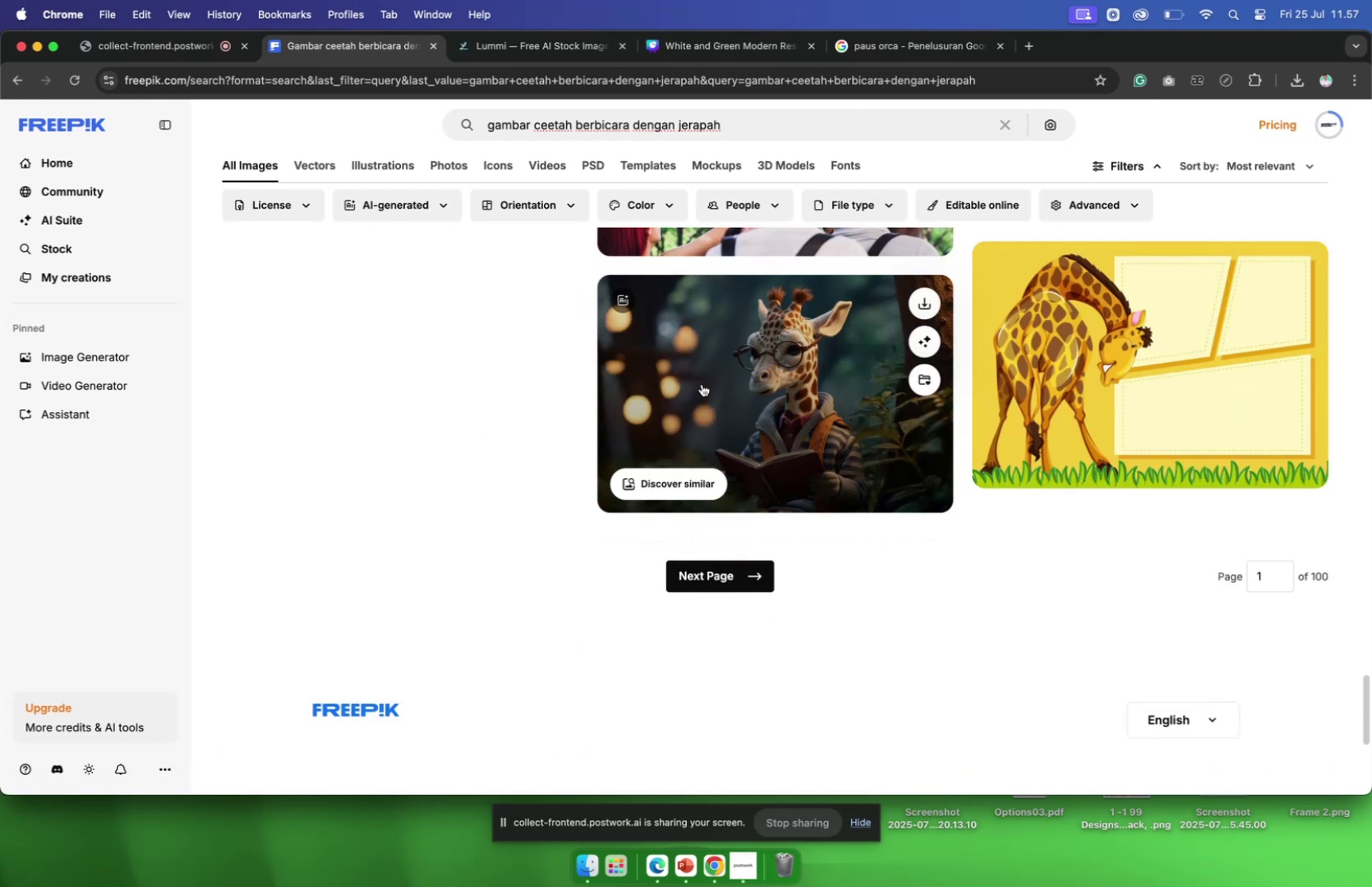 
scroll: coordinate [580, 447], scroll_direction: up, amount: 35.0
 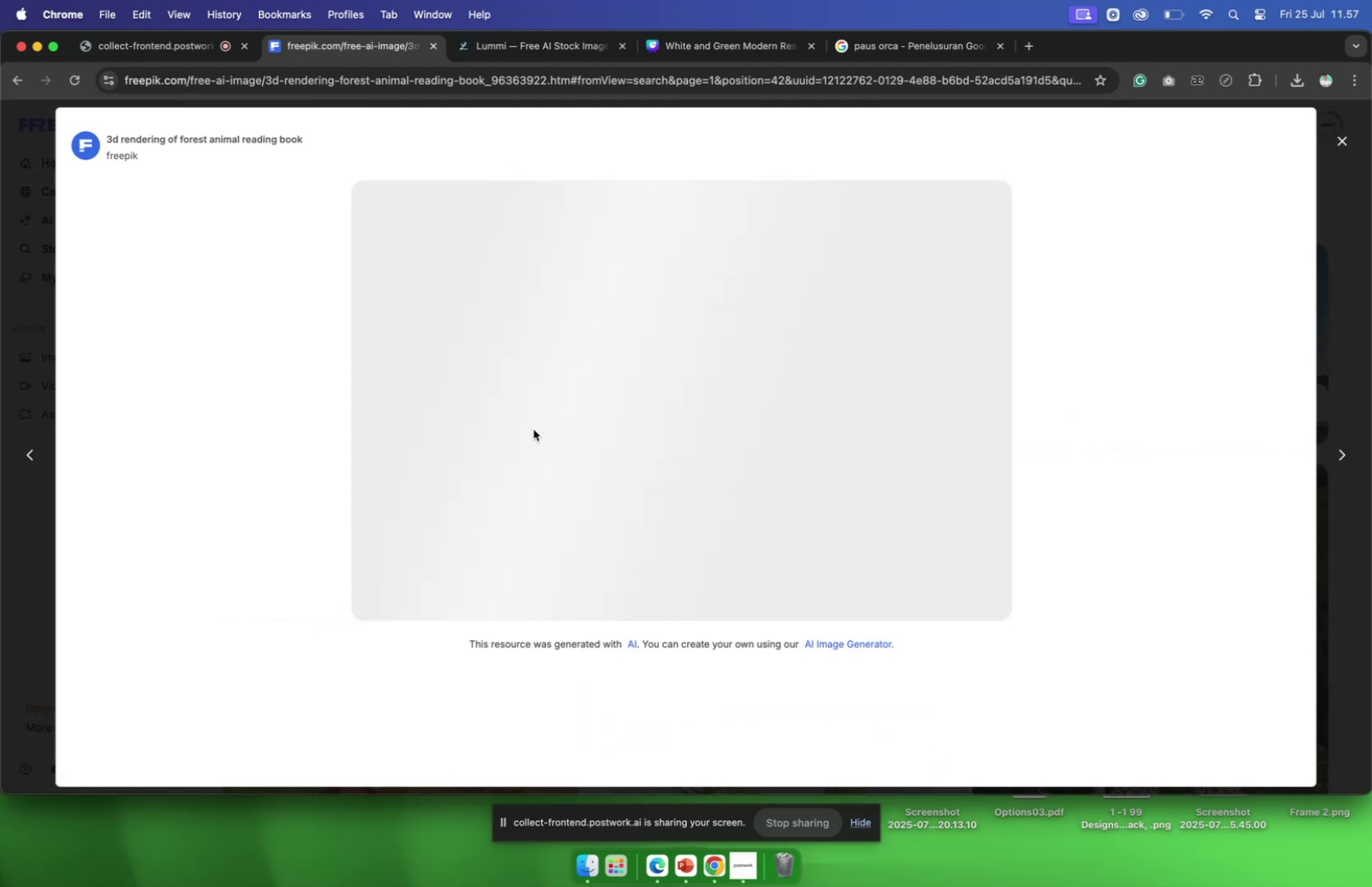 
scroll: coordinate [754, 395], scroll_direction: down, amount: 17.0
 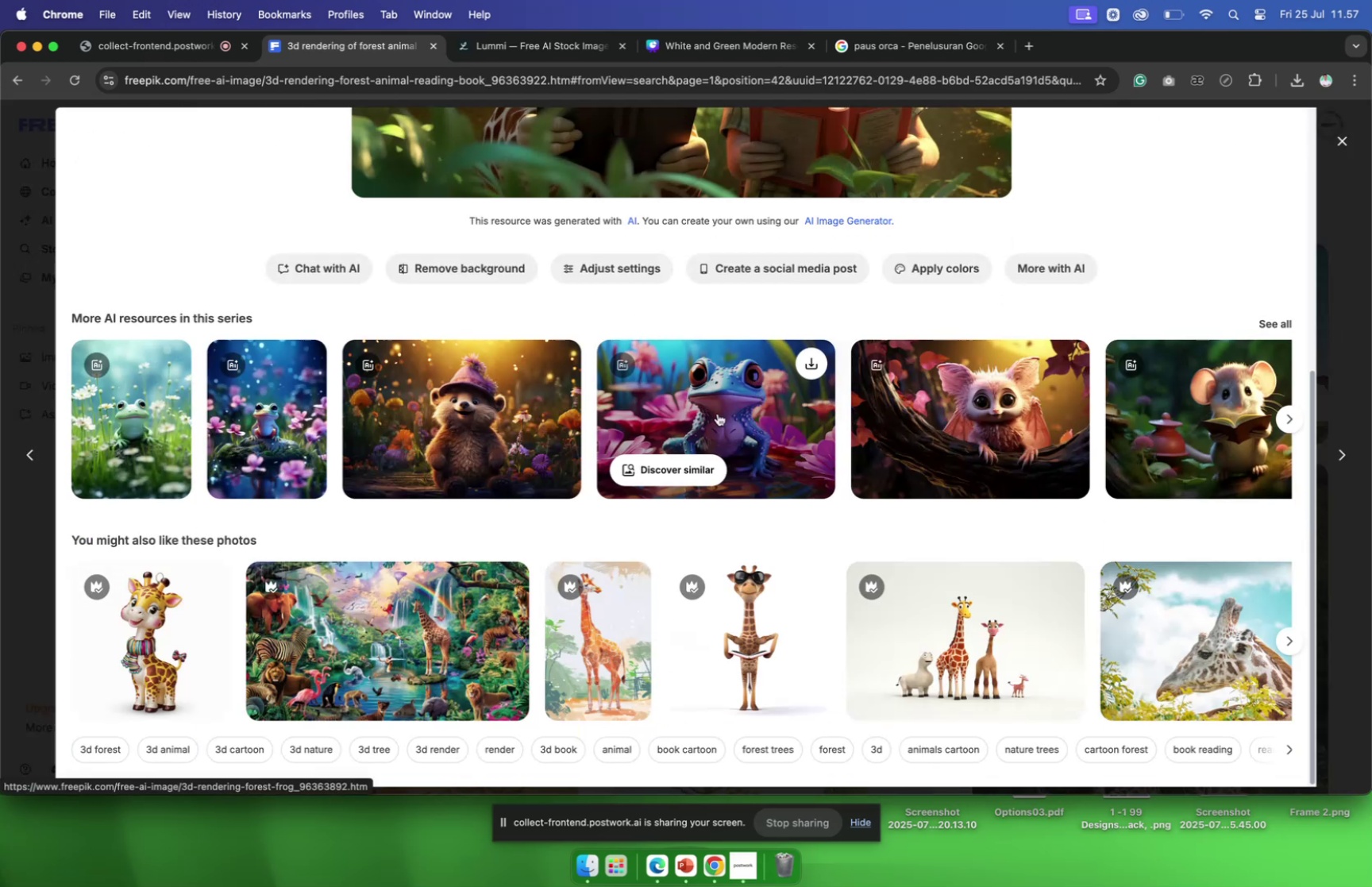 
wait(6.74)
 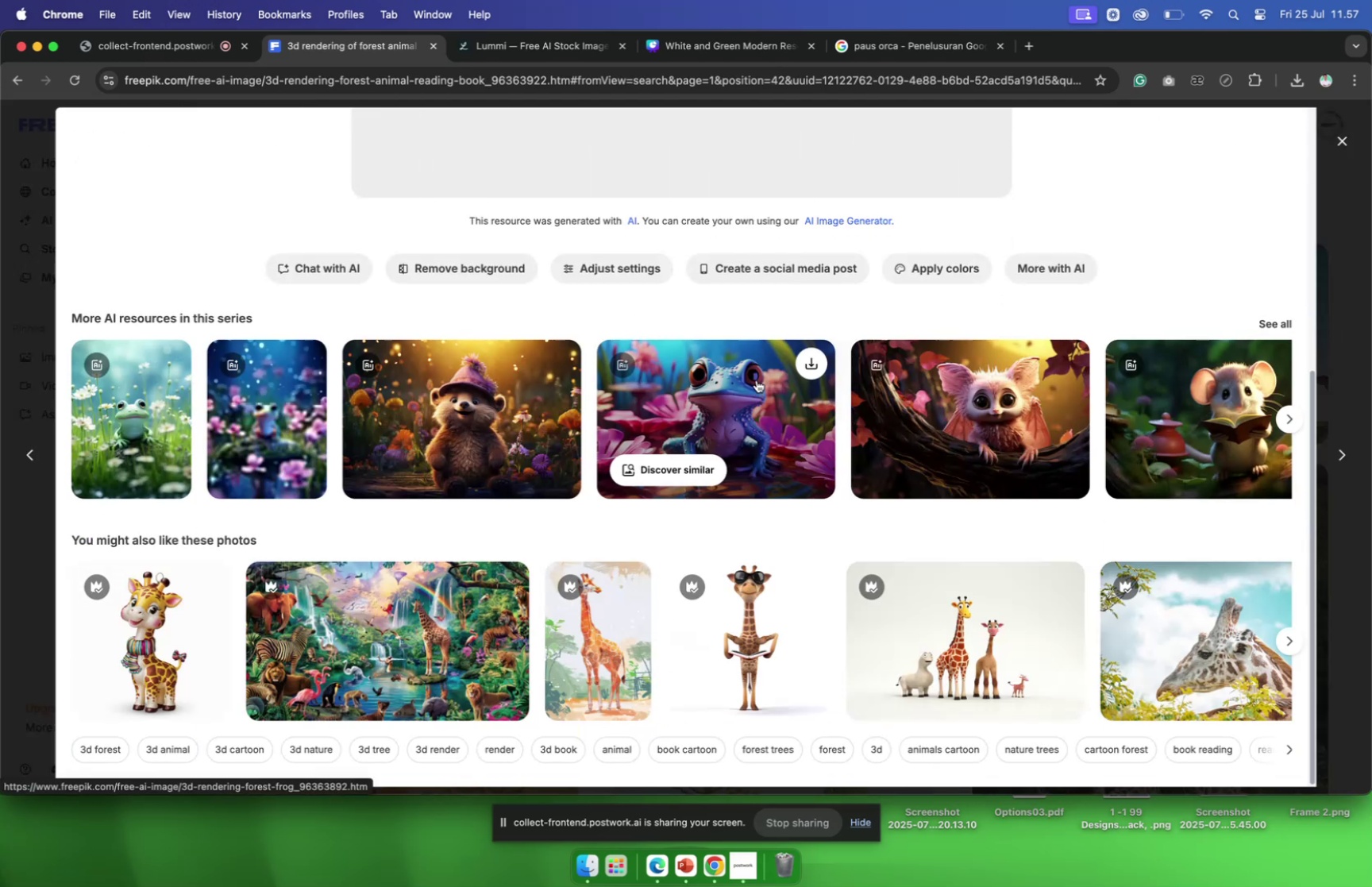 
left_click([410, 597])
 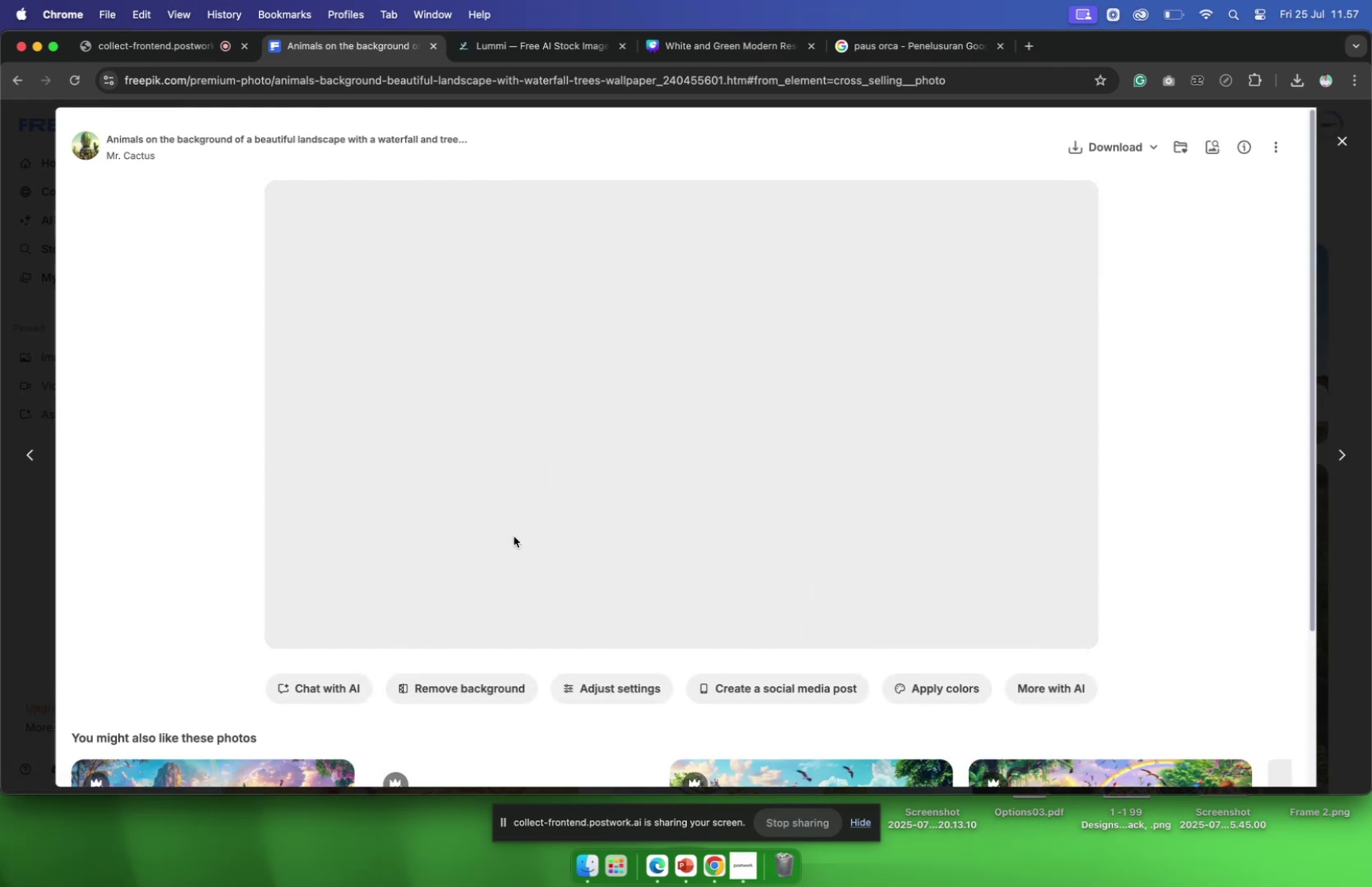 
scroll: coordinate [516, 538], scroll_direction: down, amount: 10.0
 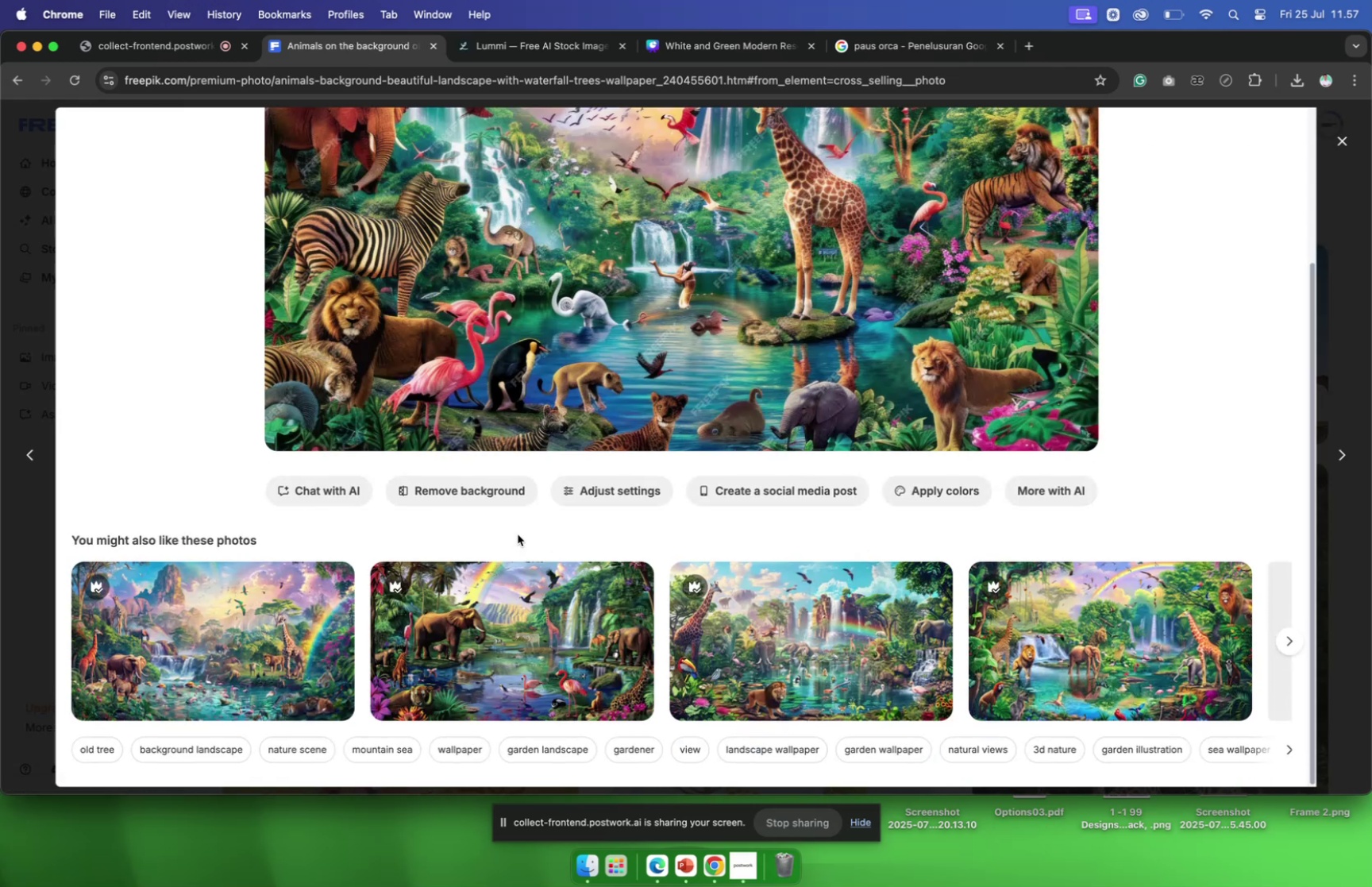 
wait(6.06)
 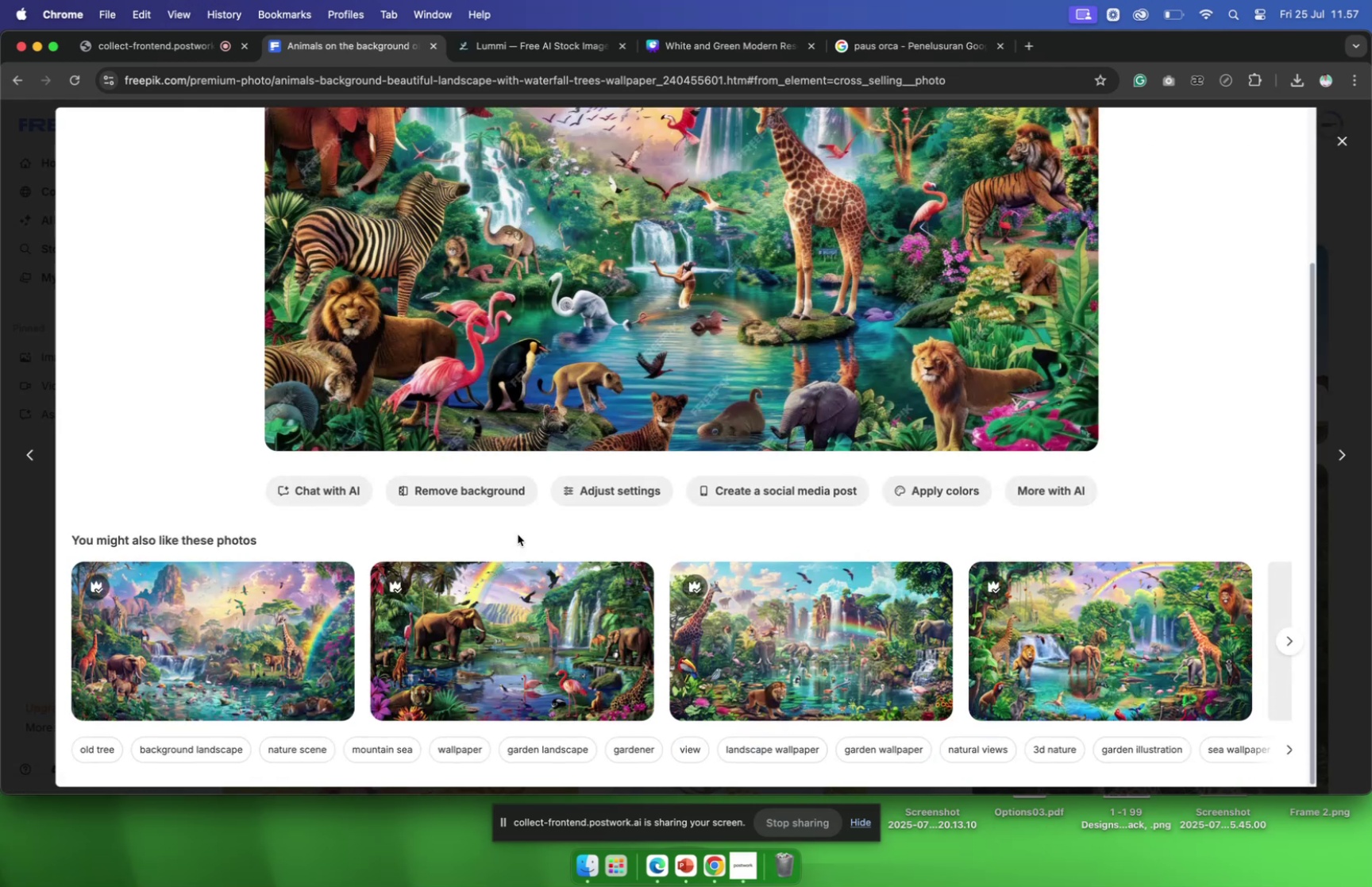 
scroll: coordinate [1172, 341], scroll_direction: up, amount: 14.0
 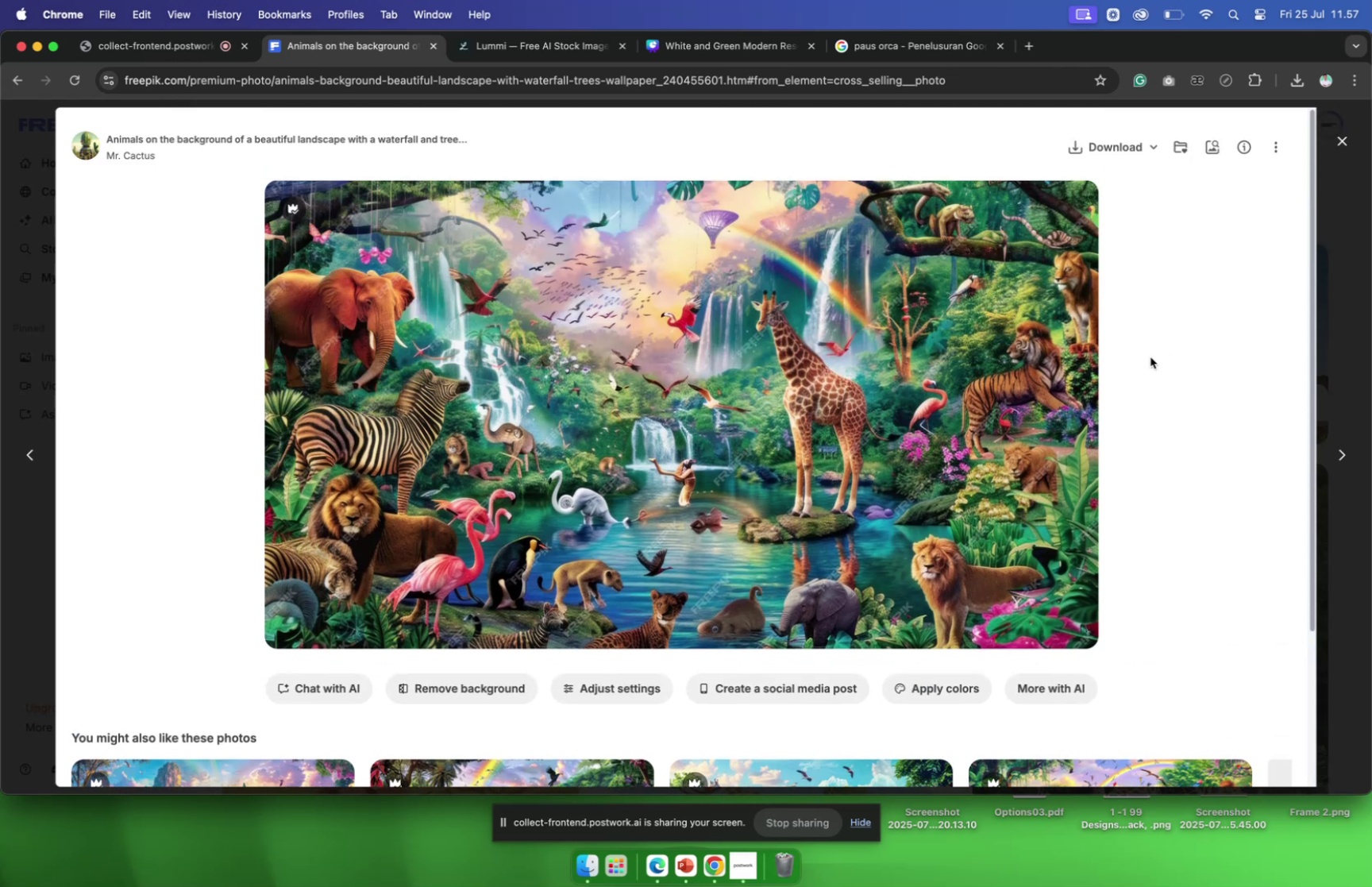 
scroll: coordinate [1150, 357], scroll_direction: down, amount: 10.0
 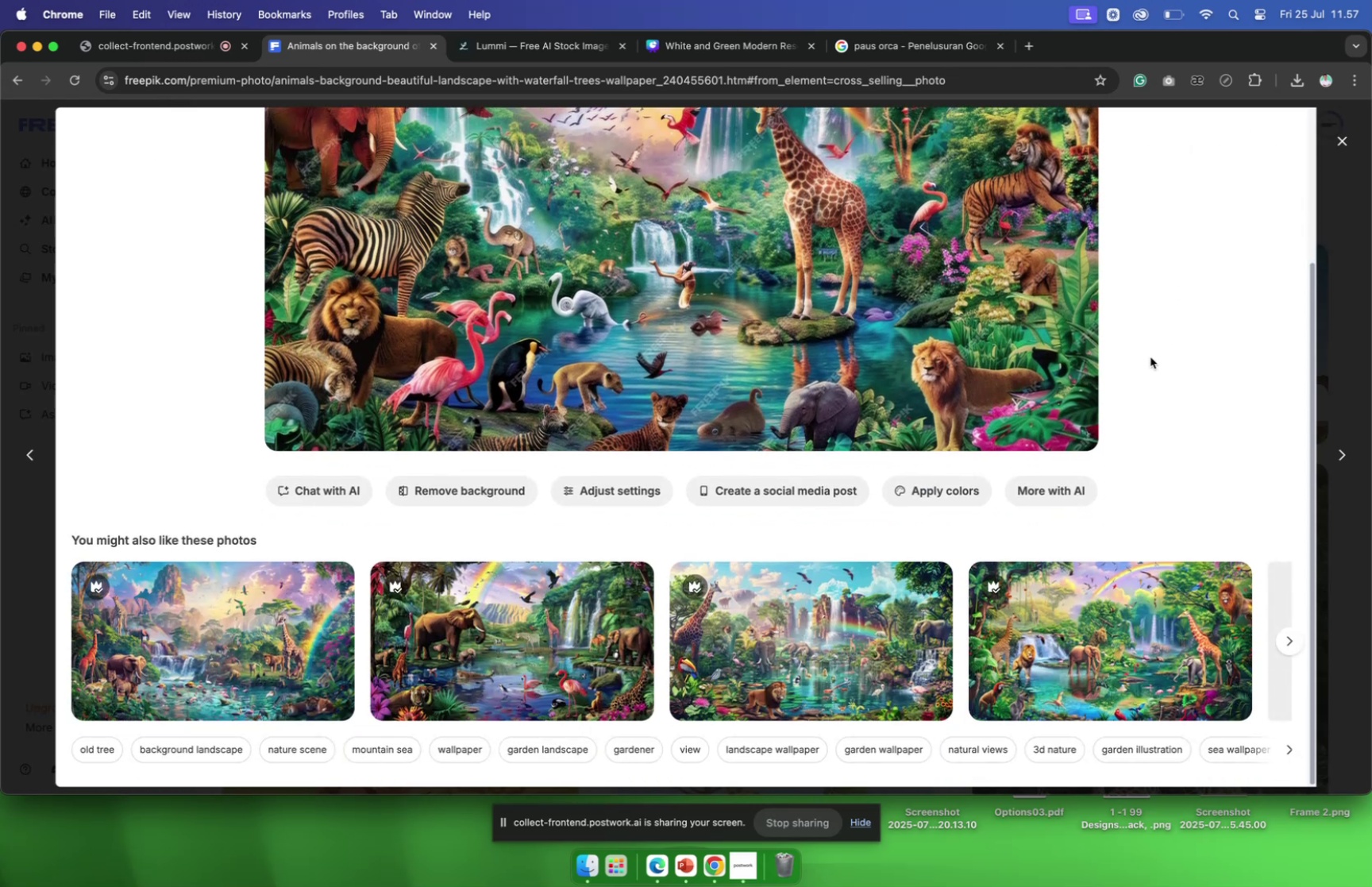 
scroll: coordinate [1152, 362], scroll_direction: up, amount: 6.0
 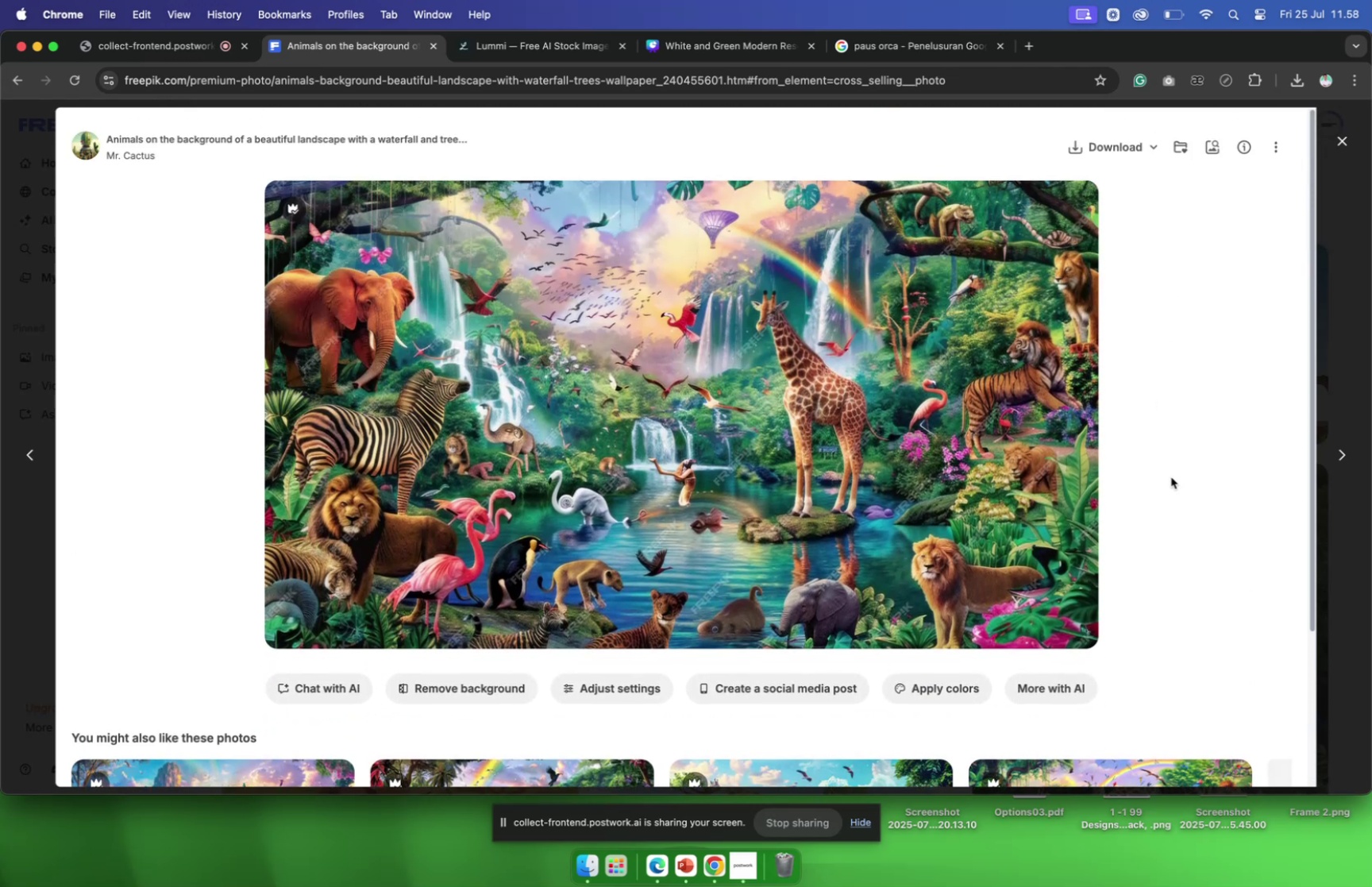 
scroll: coordinate [1173, 470], scroll_direction: down, amount: 10.0
 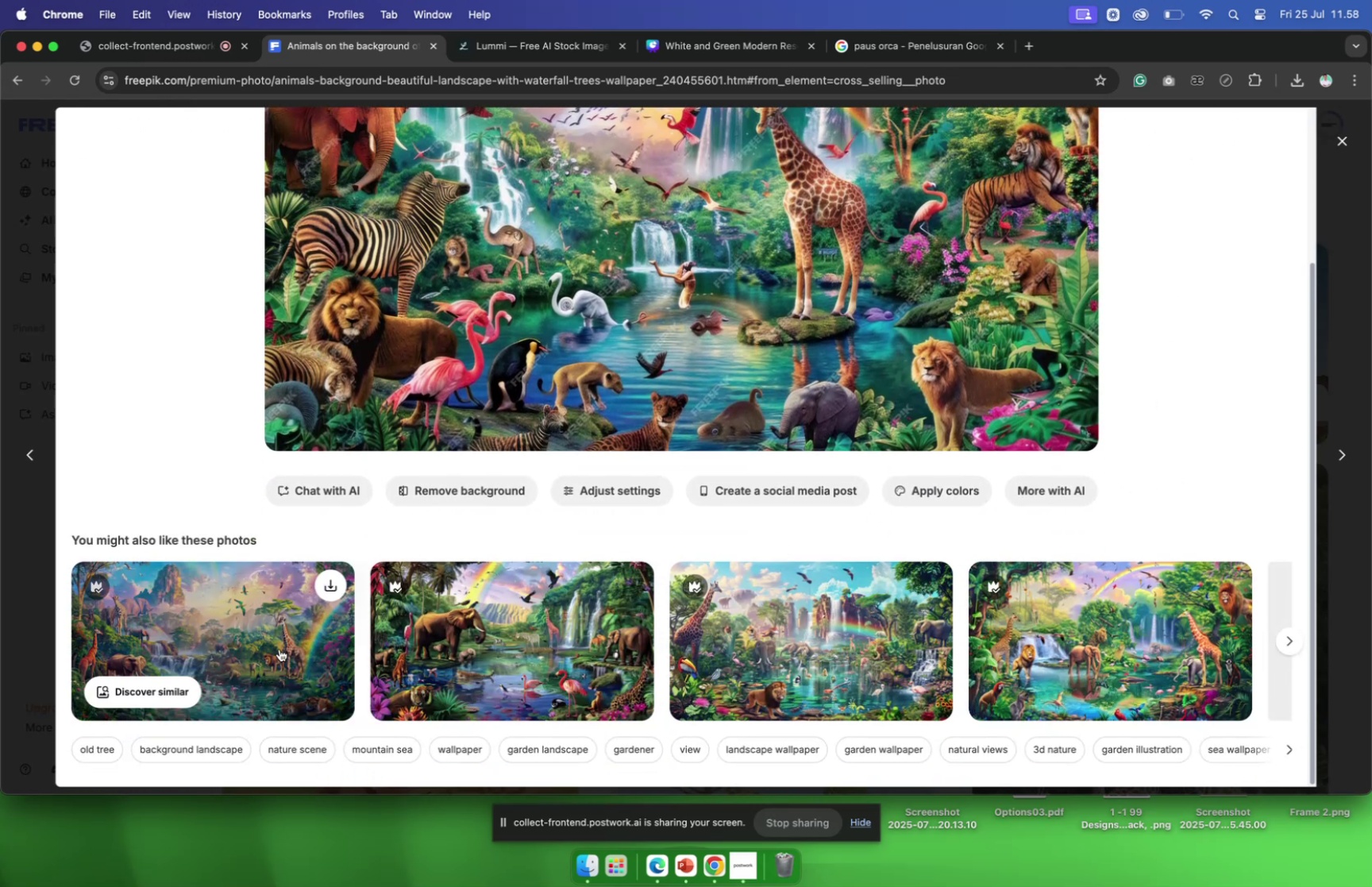 
left_click([266, 643])
 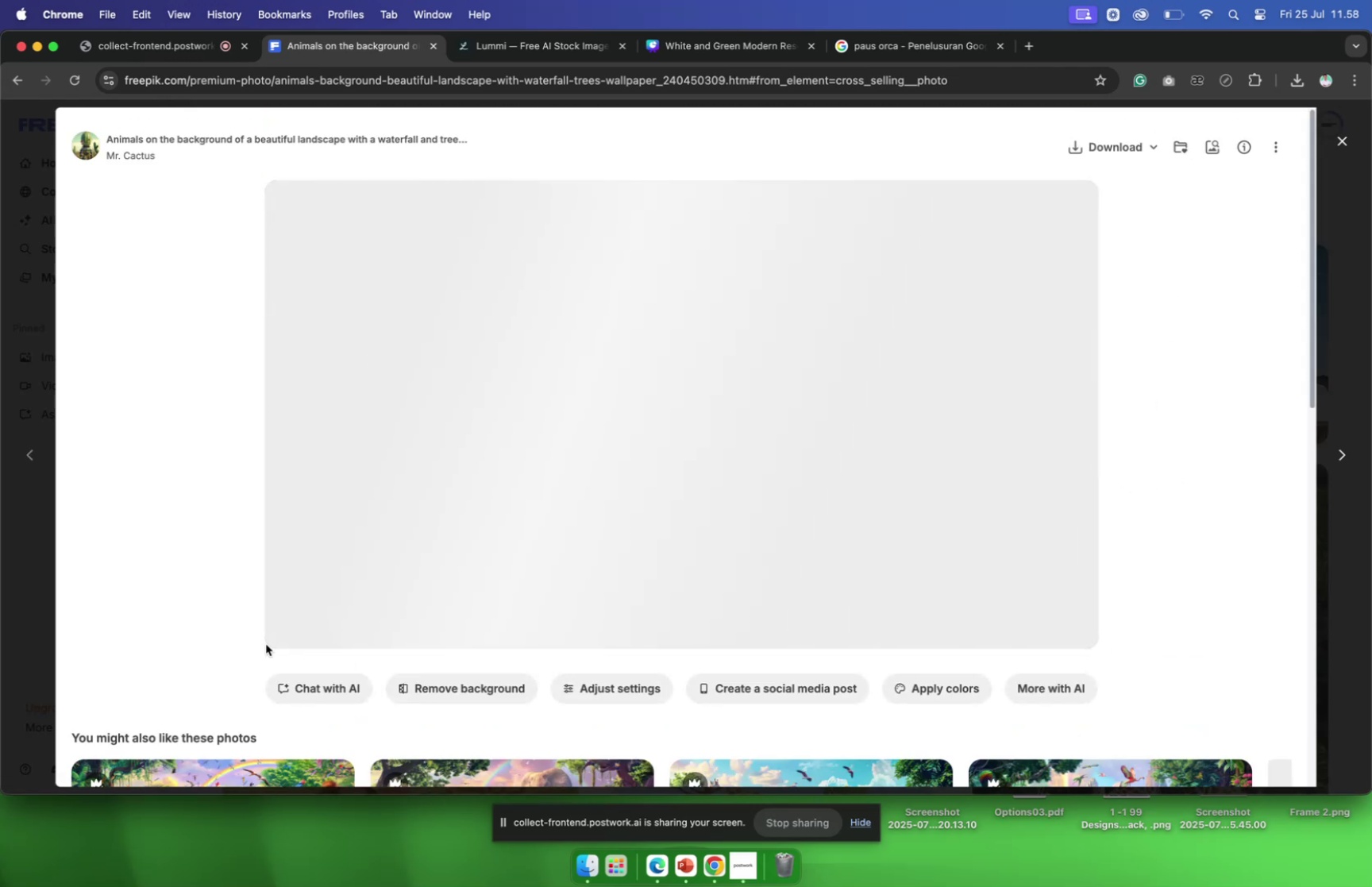 
scroll: coordinate [625, 524], scroll_direction: down, amount: 20.0
 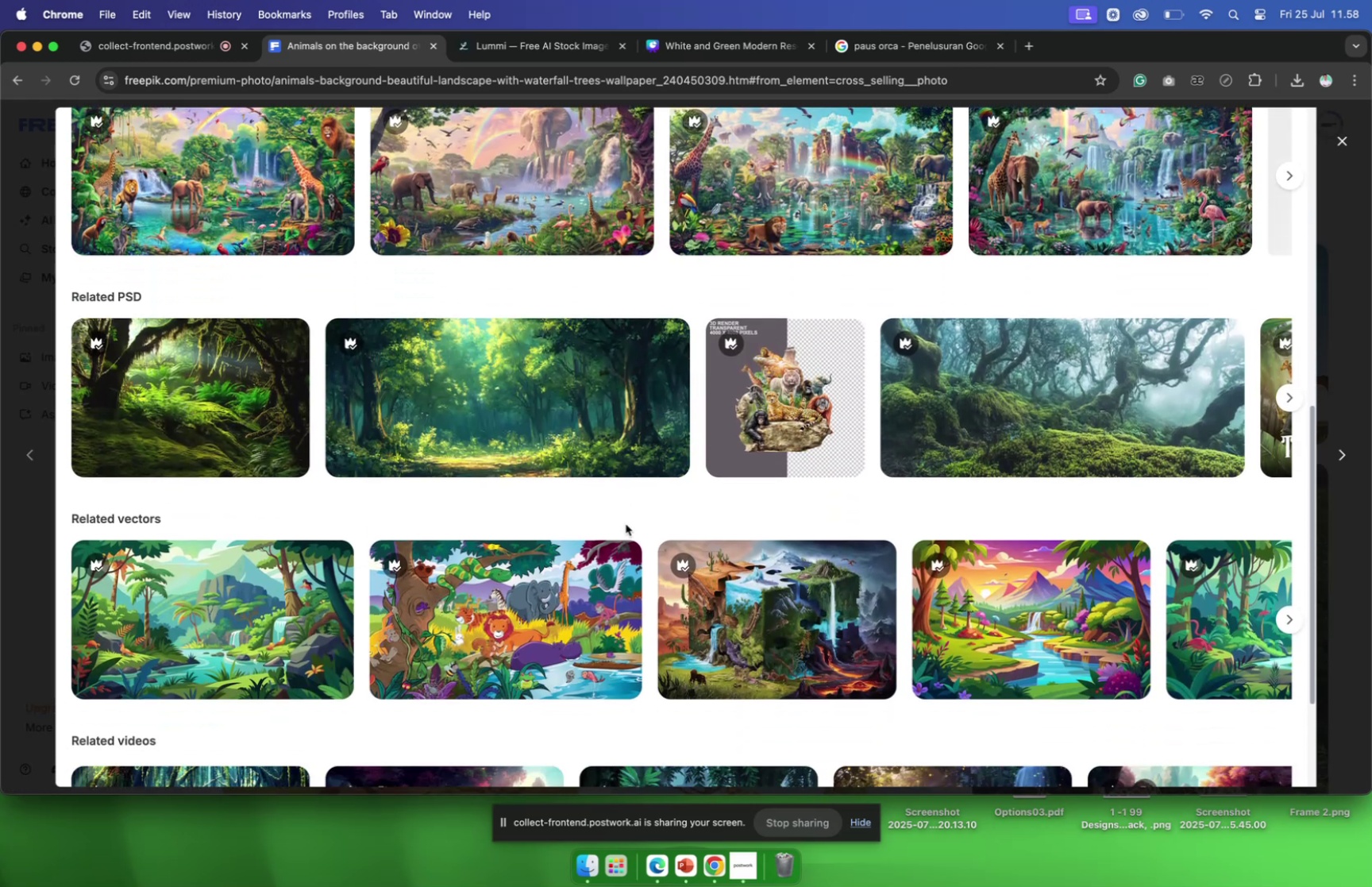 
scroll: coordinate [627, 523], scroll_direction: up, amount: 28.0
 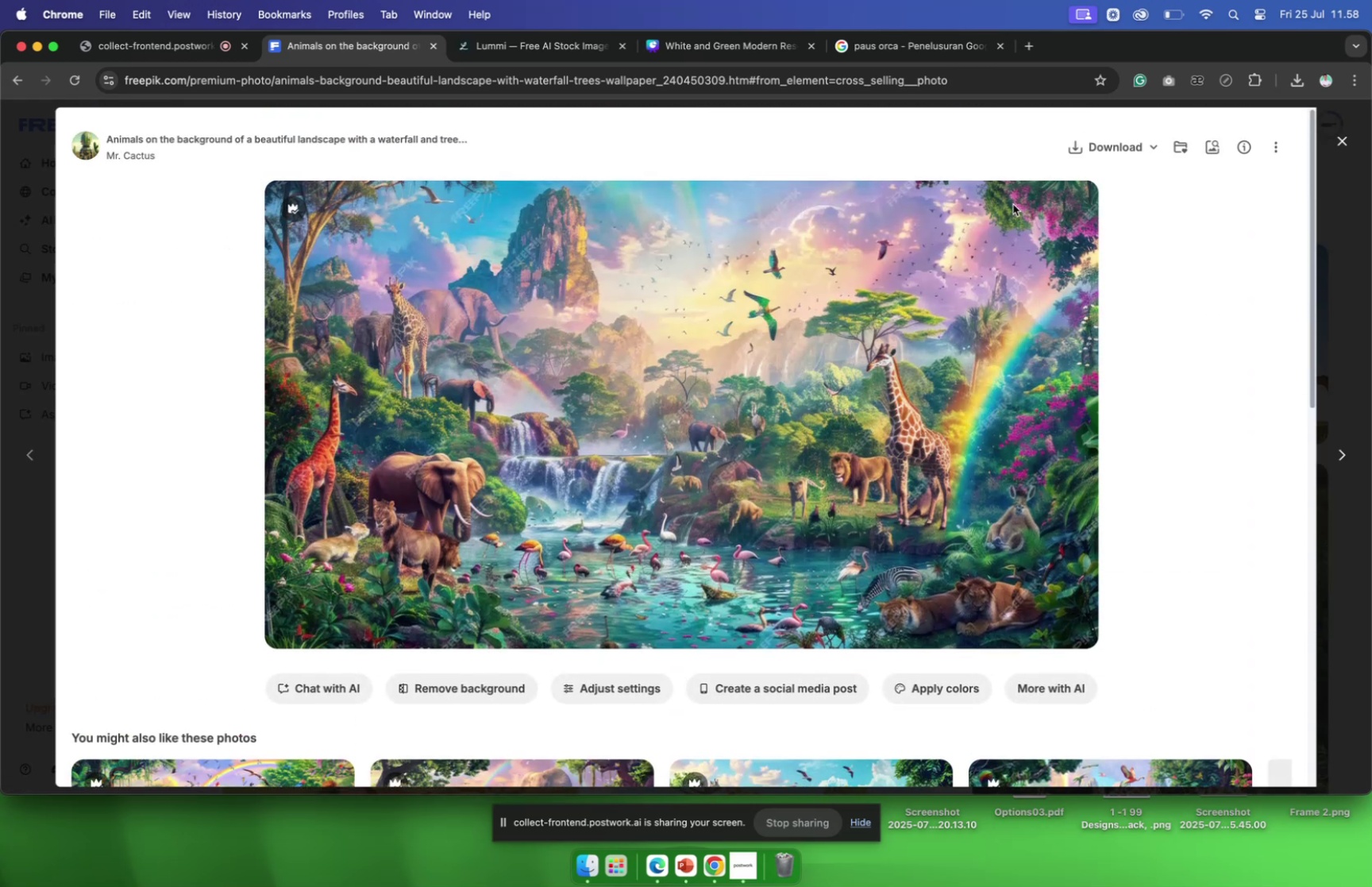 
left_click([1149, 145])
 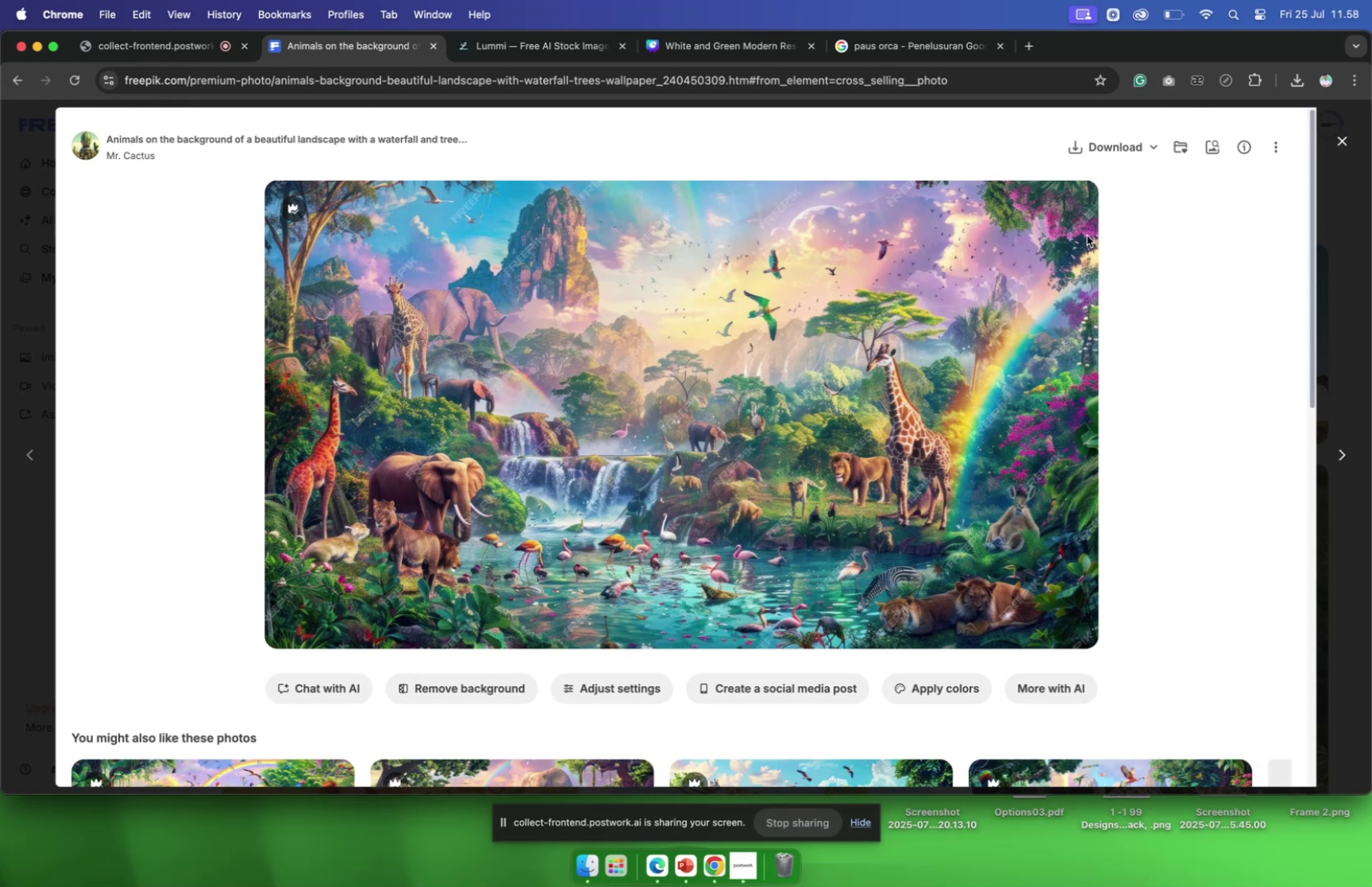 
wait(8.35)
 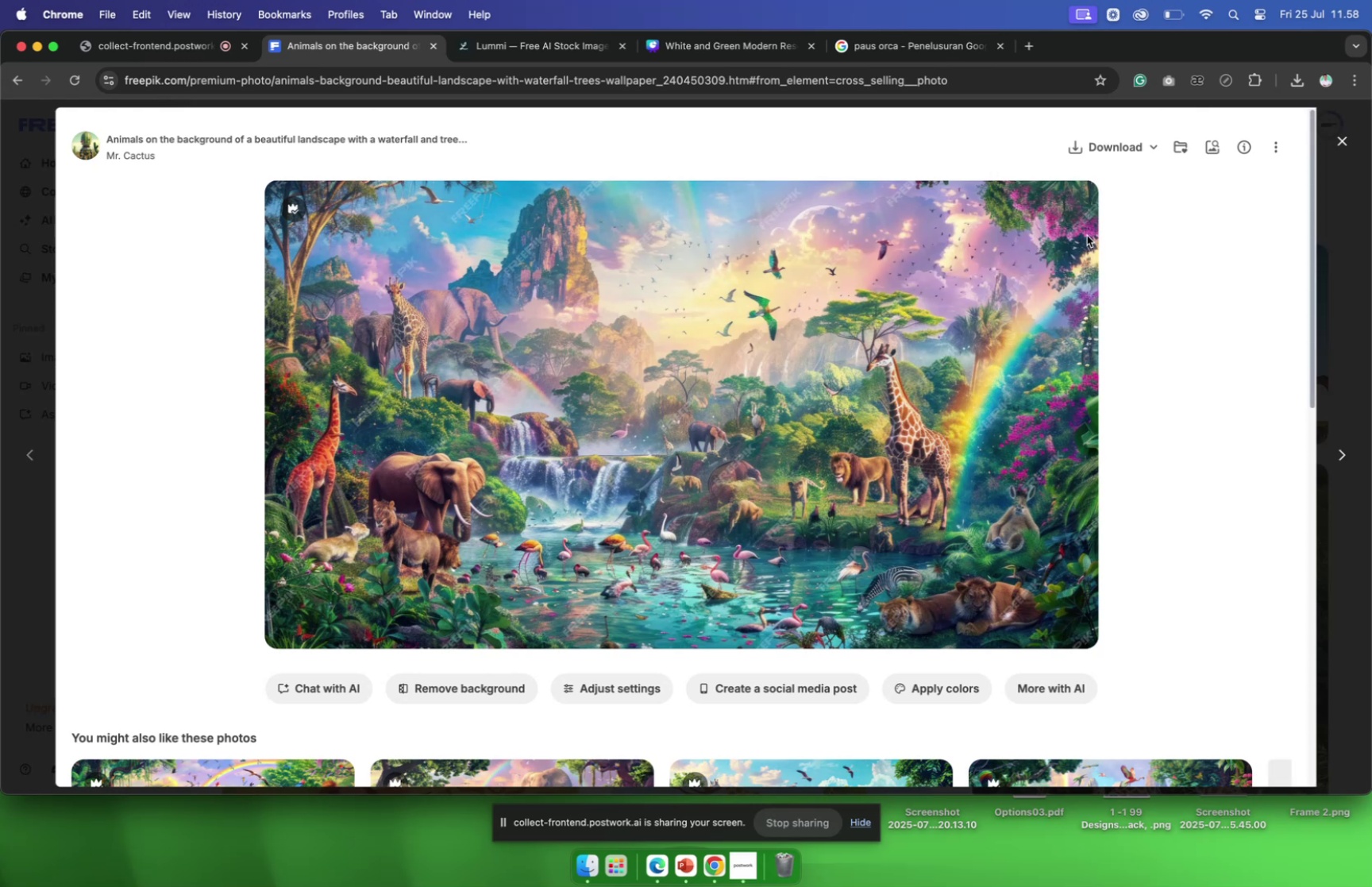 
left_click([689, 866])
 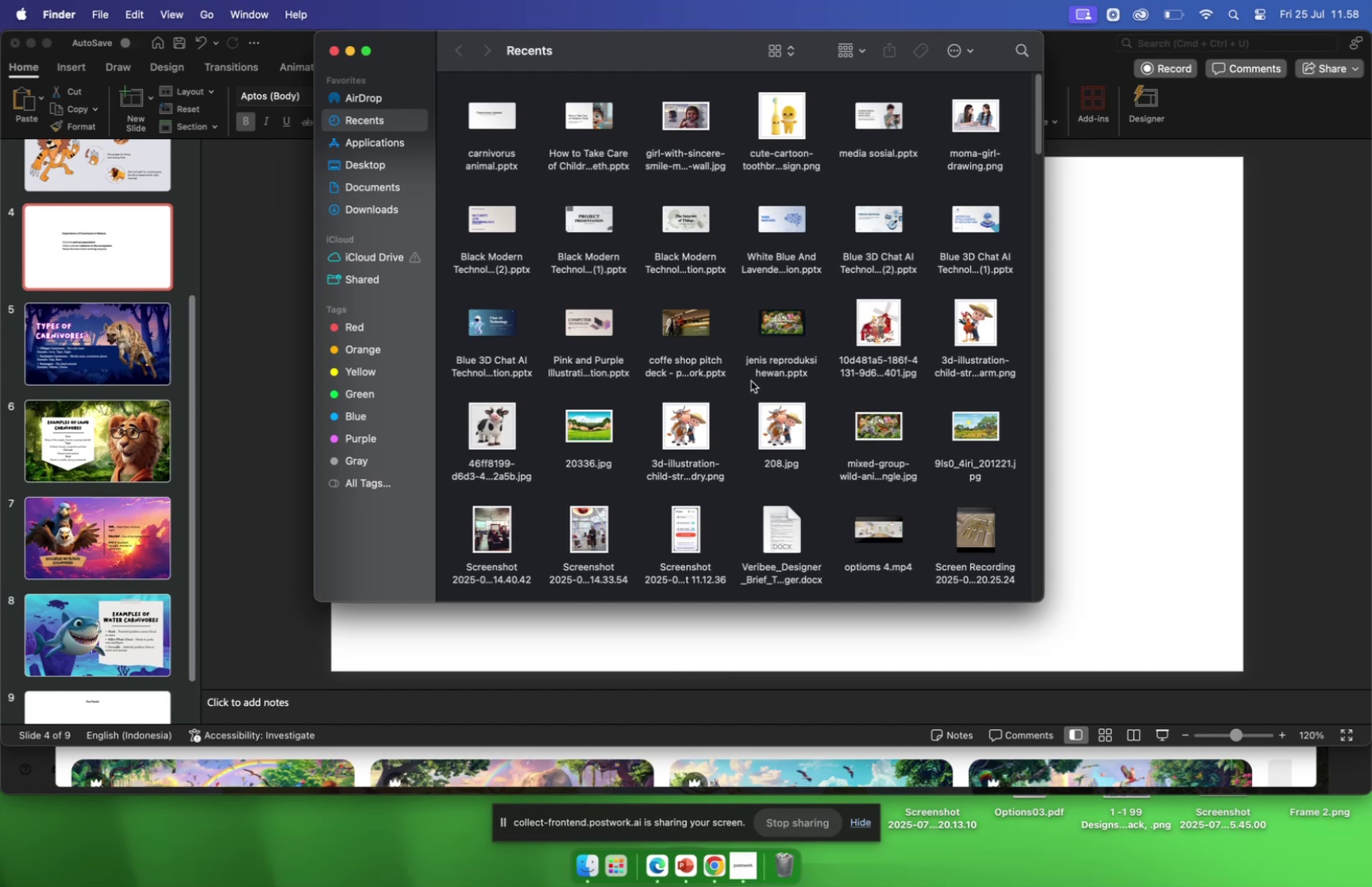 
wait(5.35)
 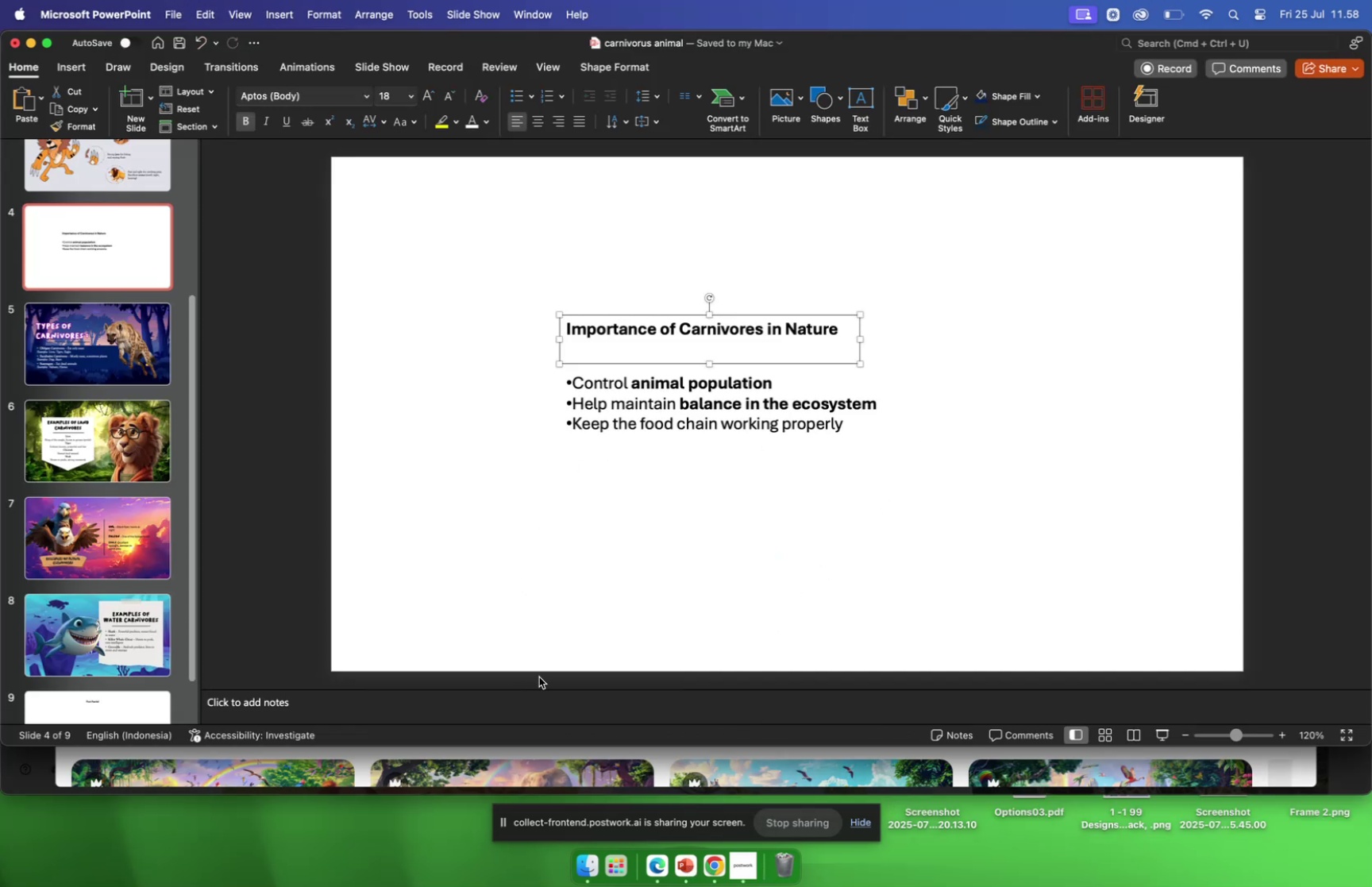 
scroll: coordinate [627, 322], scroll_direction: down, amount: 52.0
 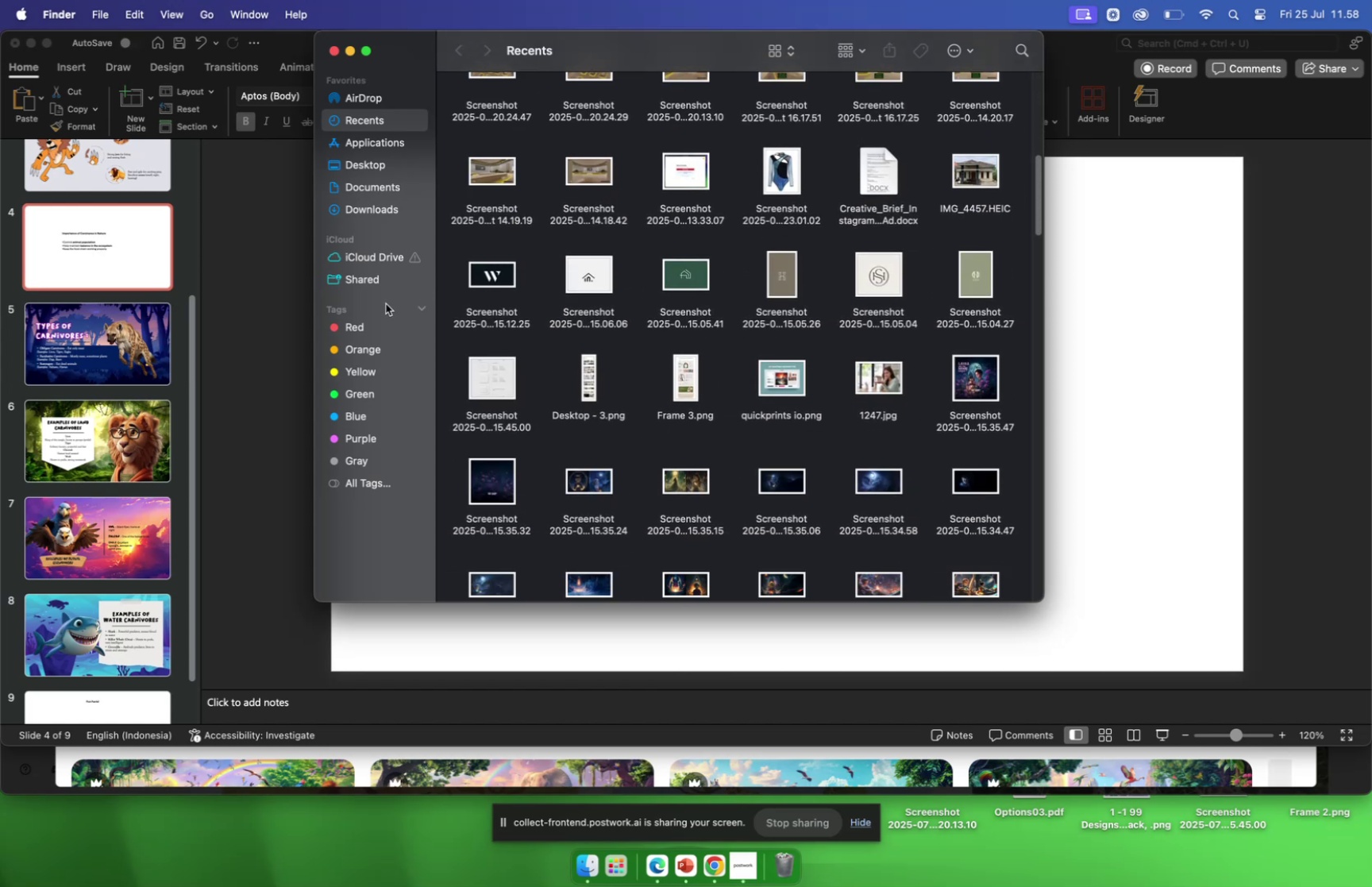 
wait(5.38)
 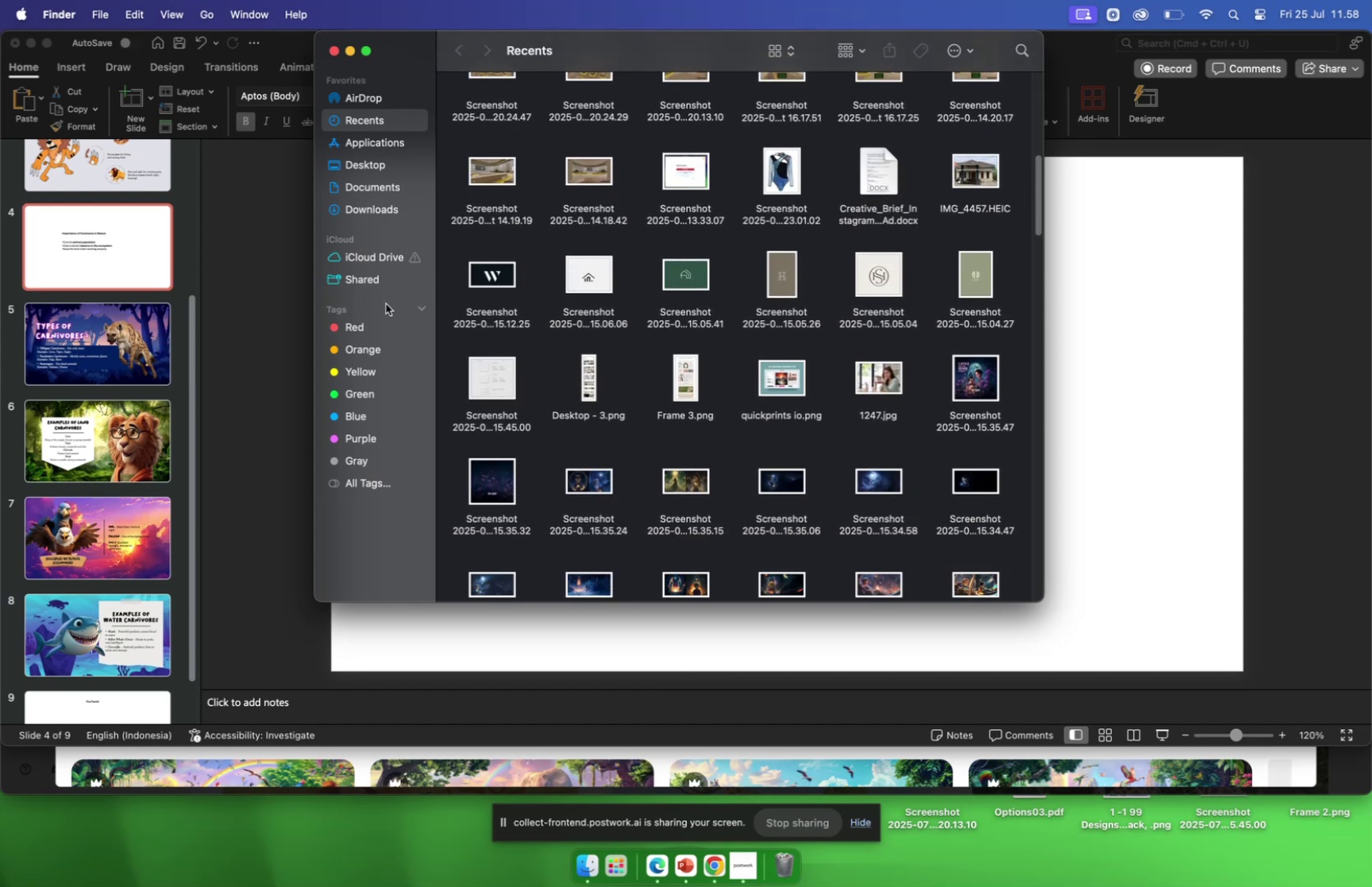 
scroll: coordinate [555, 383], scroll_direction: down, amount: 36.0
 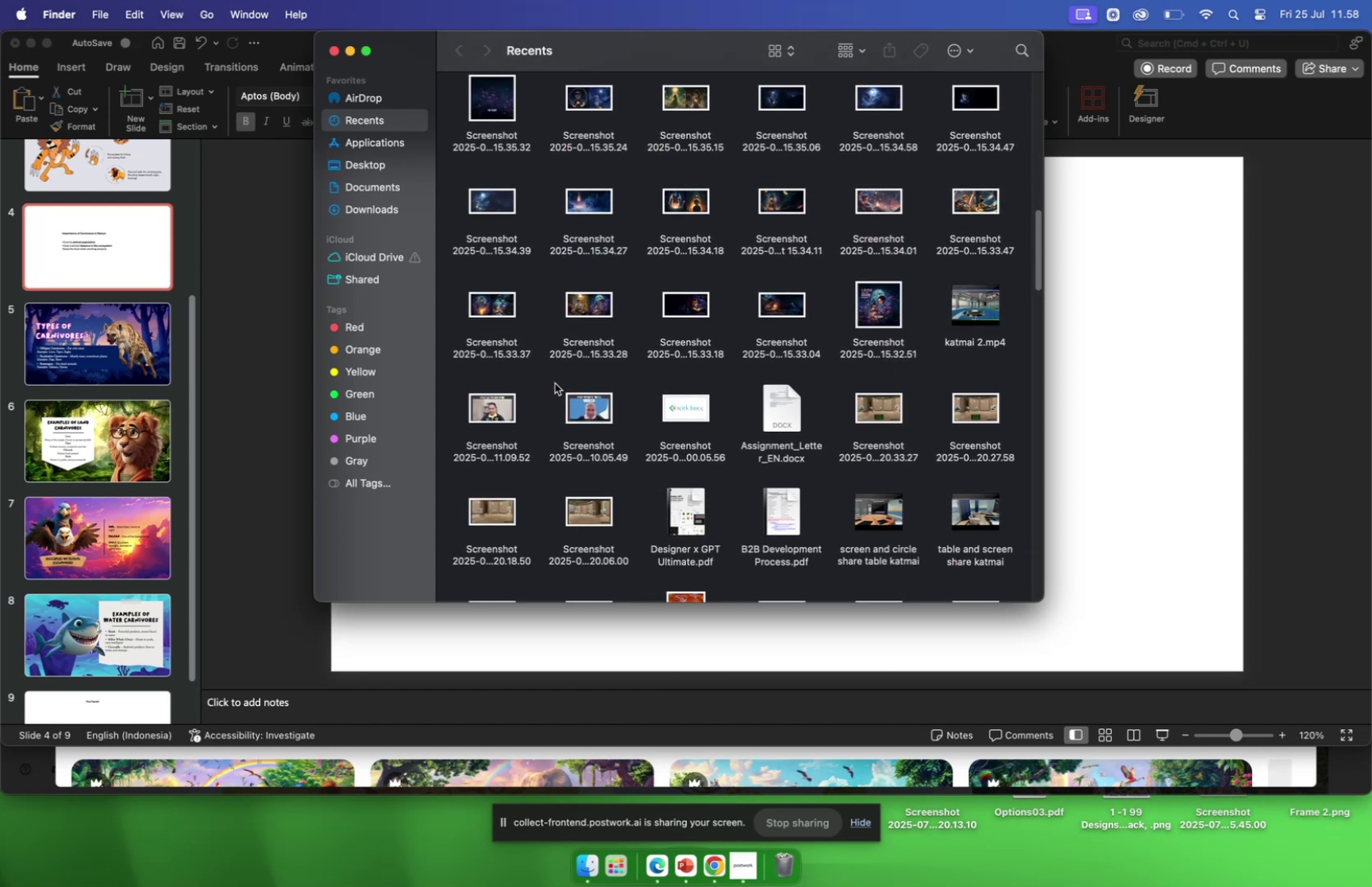 
scroll: coordinate [557, 393], scroll_direction: up, amount: 133.0
 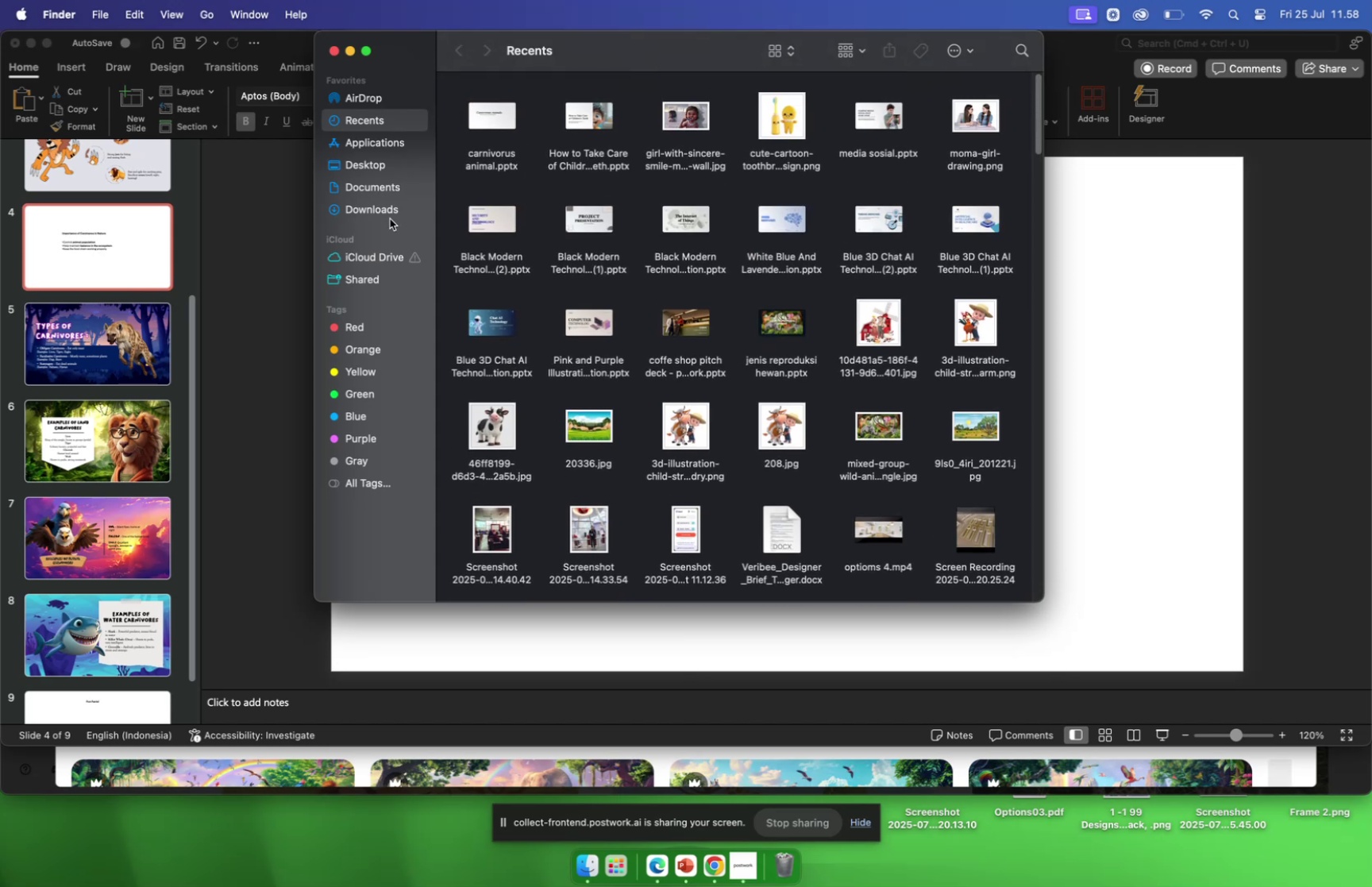 
left_click([379, 205])
 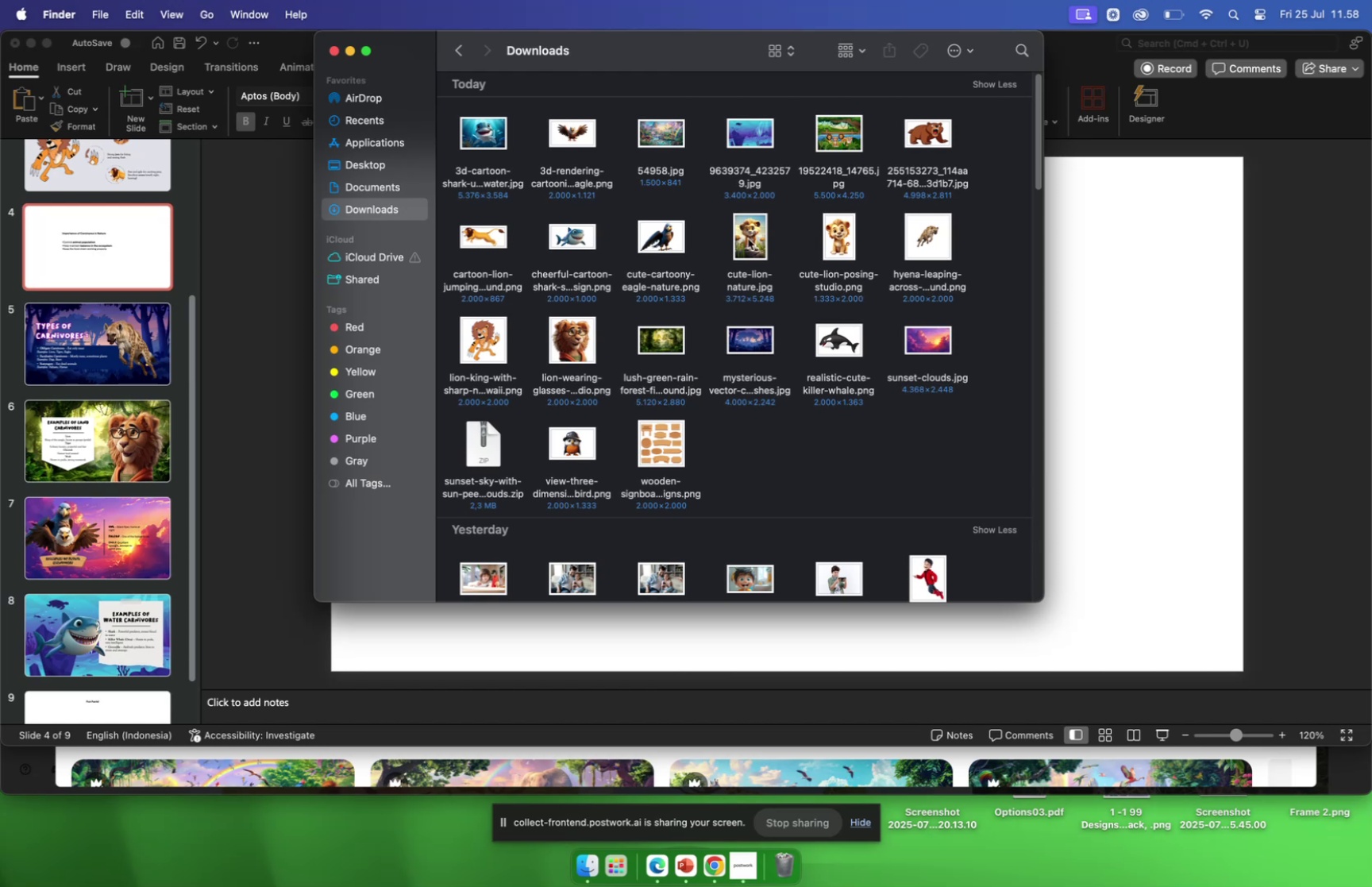 
wait(11.7)
 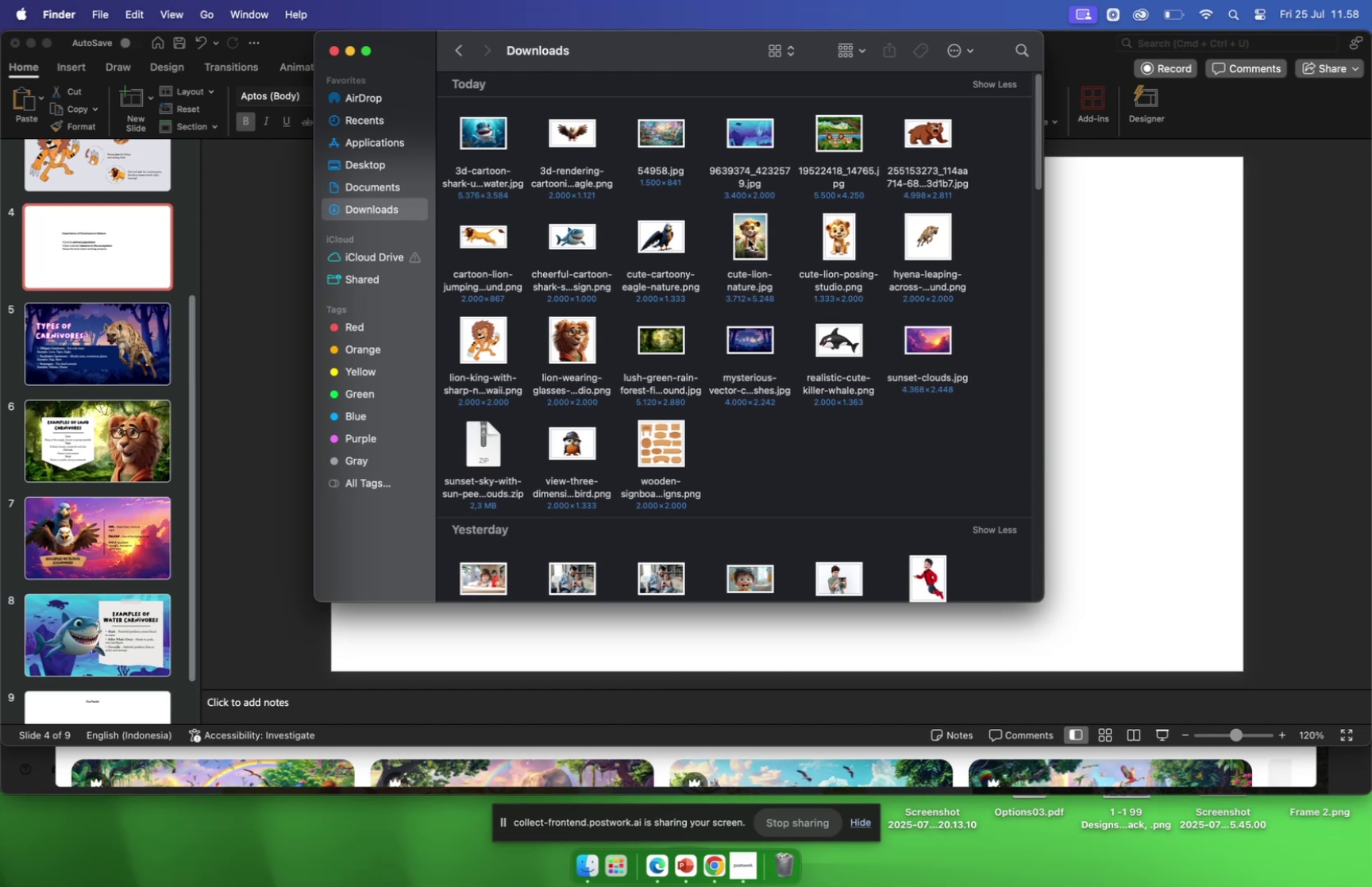 
left_click_drag(start_coordinate=[659, 136], to_coordinate=[1177, 339])
 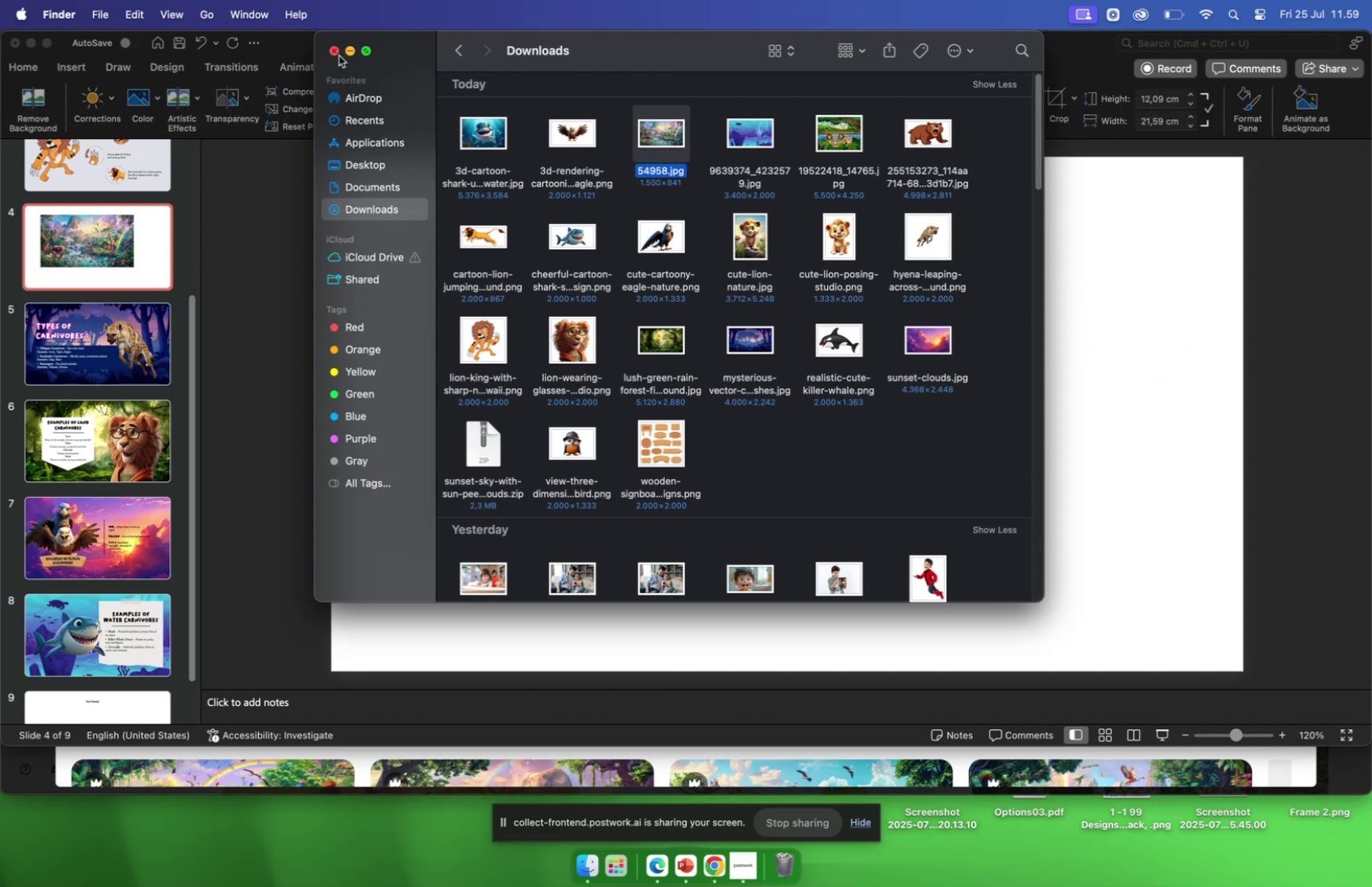 
left_click([335, 50])
 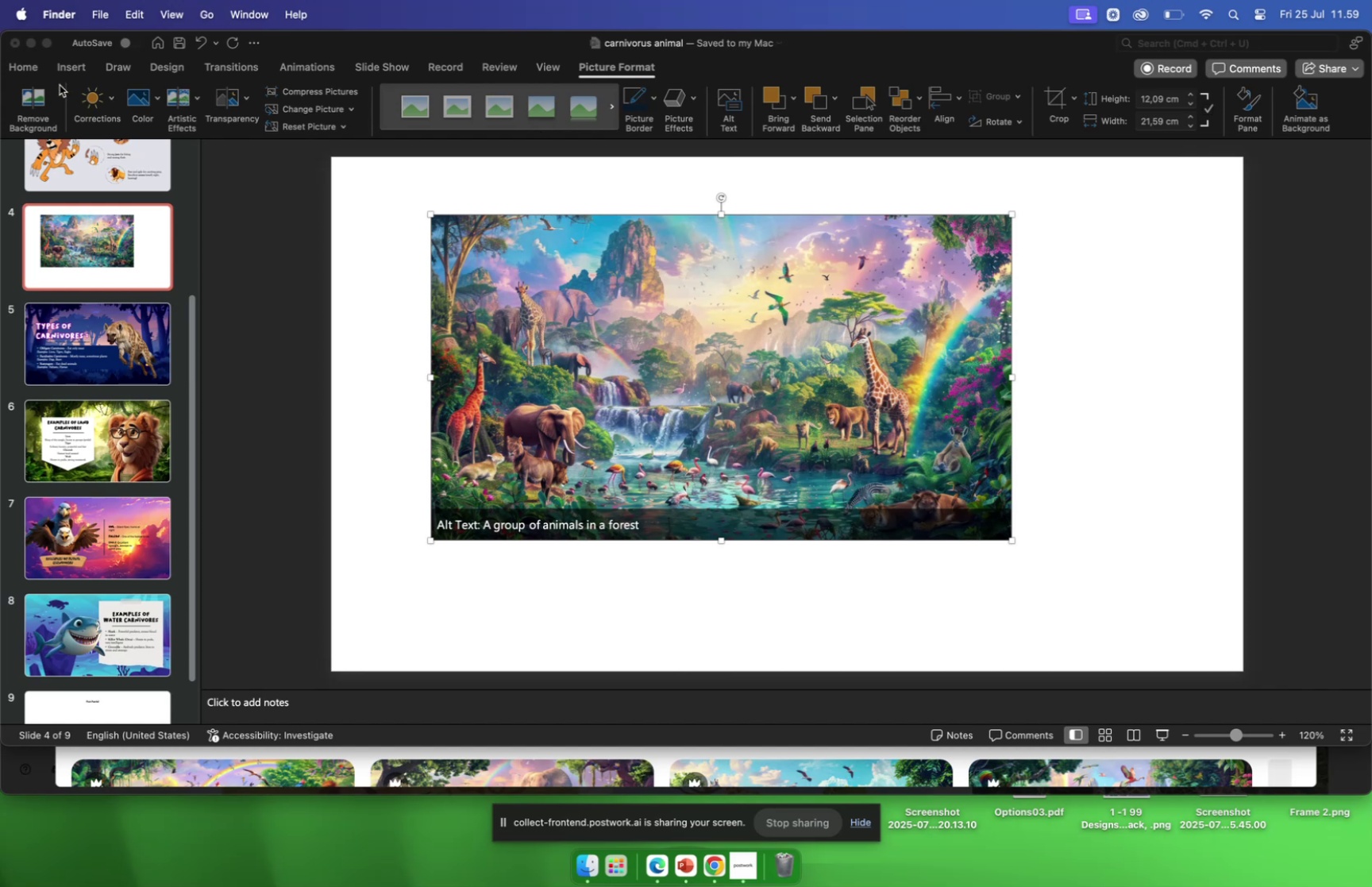 
left_click([31, 74])
 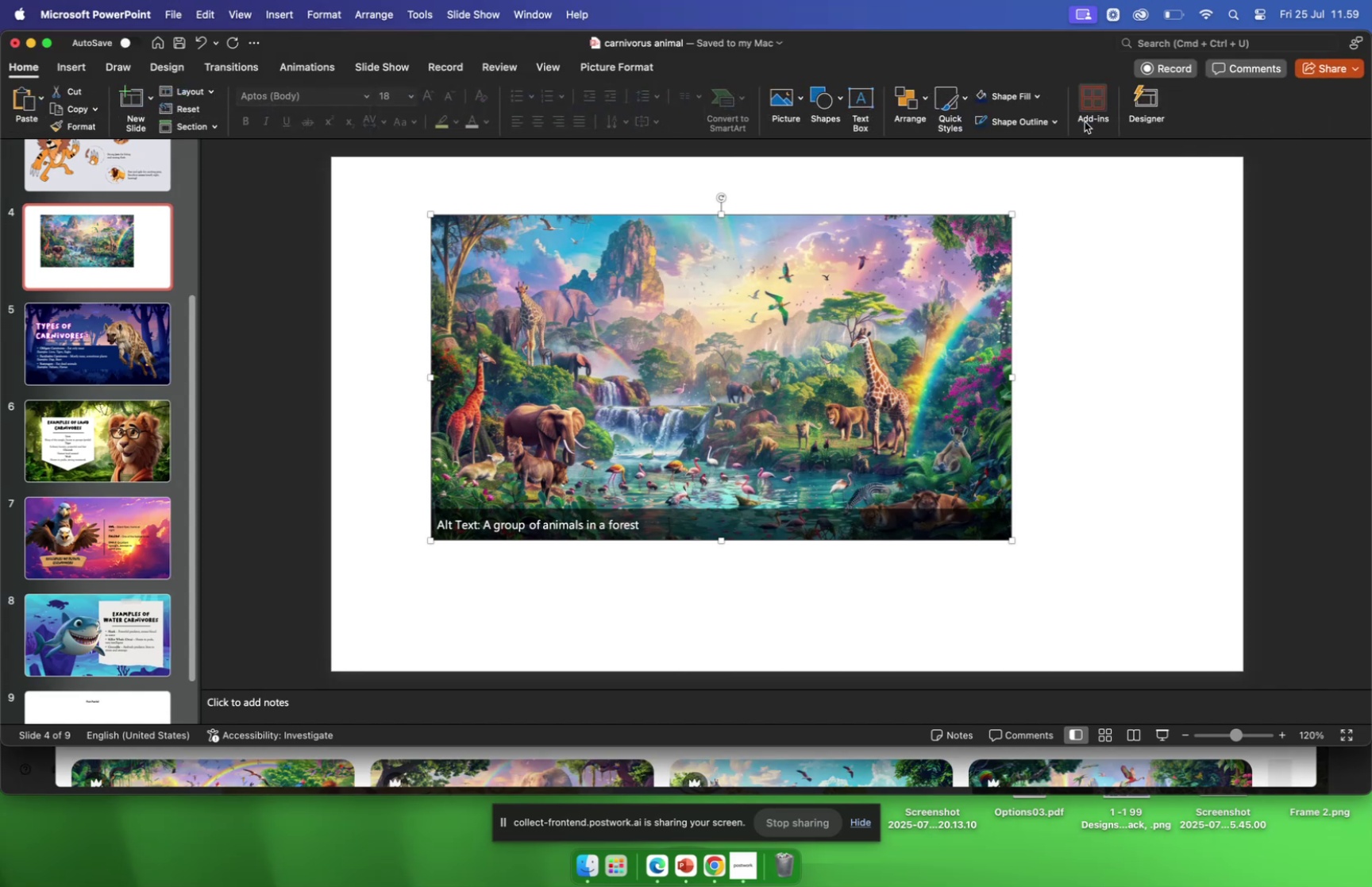 
left_click([1155, 100])
 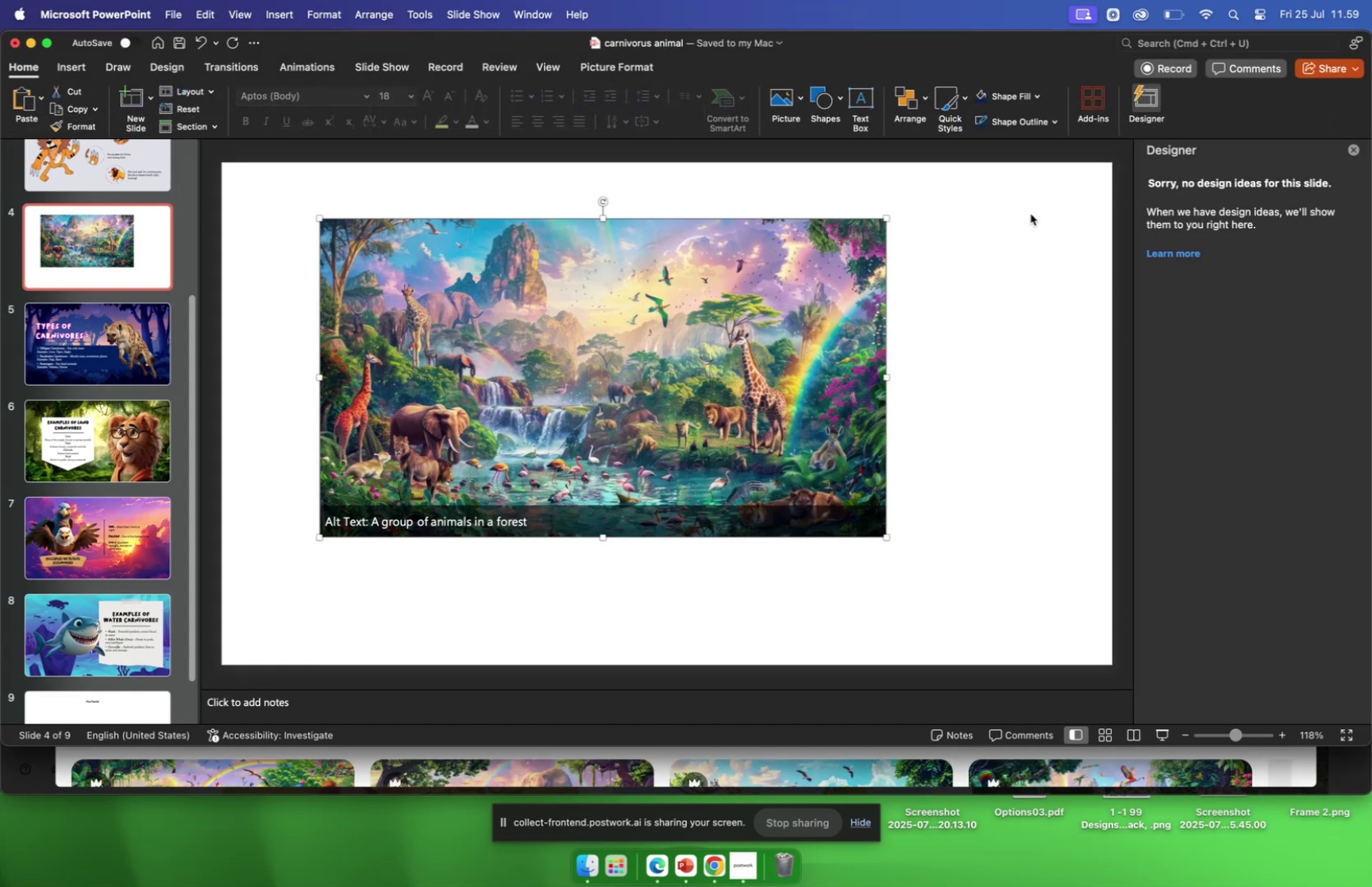 
left_click_drag(start_coordinate=[686, 324], to_coordinate=[606, 280])
 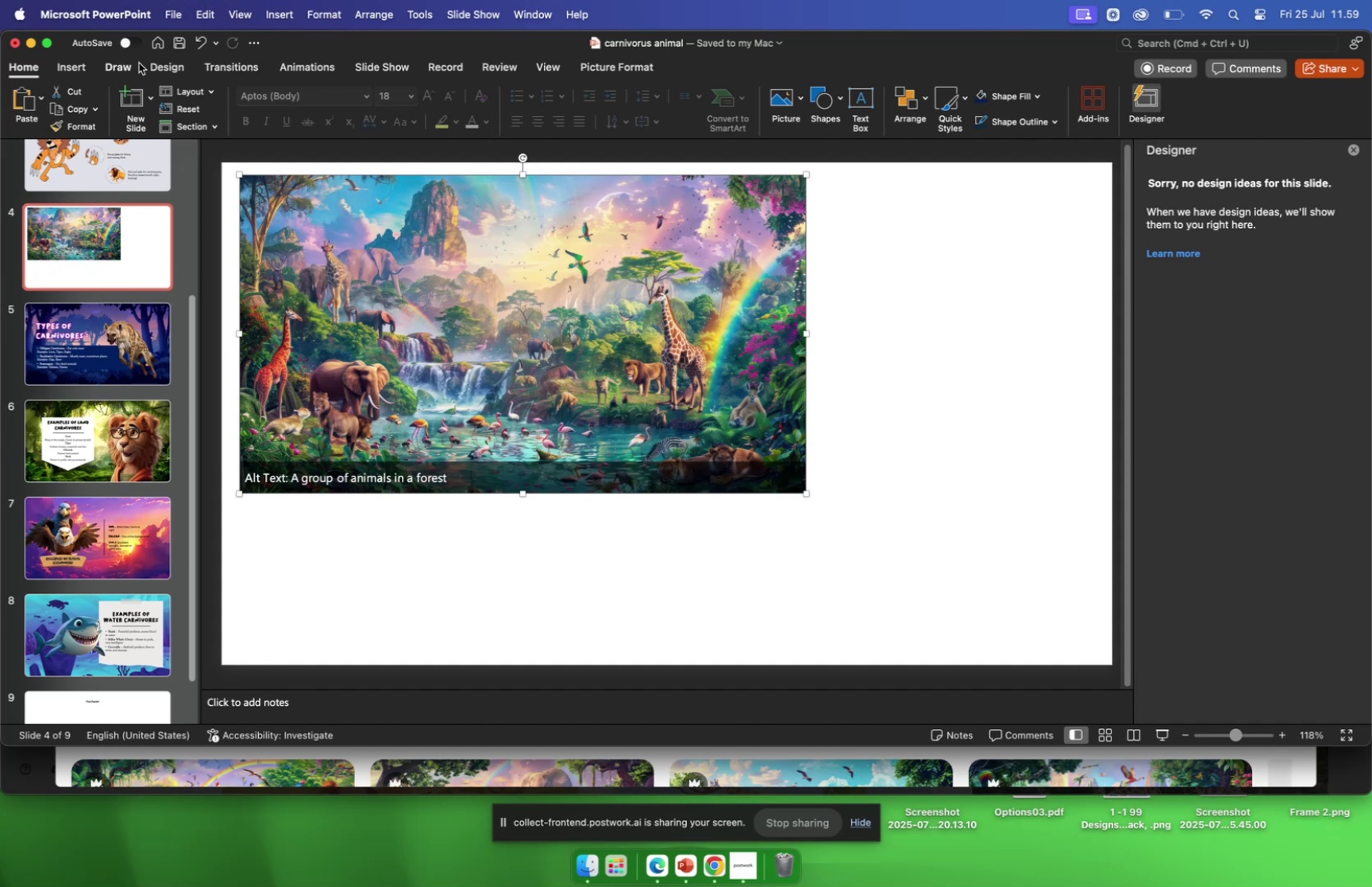 
left_click([170, 72])
 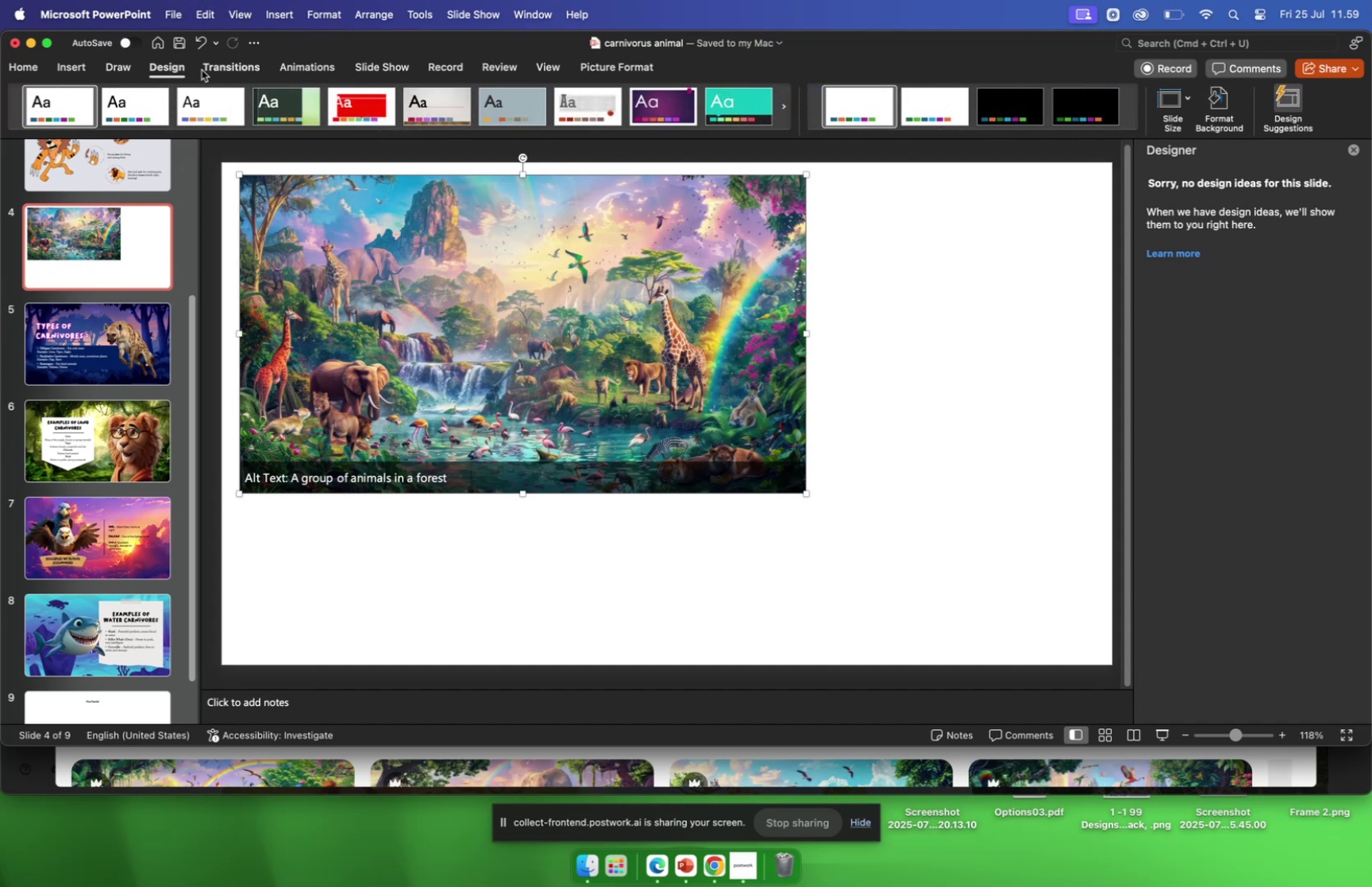 
left_click([126, 72])
 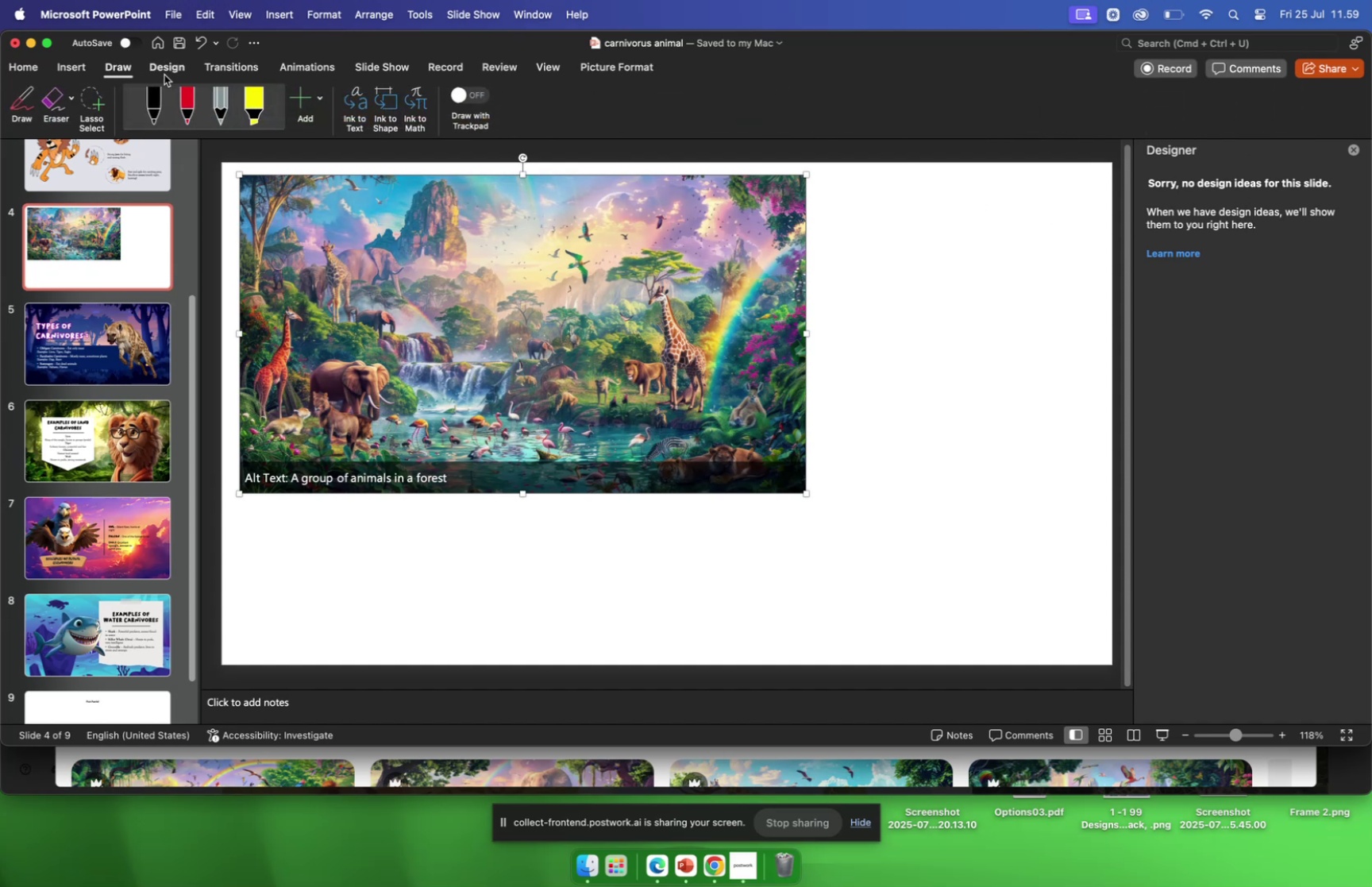 
mouse_move([203, 69])
 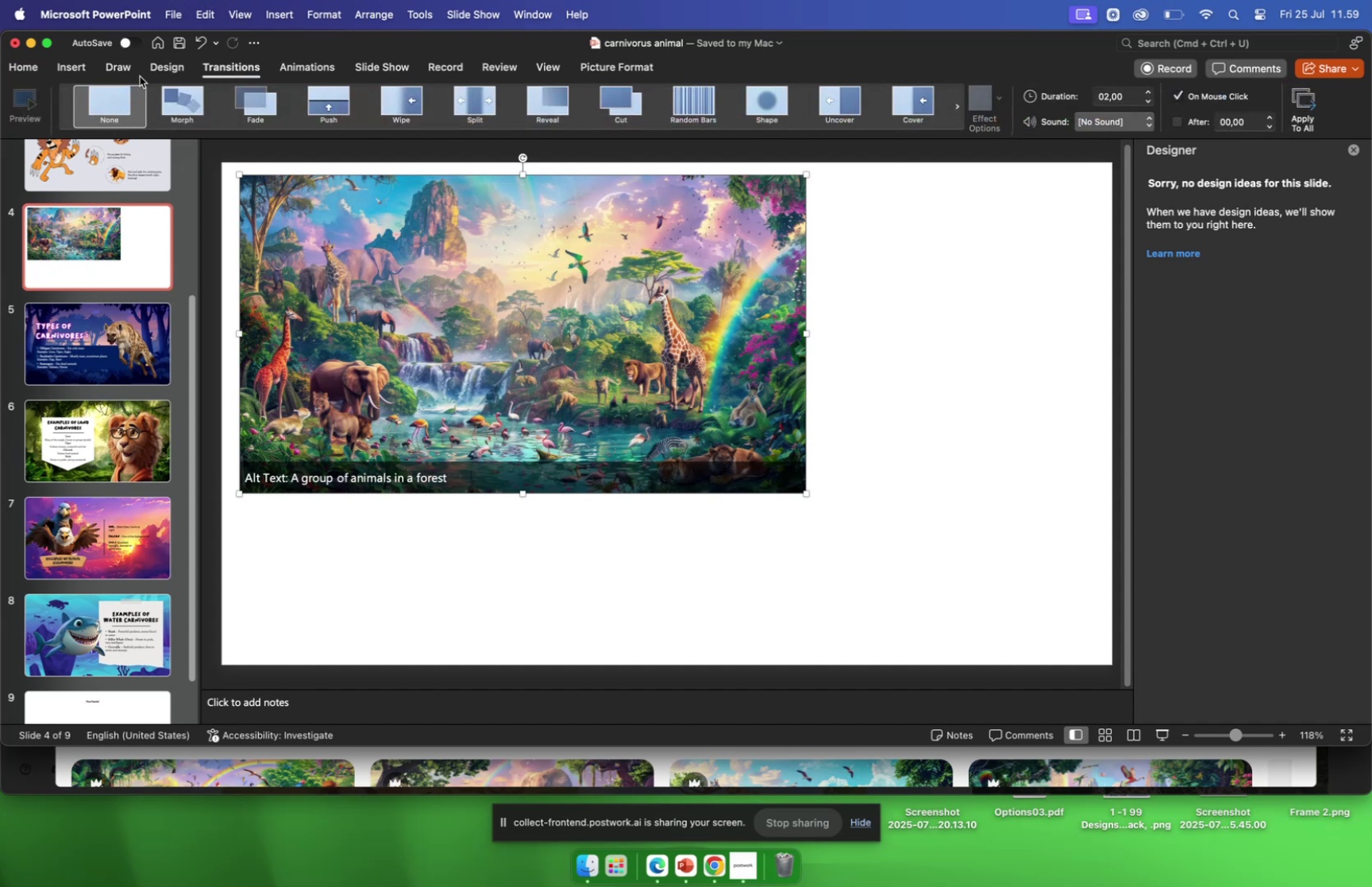 
left_click([167, 67])
 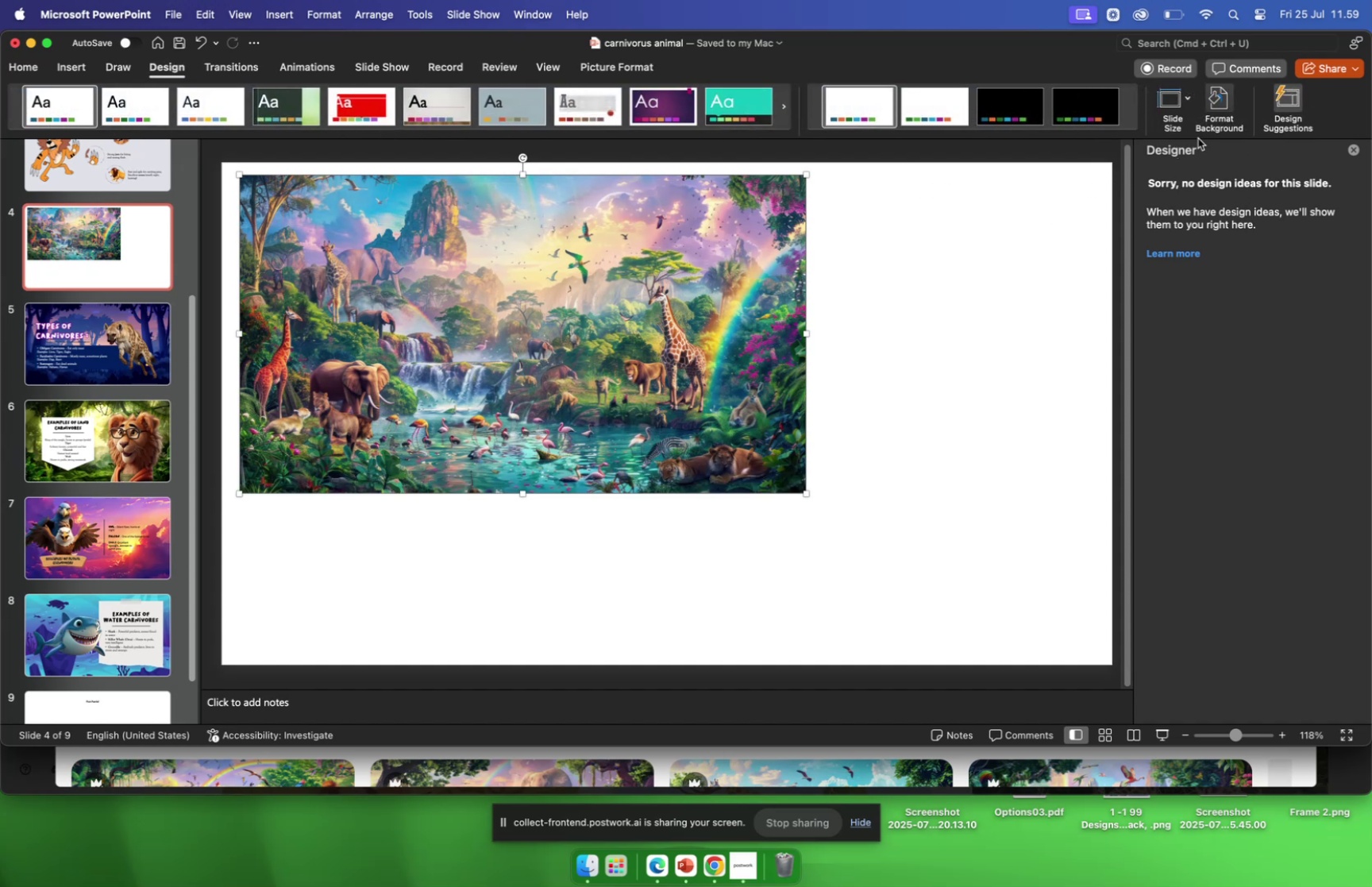 
left_click([1231, 106])
 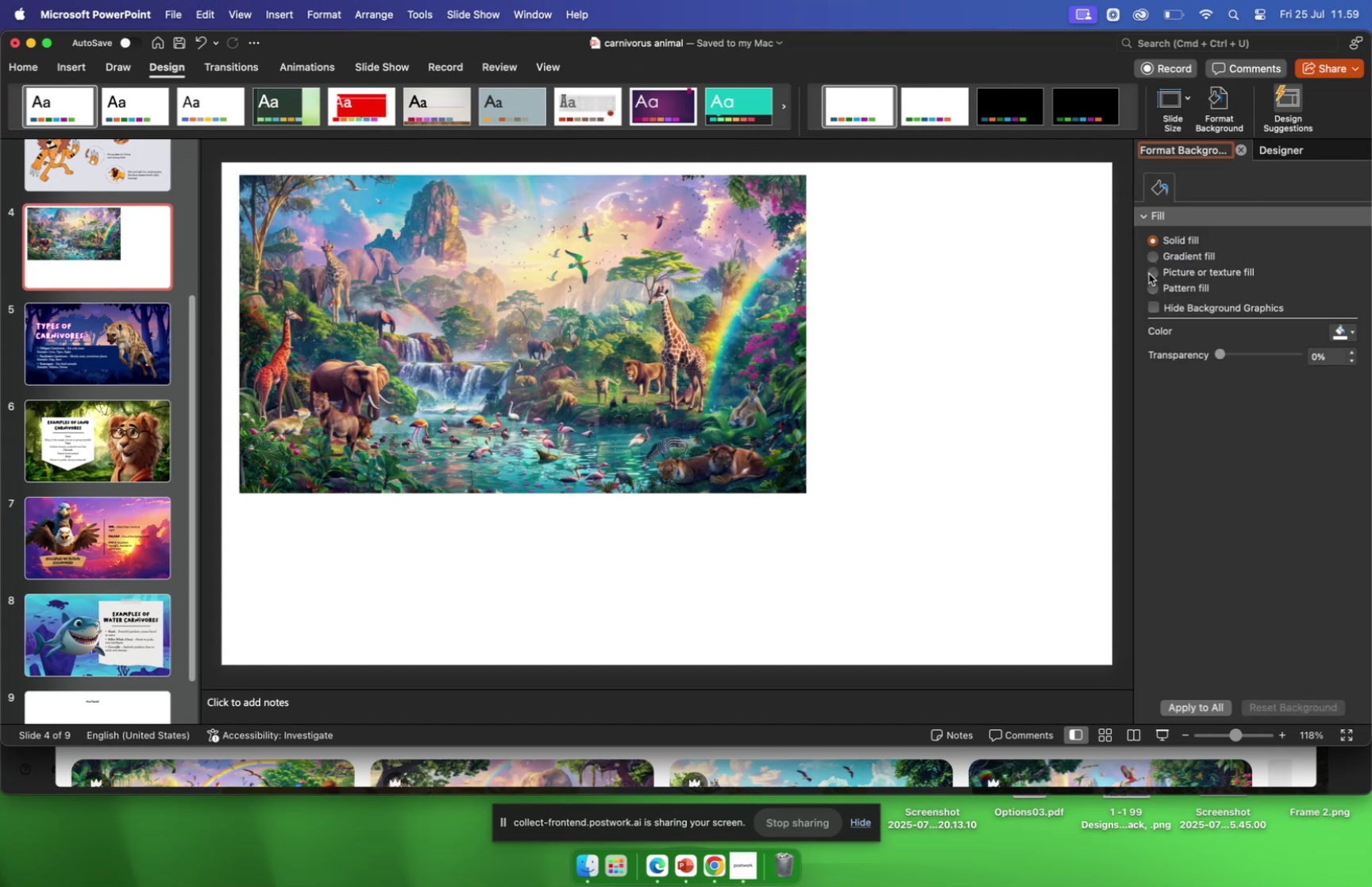 
left_click([1154, 274])
 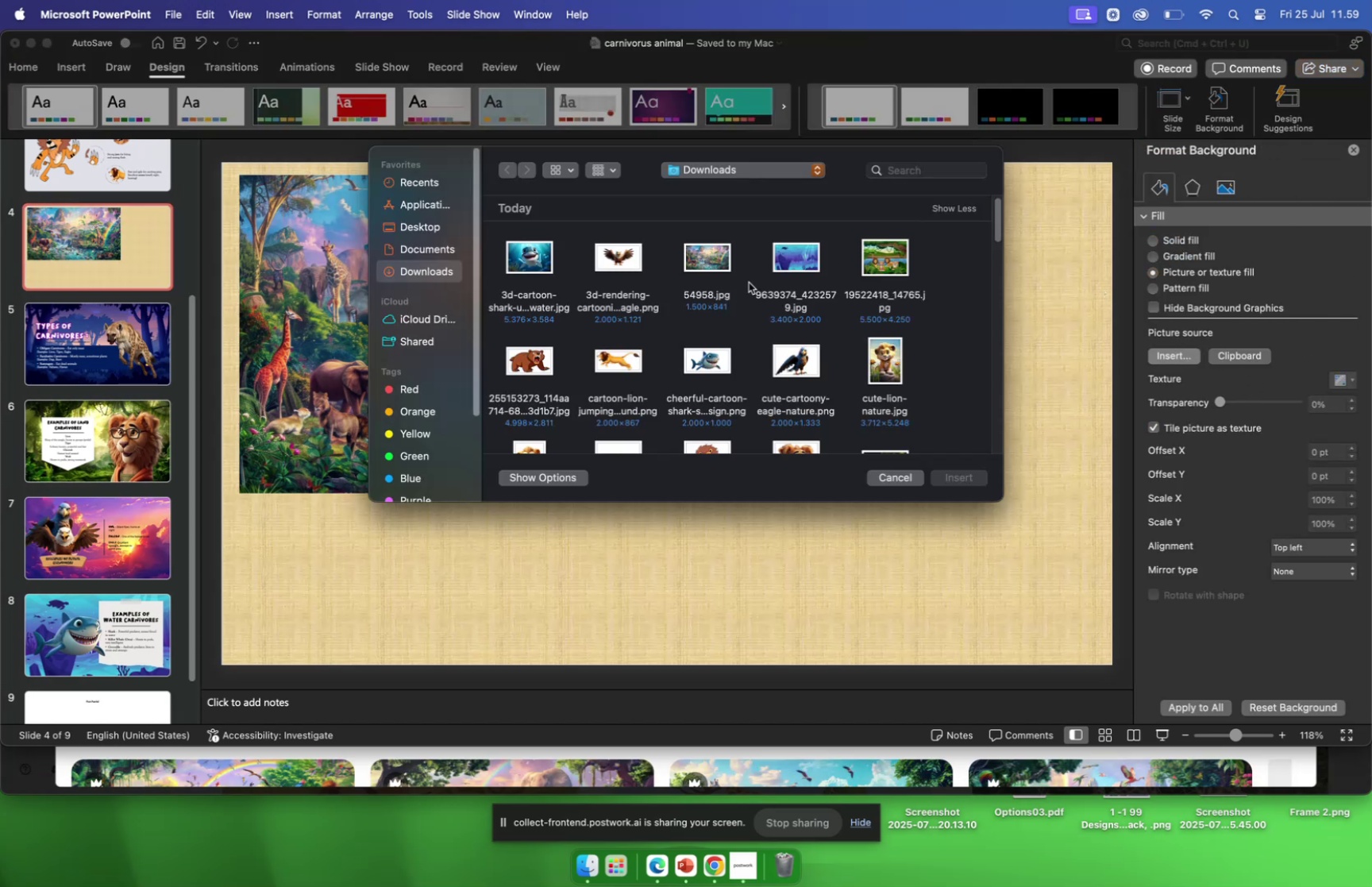 
left_click([717, 265])
 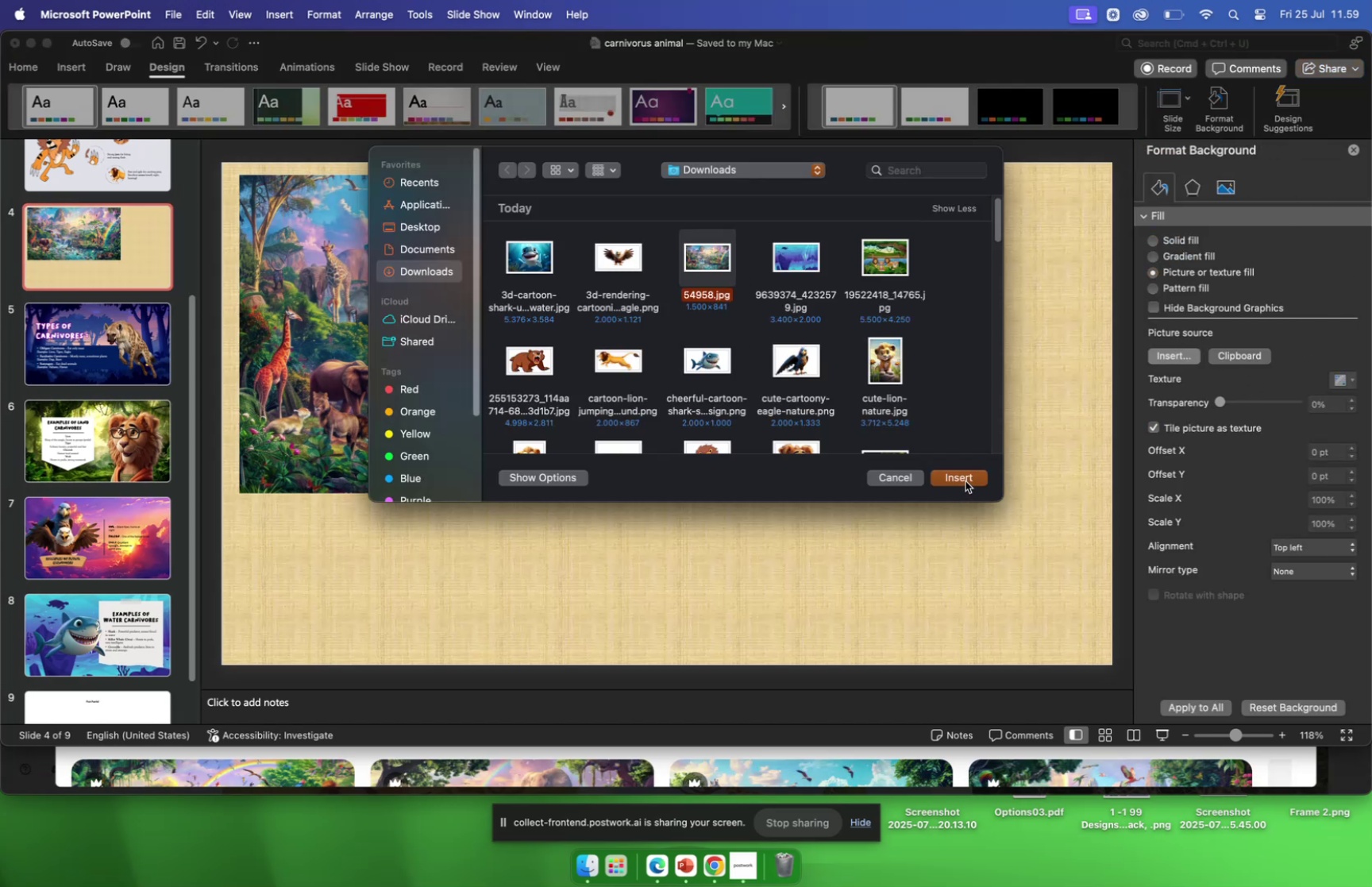 
left_click([965, 480])
 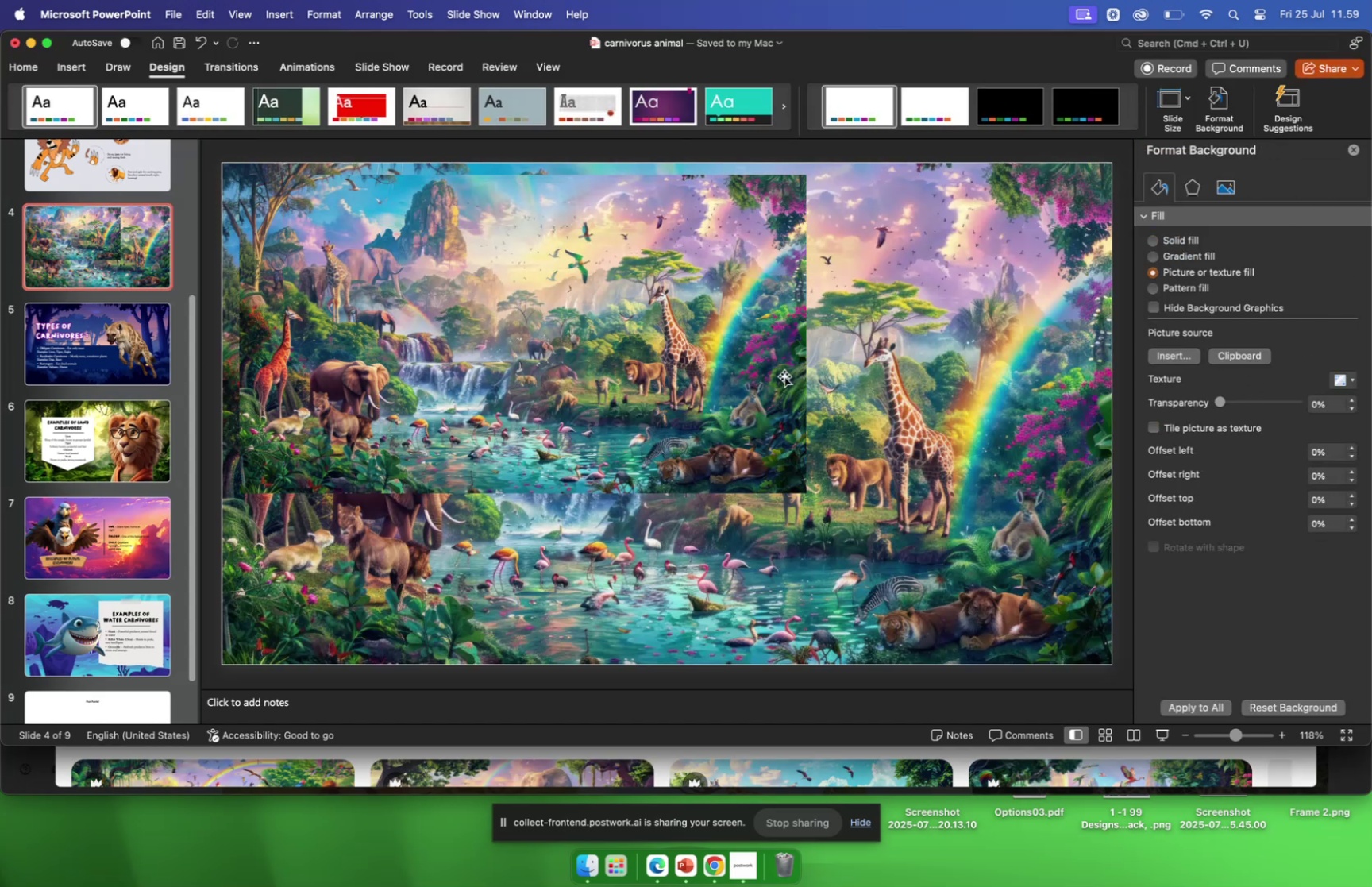 
left_click([708, 364])
 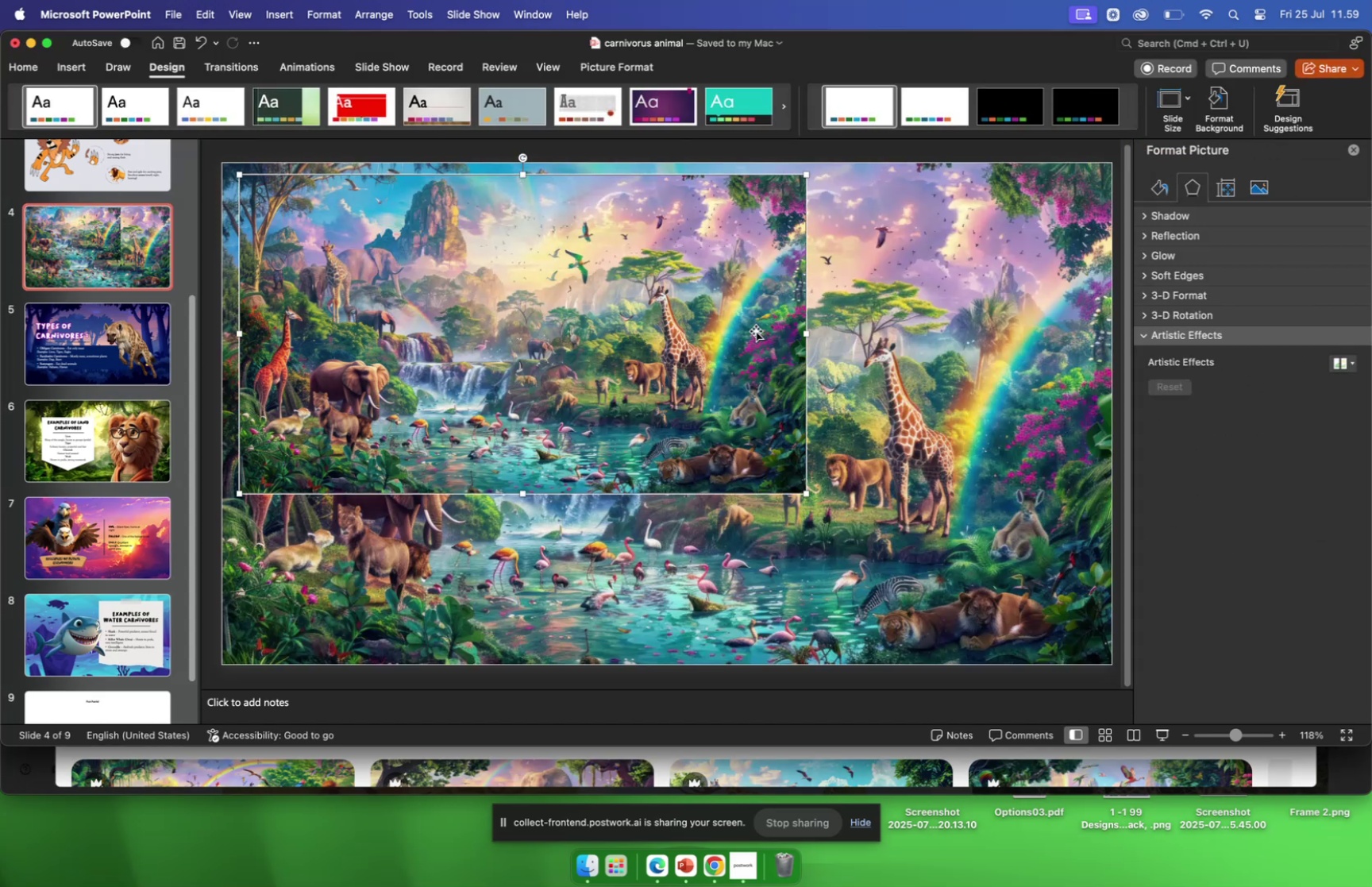 
key(Backspace)
 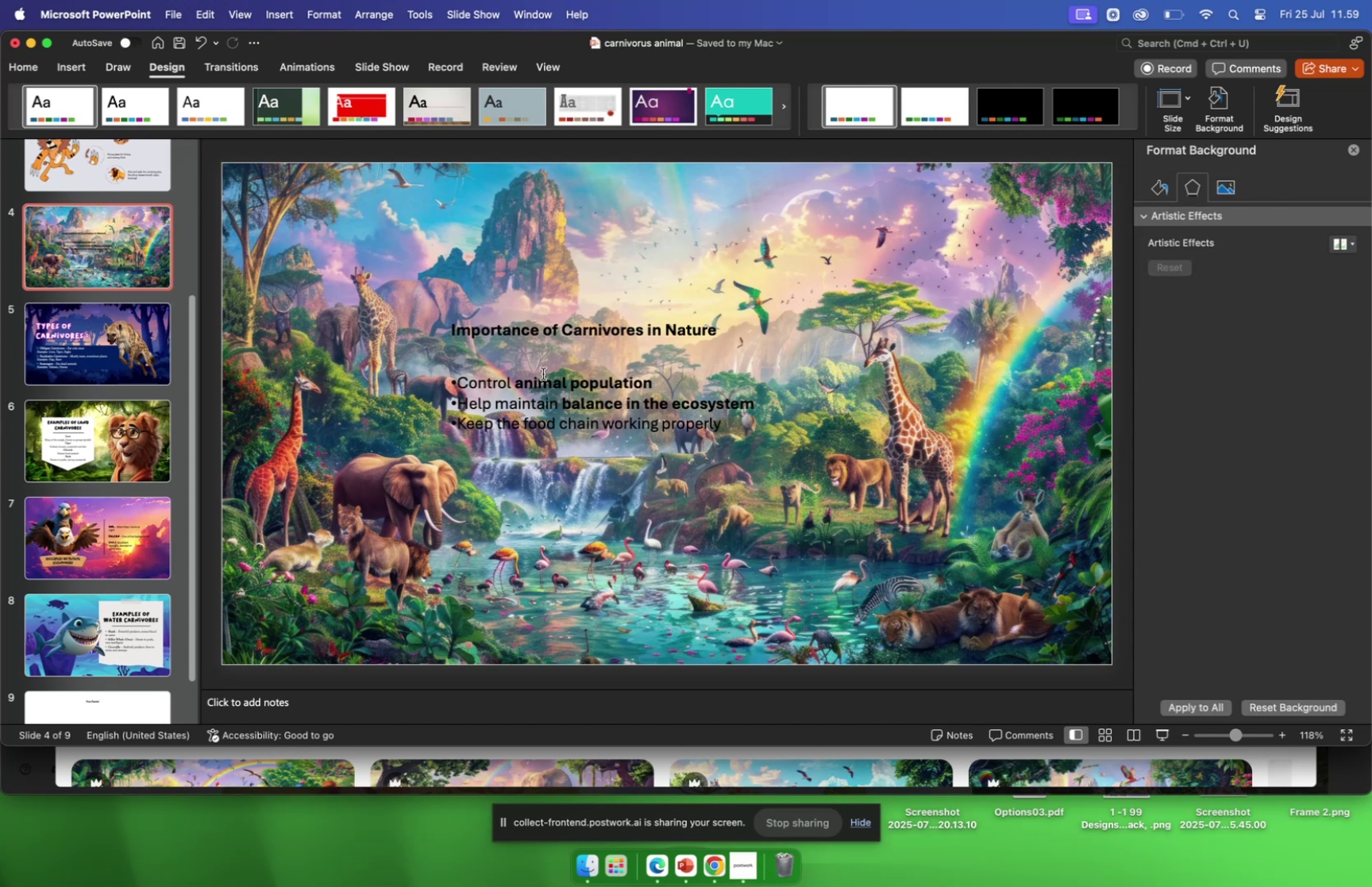 
scroll: coordinate [128, 447], scroll_direction: down, amount: 10.0
 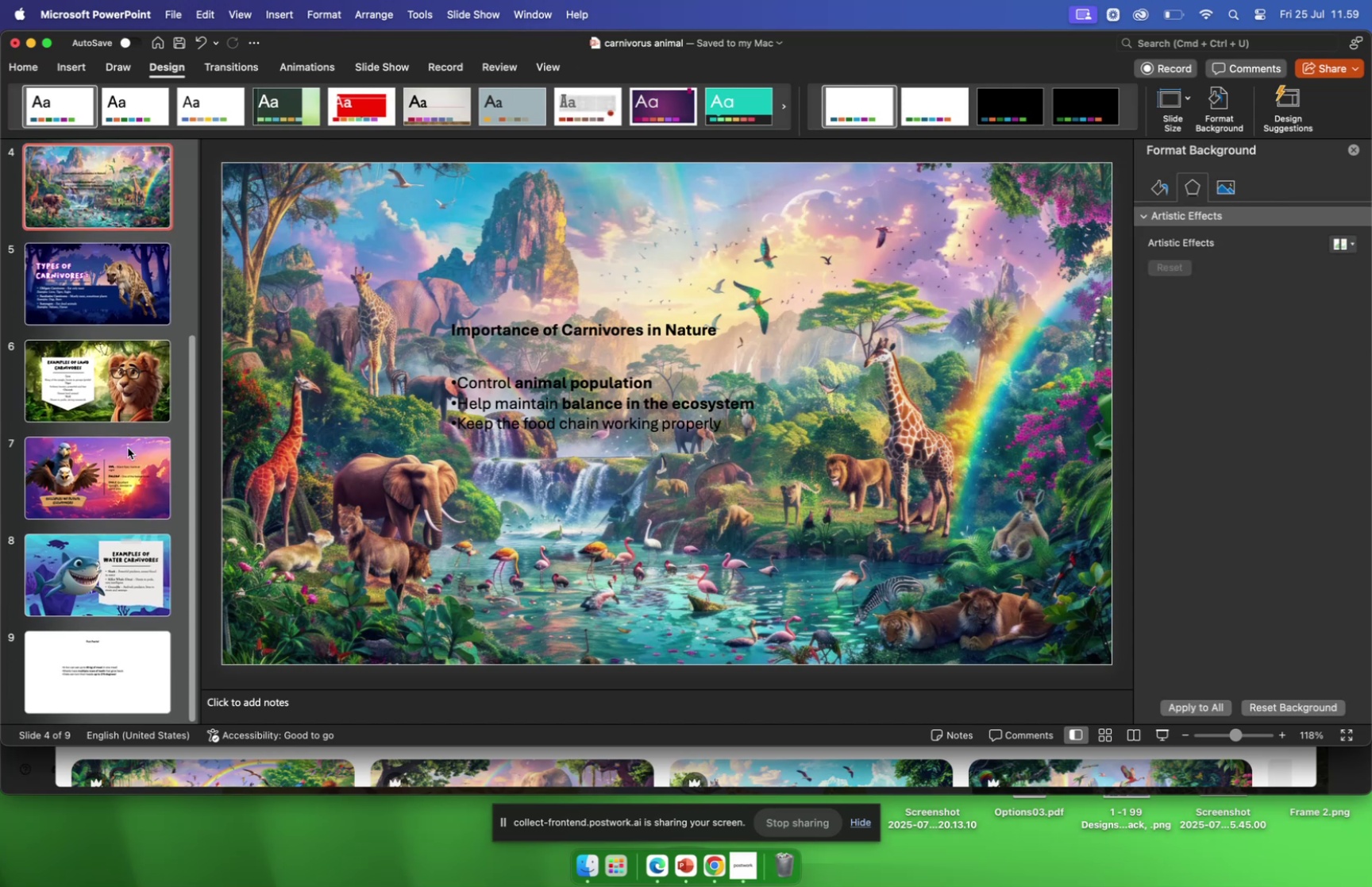 
scroll: coordinate [125, 454], scroll_direction: up, amount: 24.0
 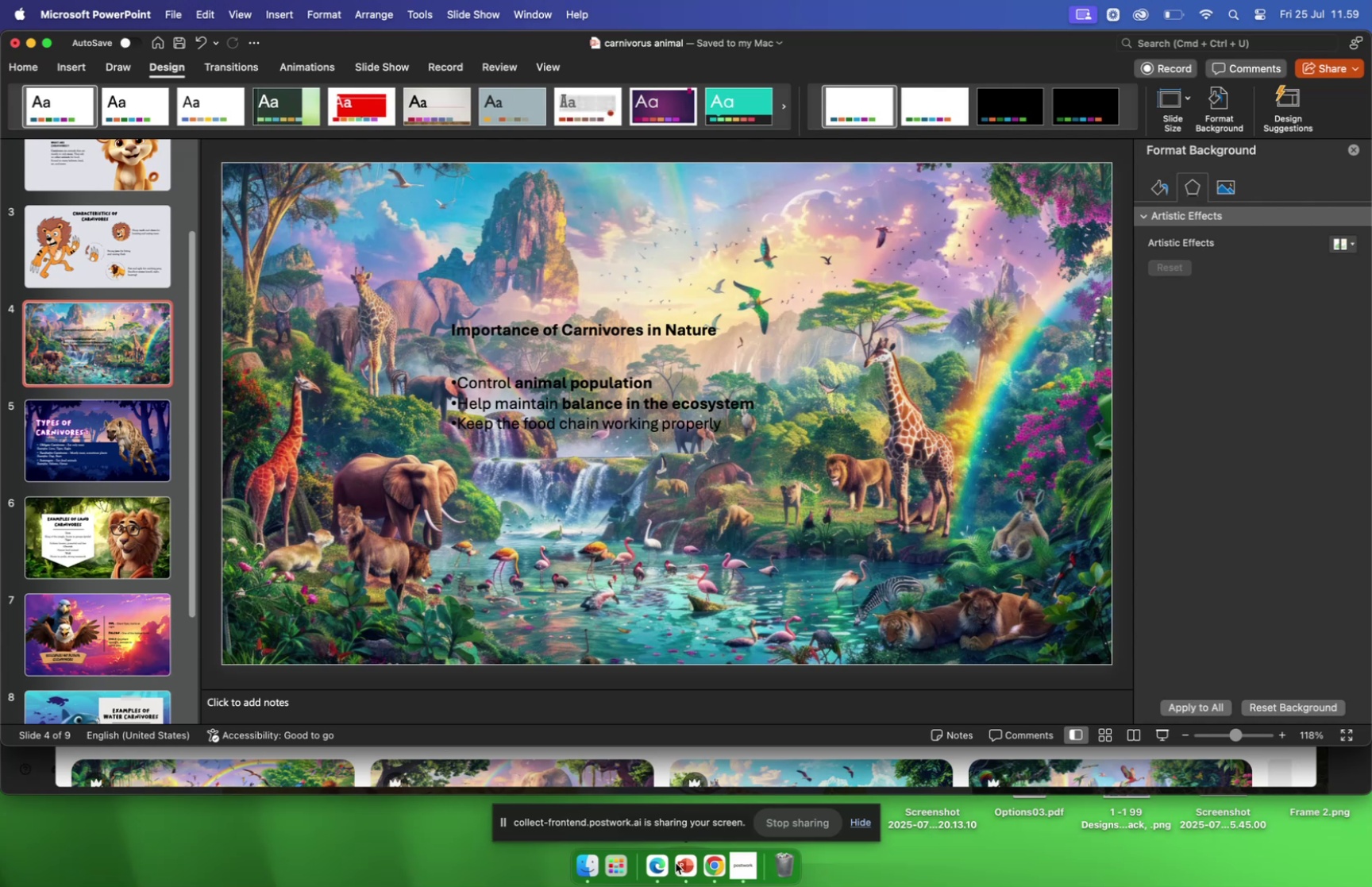 
left_click([708, 862])
 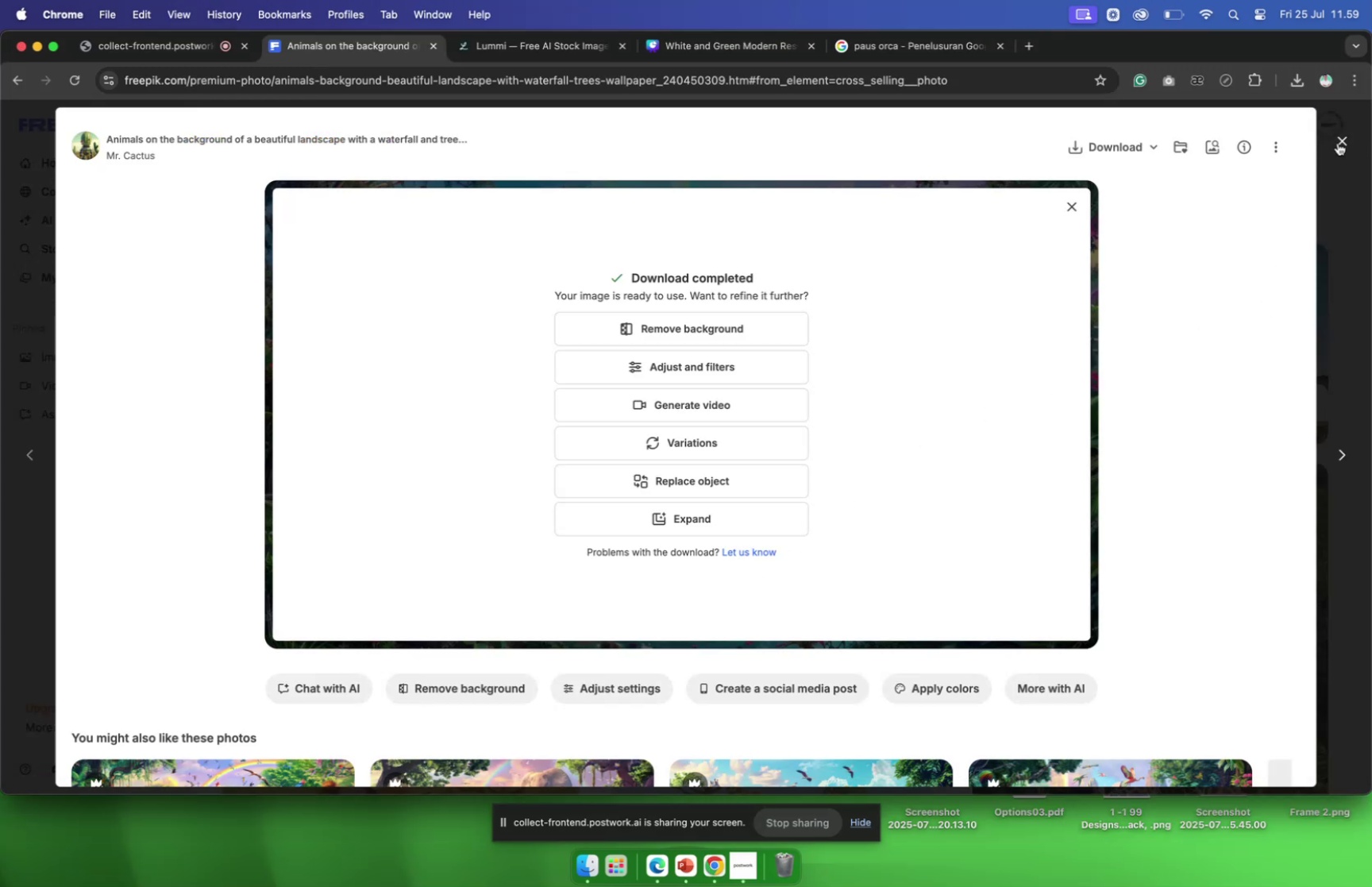 
left_click([1340, 137])
 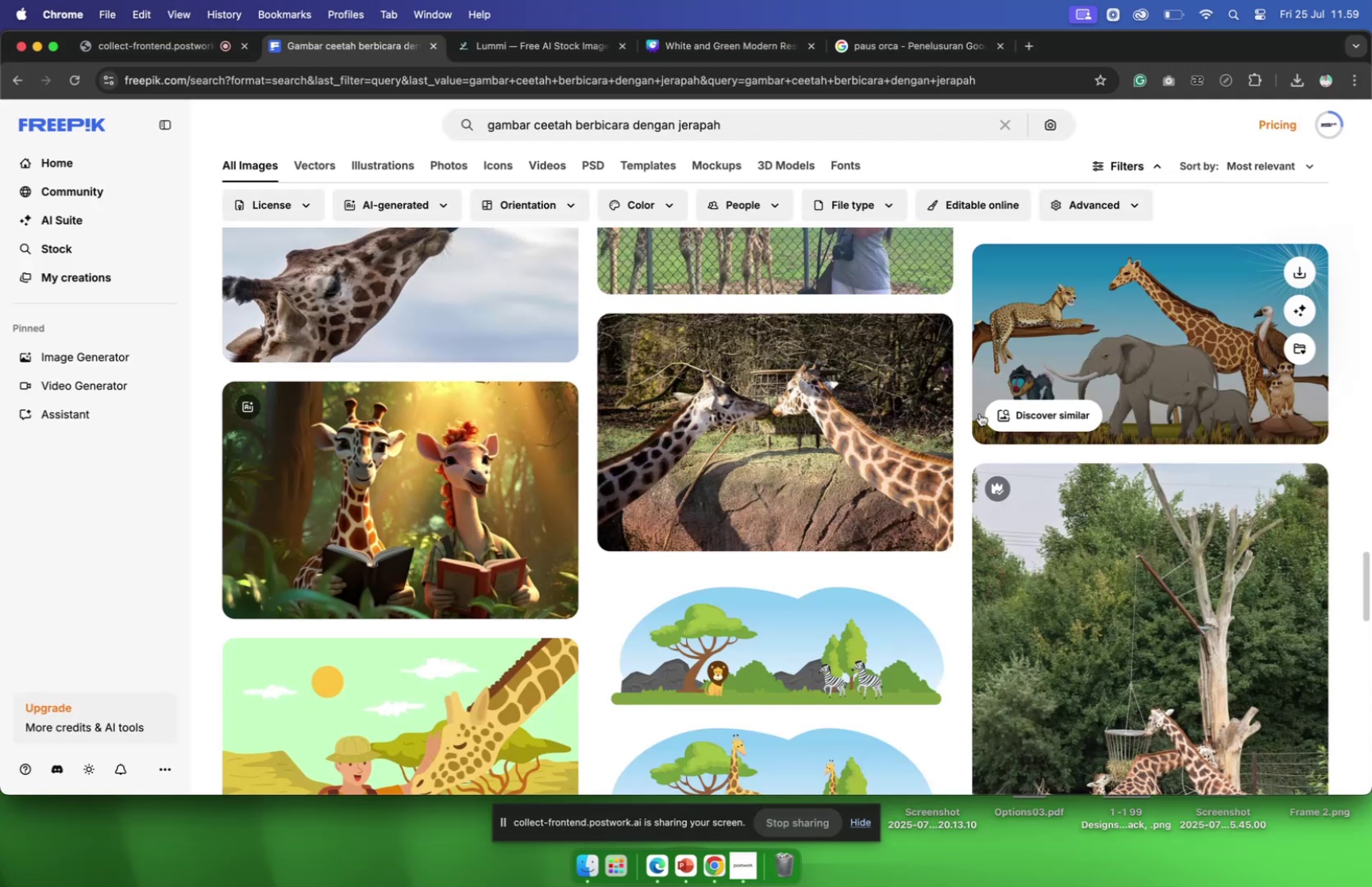 
scroll: coordinate [958, 439], scroll_direction: down, amount: 8.0
 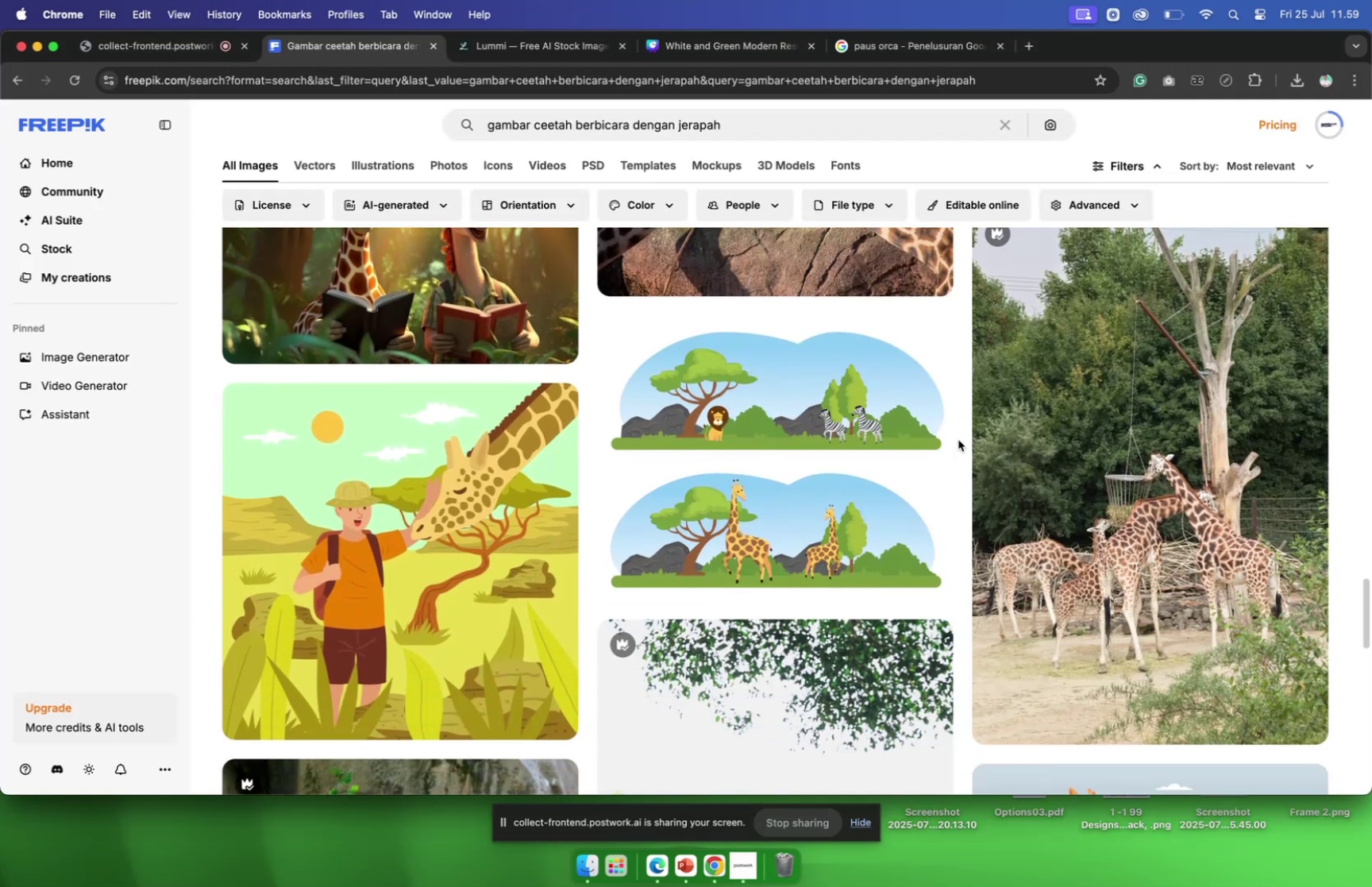 
scroll: coordinate [955, 458], scroll_direction: up, amount: 148.0
 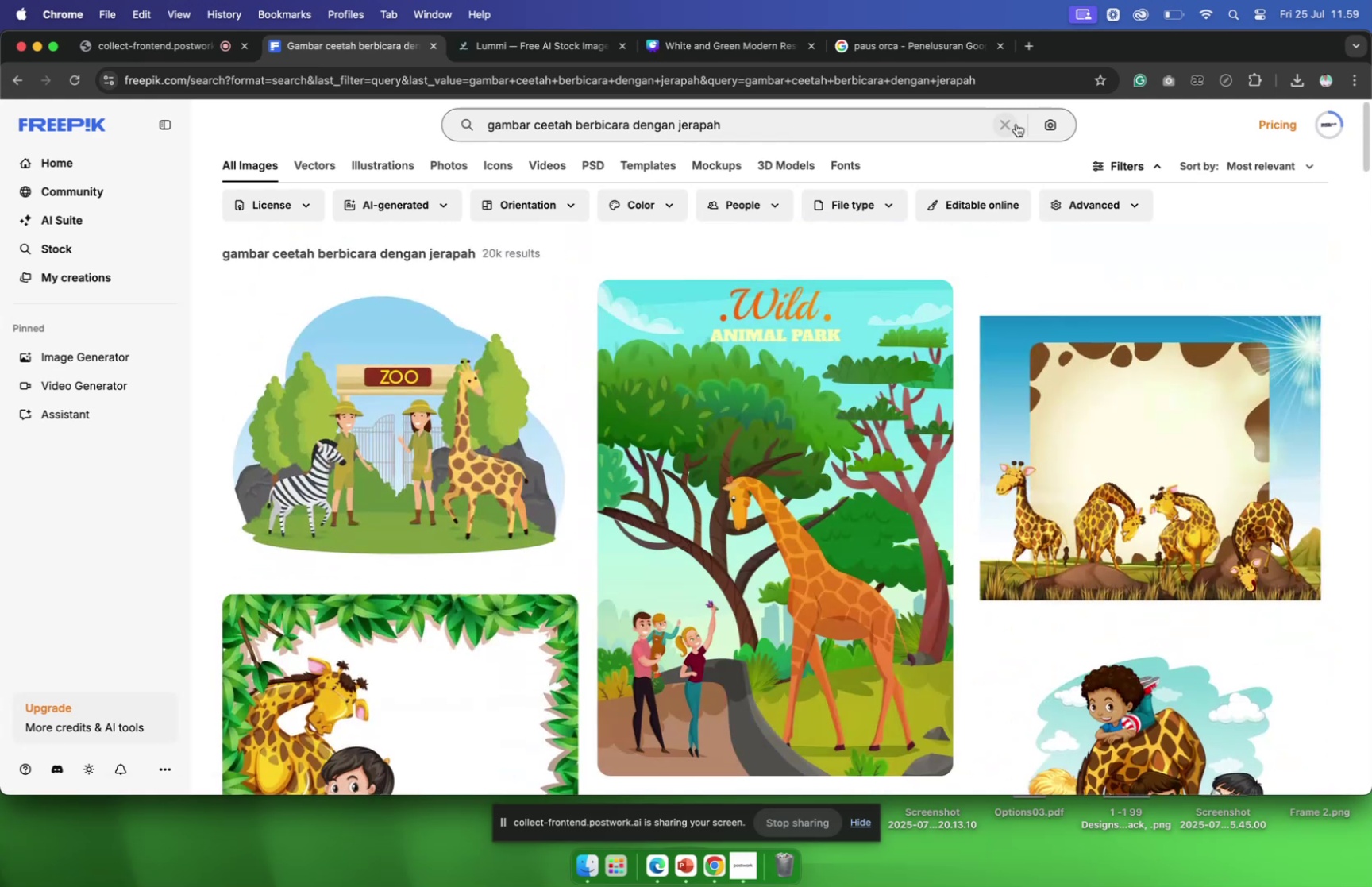 
left_click([1015, 123])
 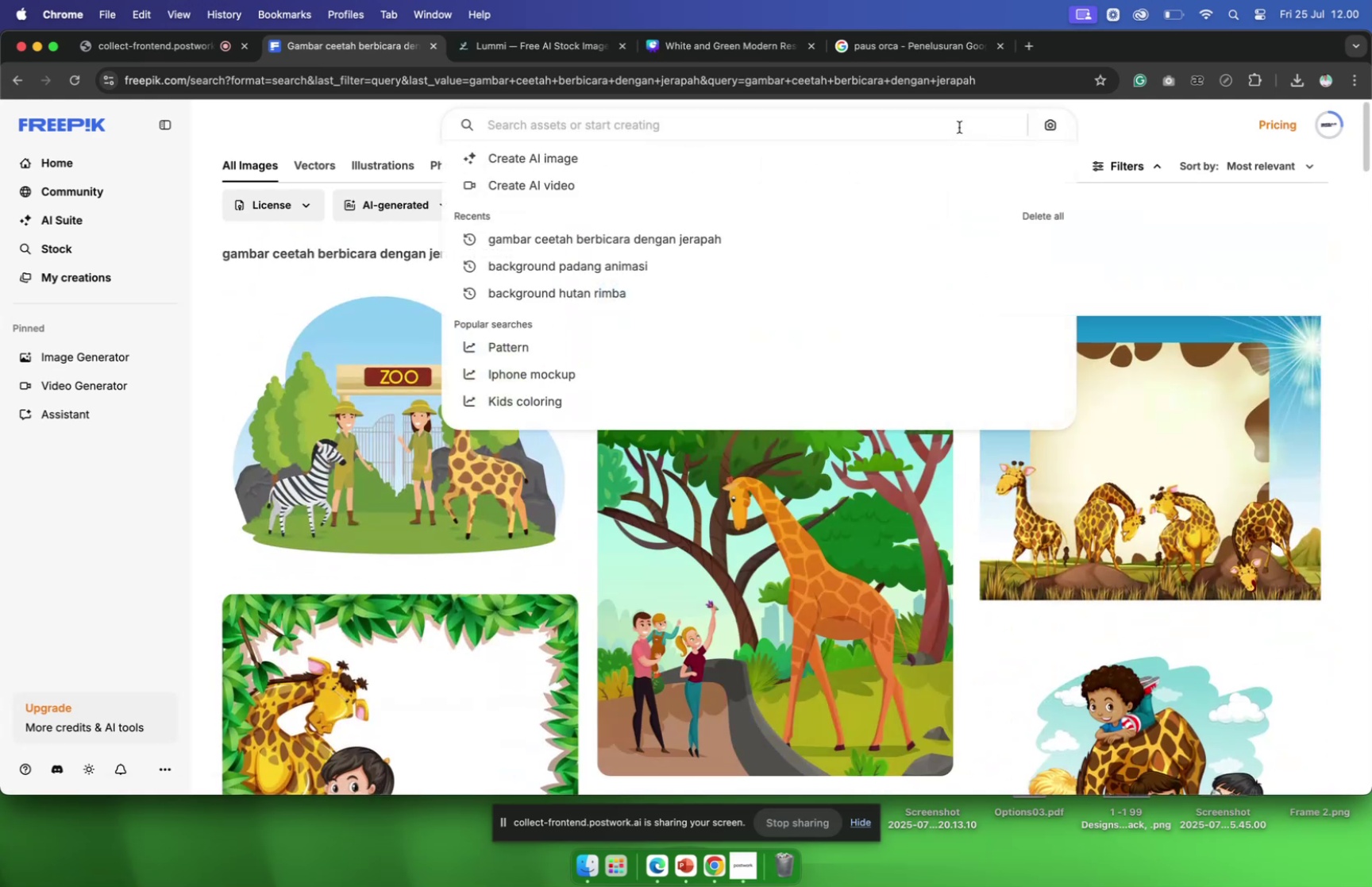 
type(jerapah)
 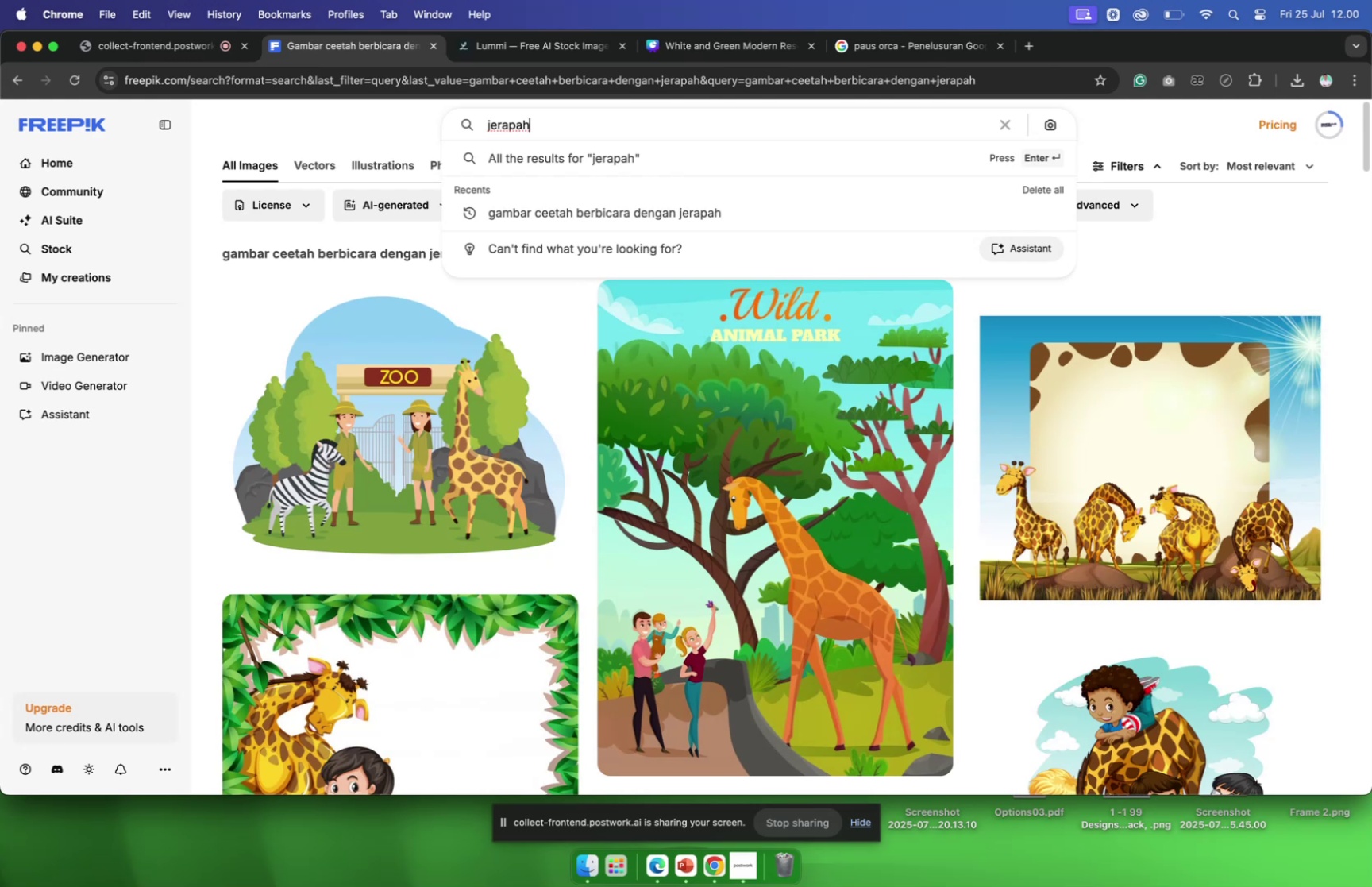 
type( animasi lucu)
 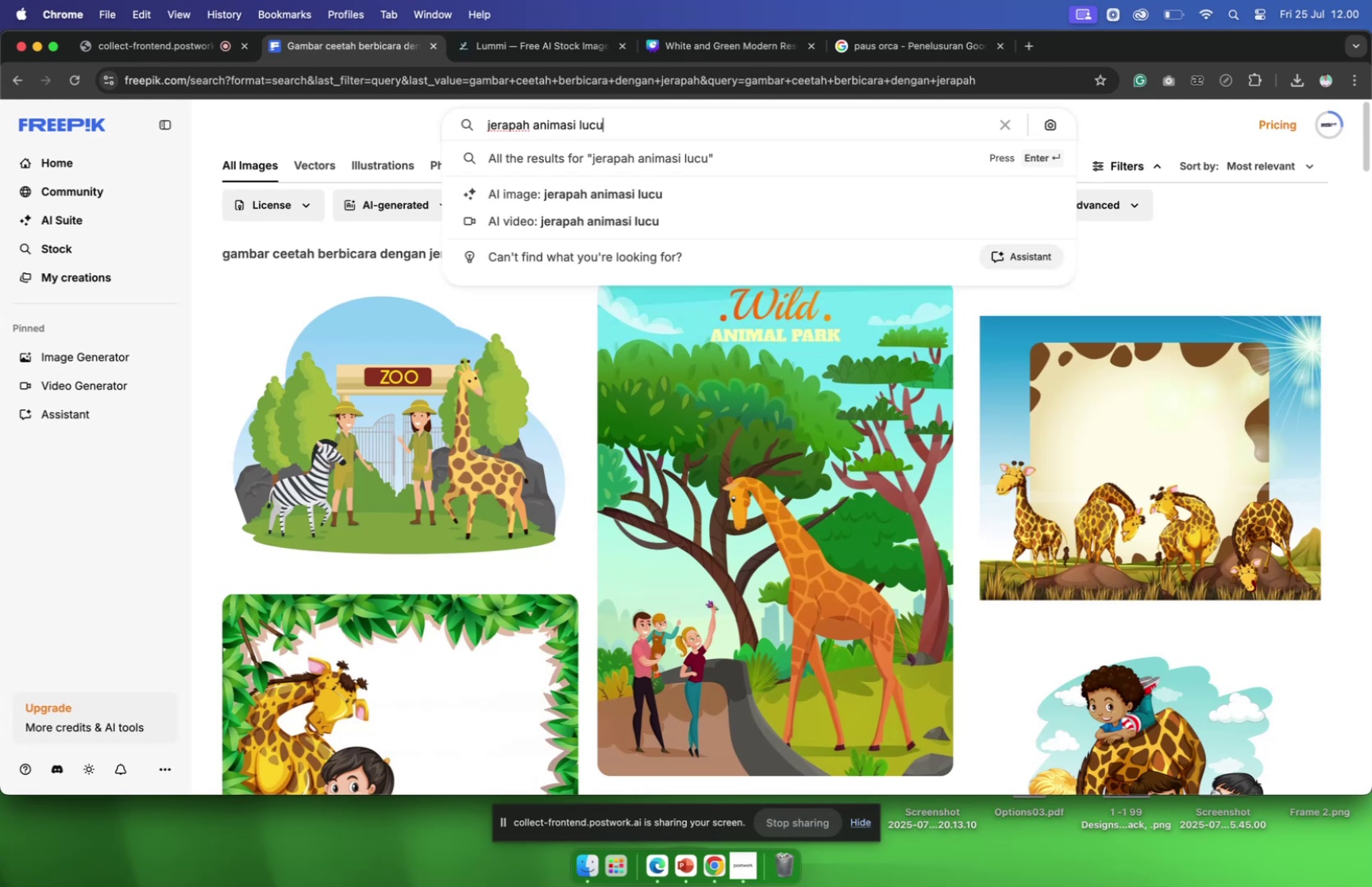 
key(Enter)
 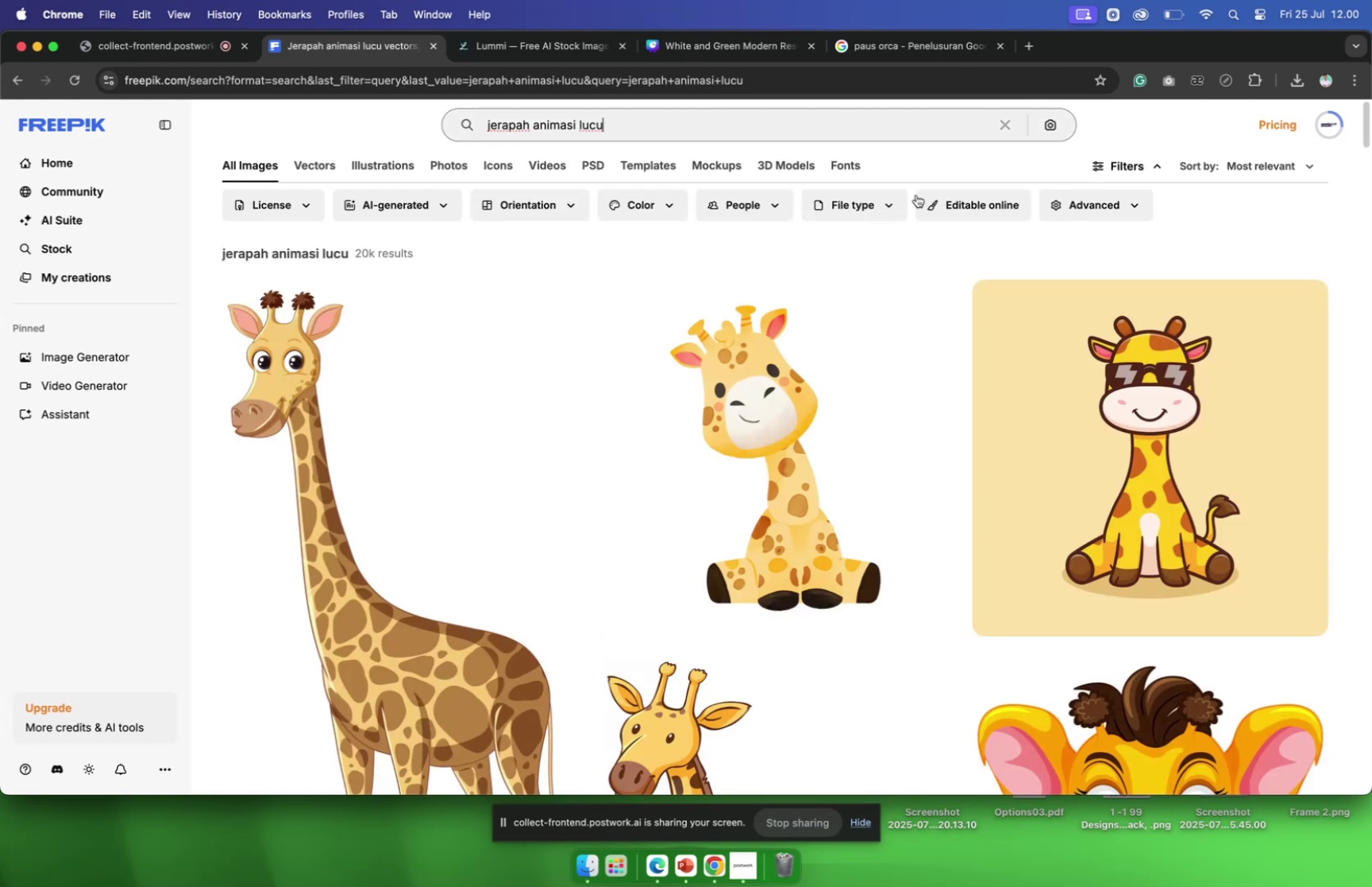 
scroll: coordinate [881, 387], scroll_direction: down, amount: 71.0
 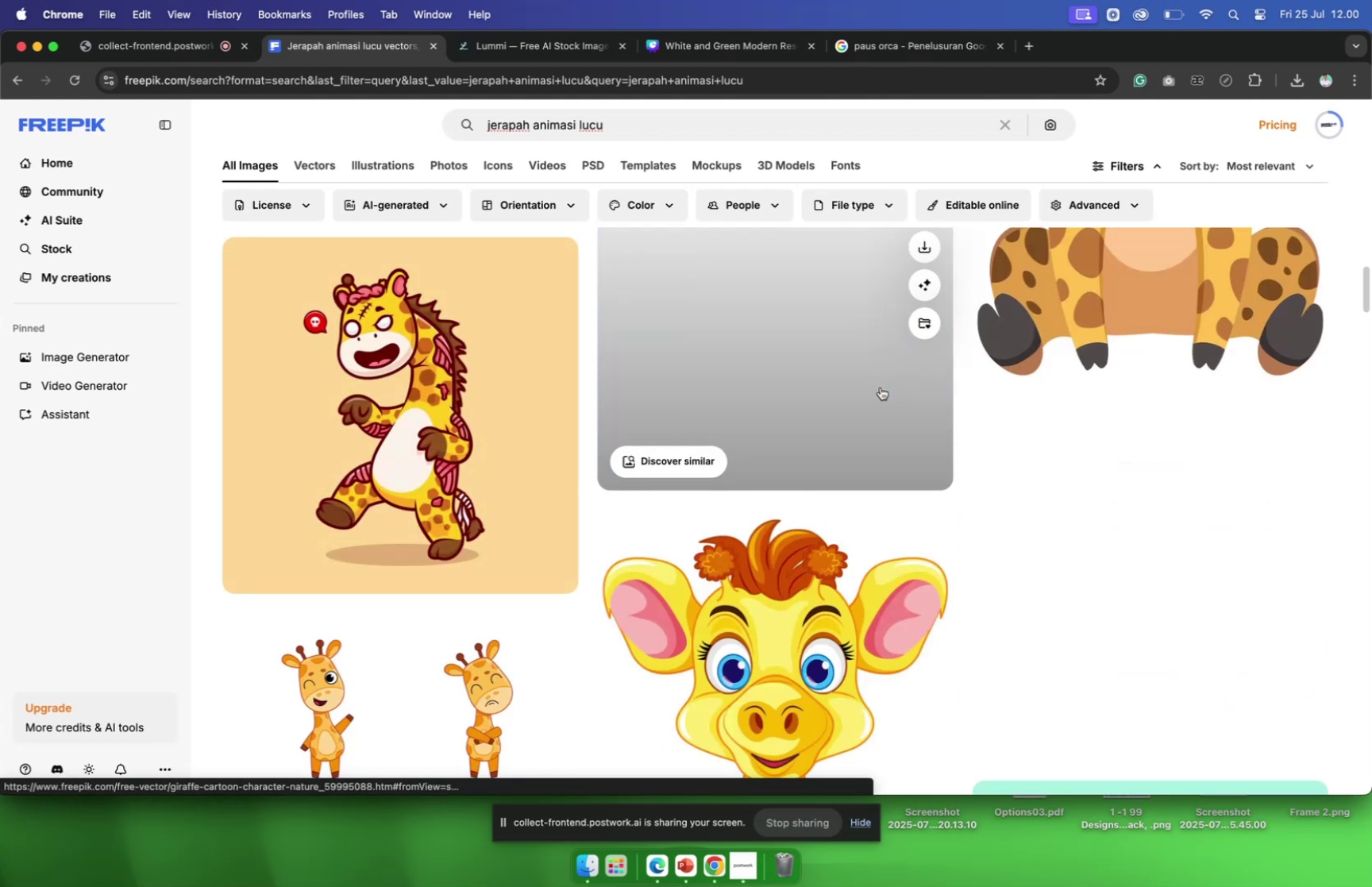 
scroll: coordinate [882, 382], scroll_direction: down, amount: 54.0
 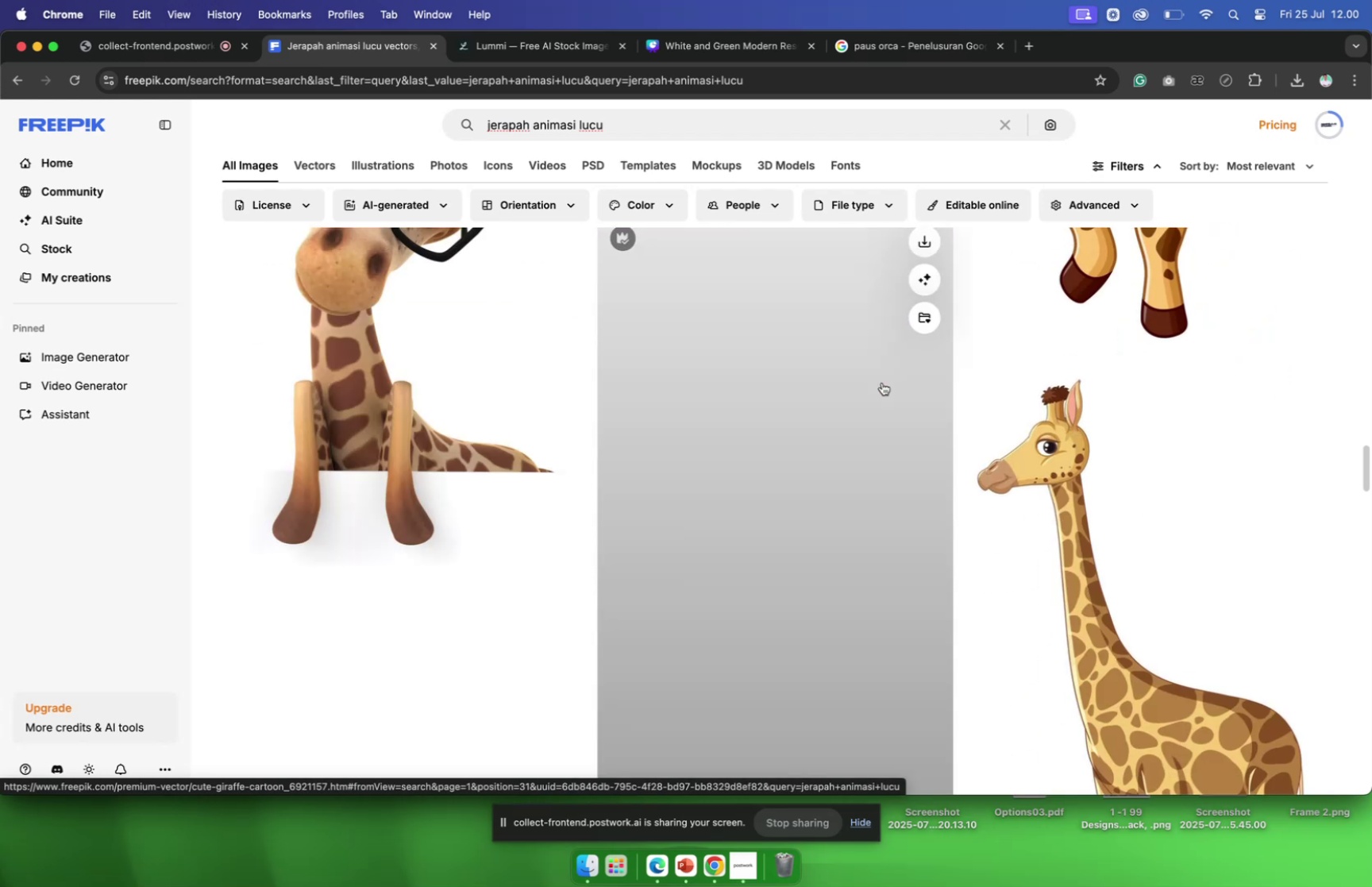 
scroll: coordinate [882, 382], scroll_direction: none, amount: 0.0
 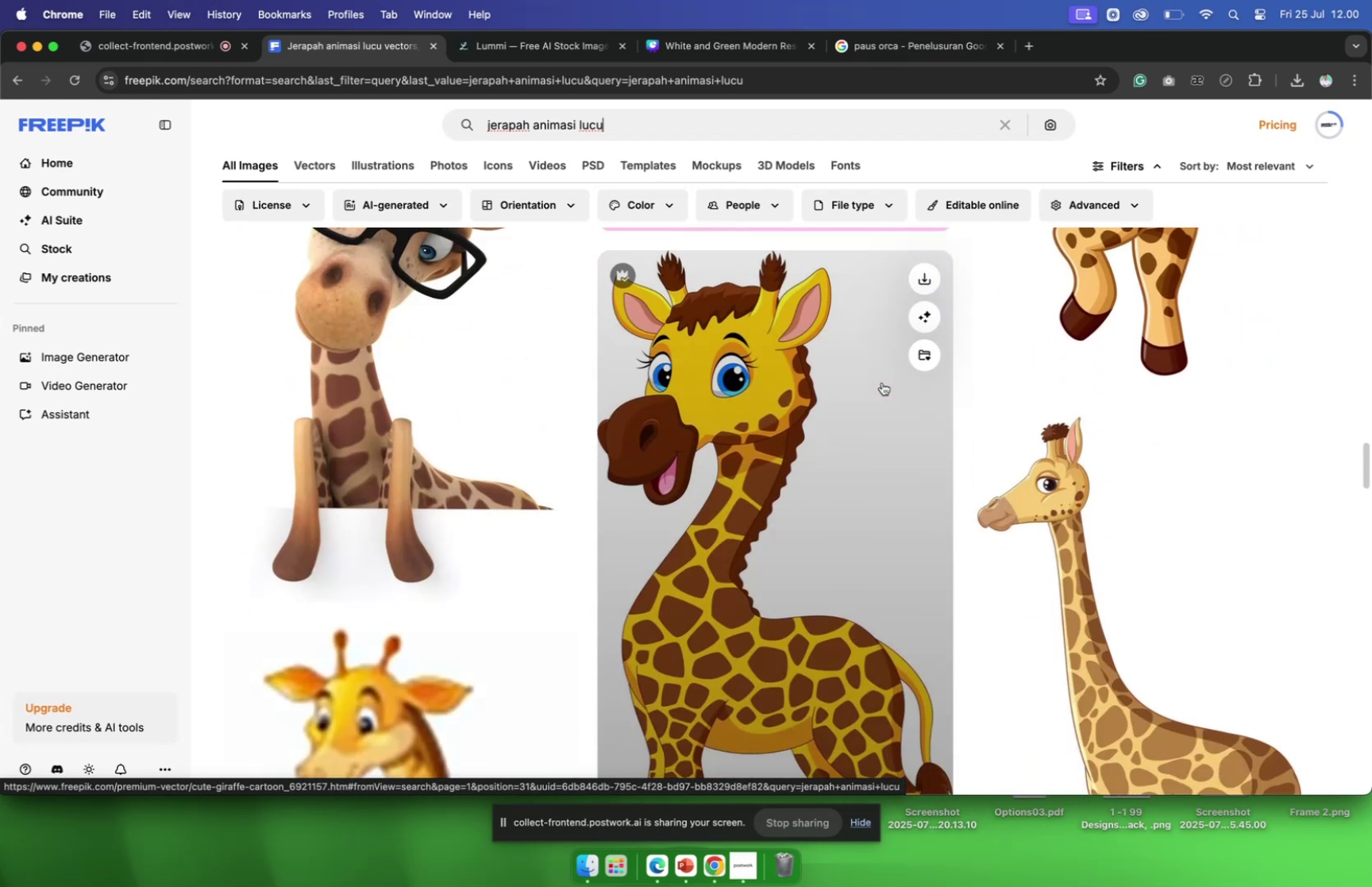 
scroll: coordinate [879, 384], scroll_direction: down, amount: 25.0
 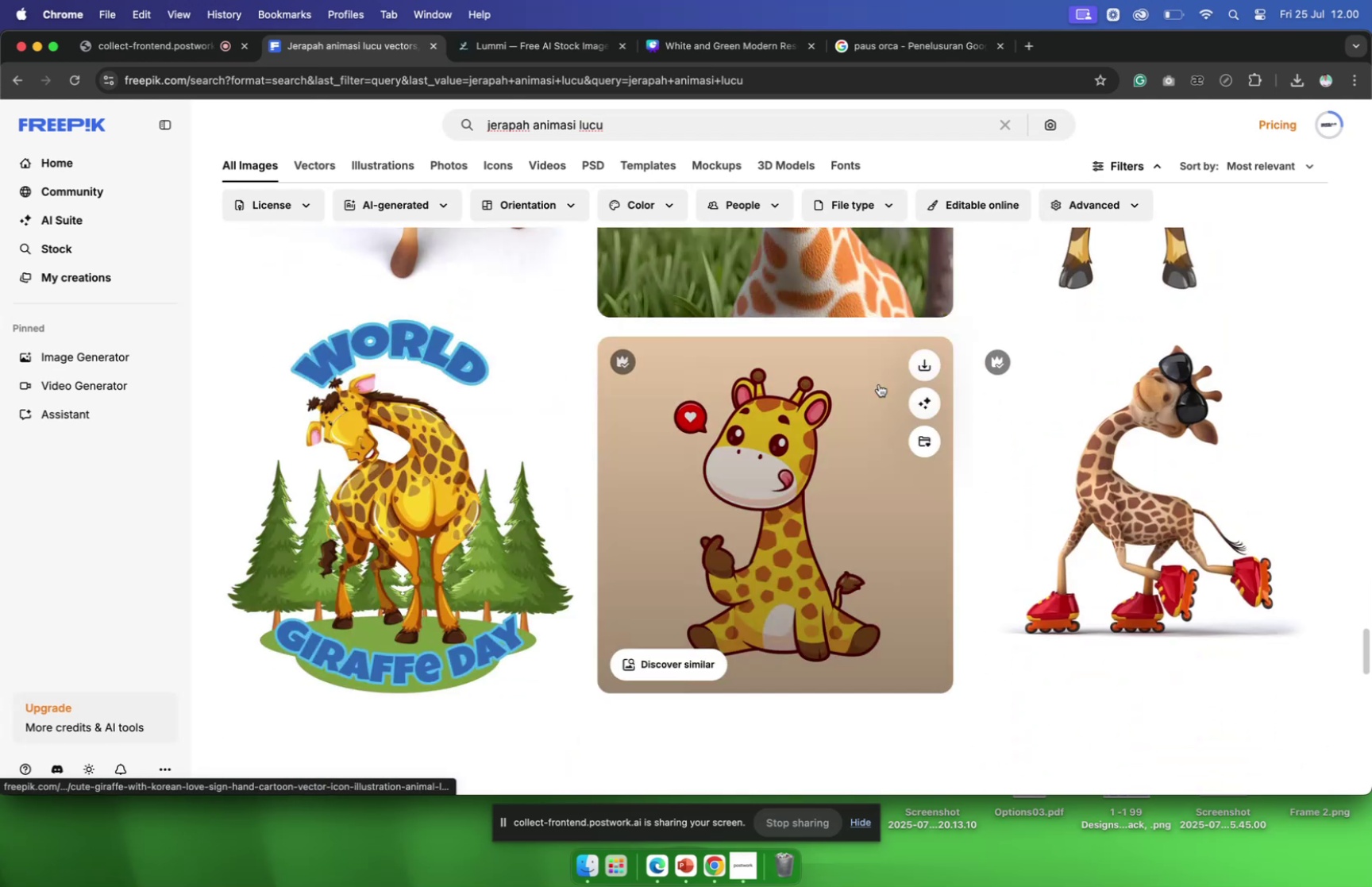 
scroll: coordinate [879, 388], scroll_direction: up, amount: 10.0
 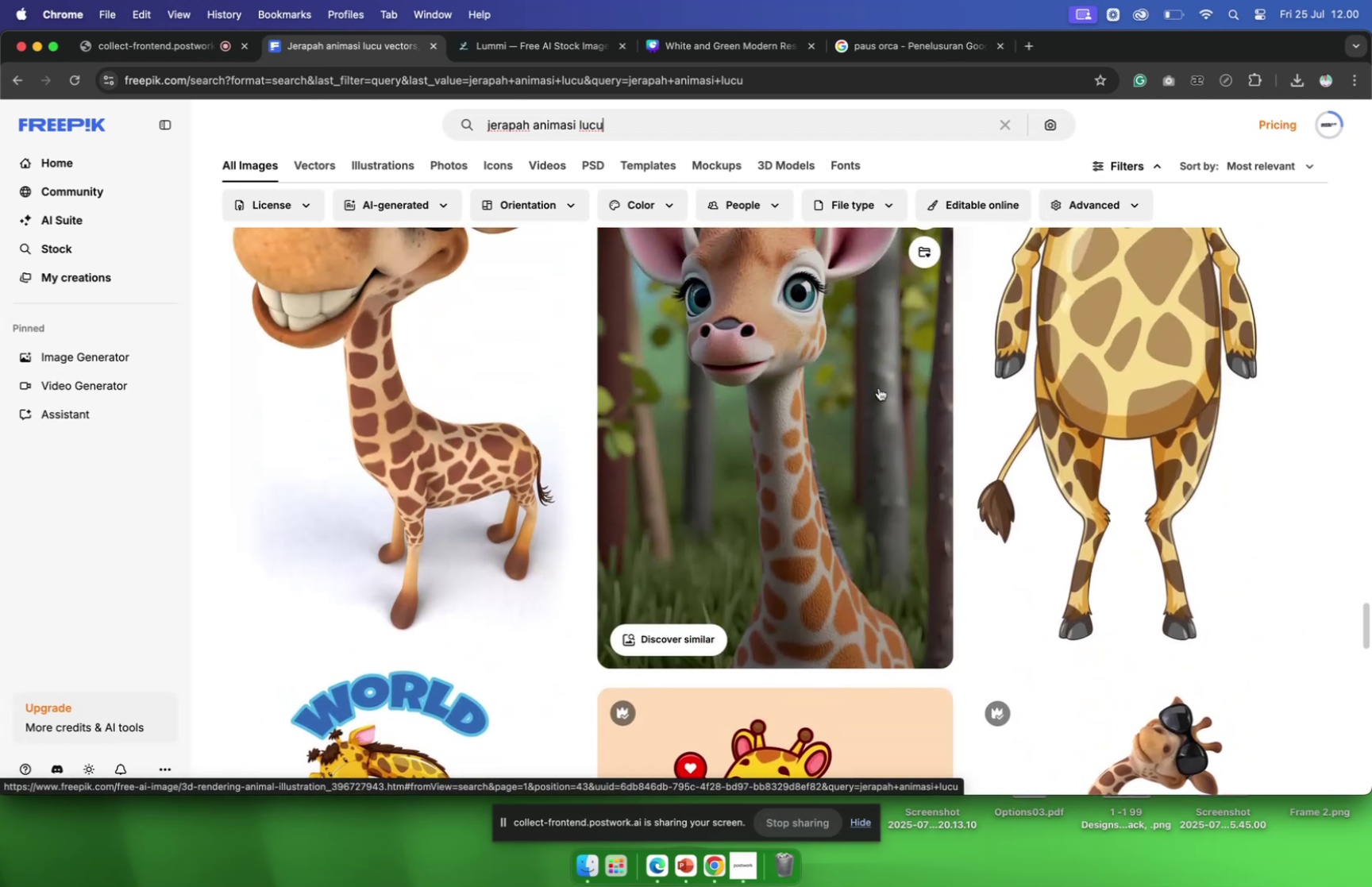 
right_click([879, 388])
 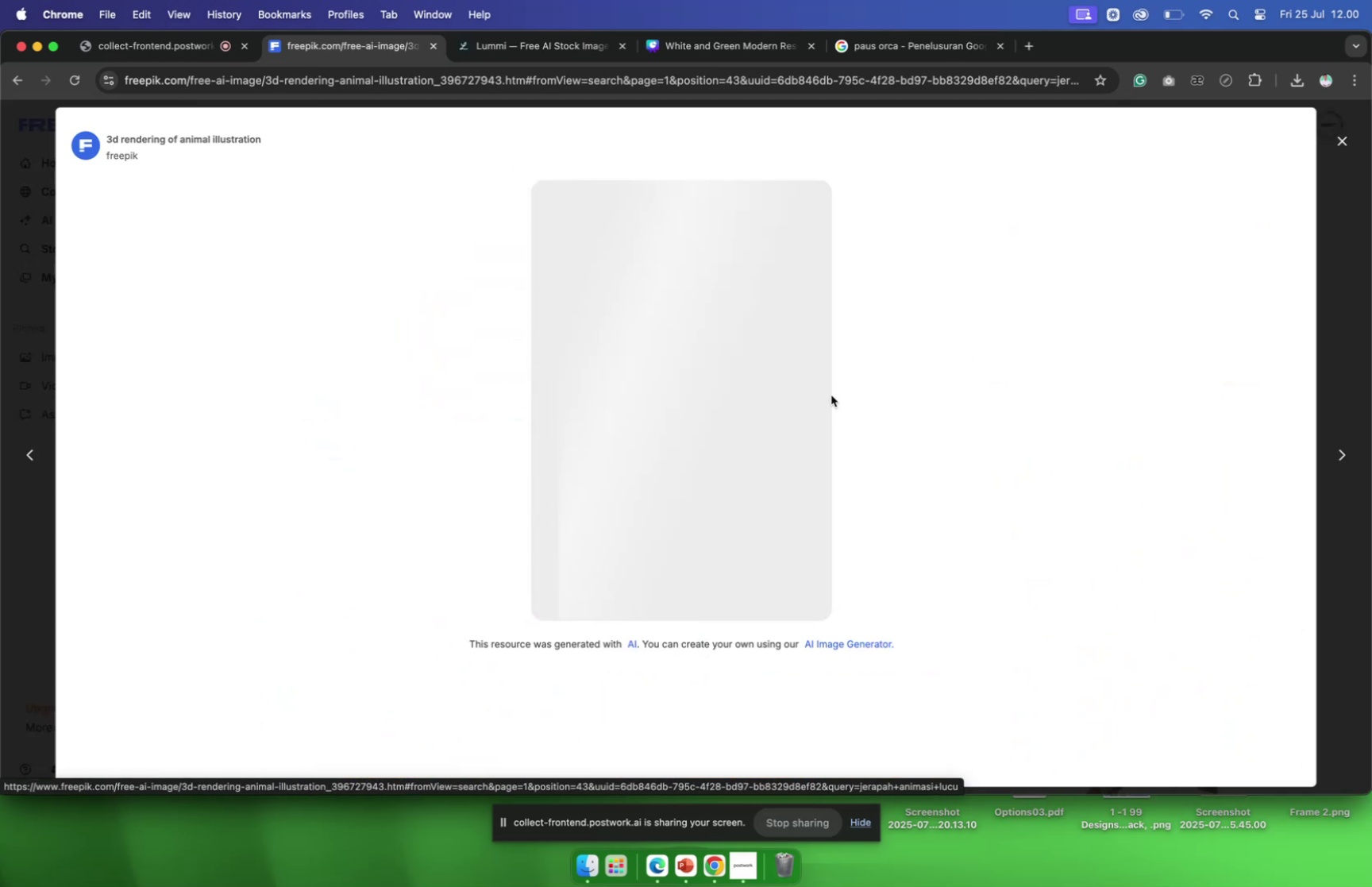 
scroll: coordinate [840, 386], scroll_direction: down, amount: 10.0
 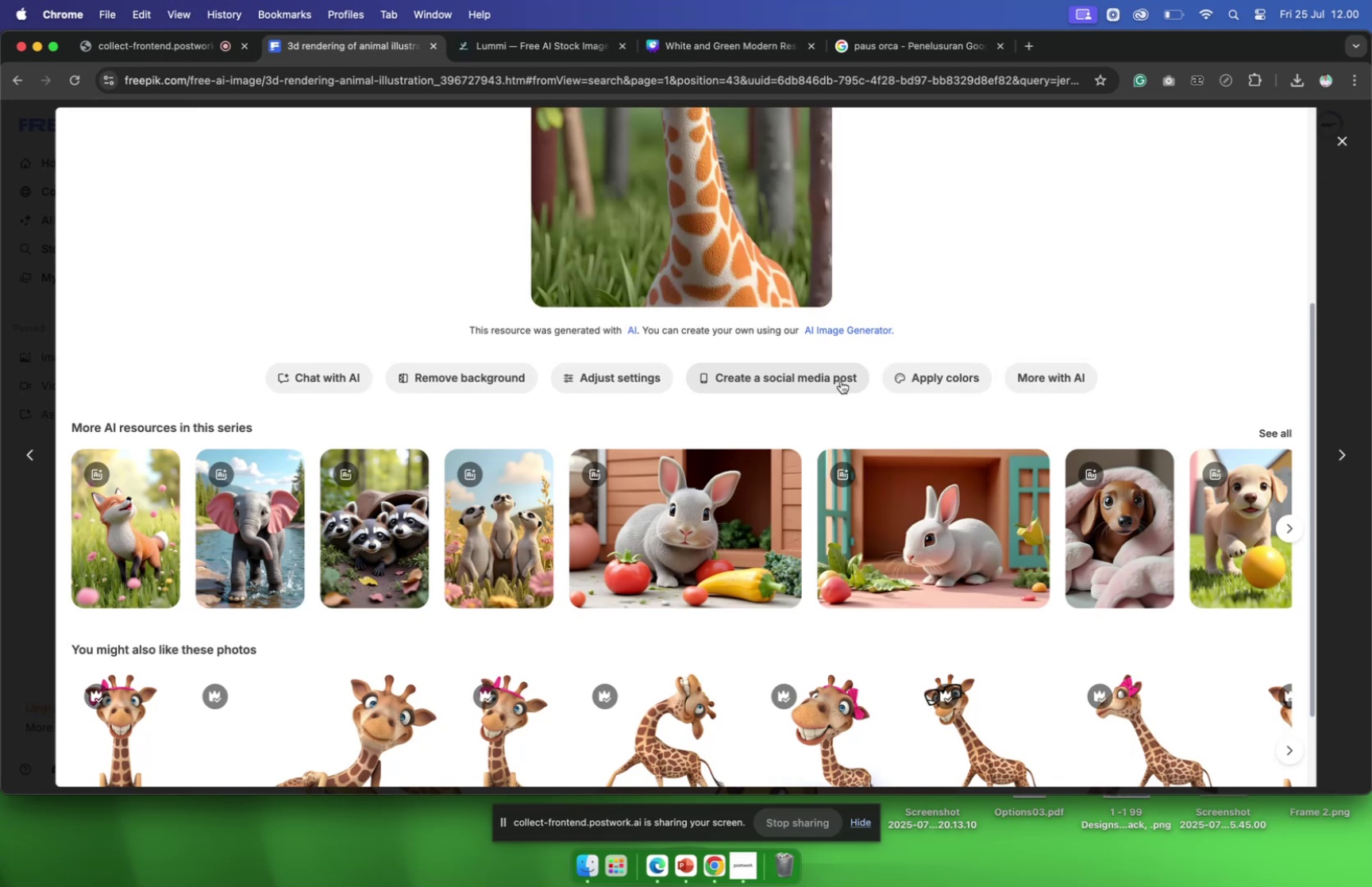 
scroll: coordinate [857, 346], scroll_direction: up, amount: 15.0
 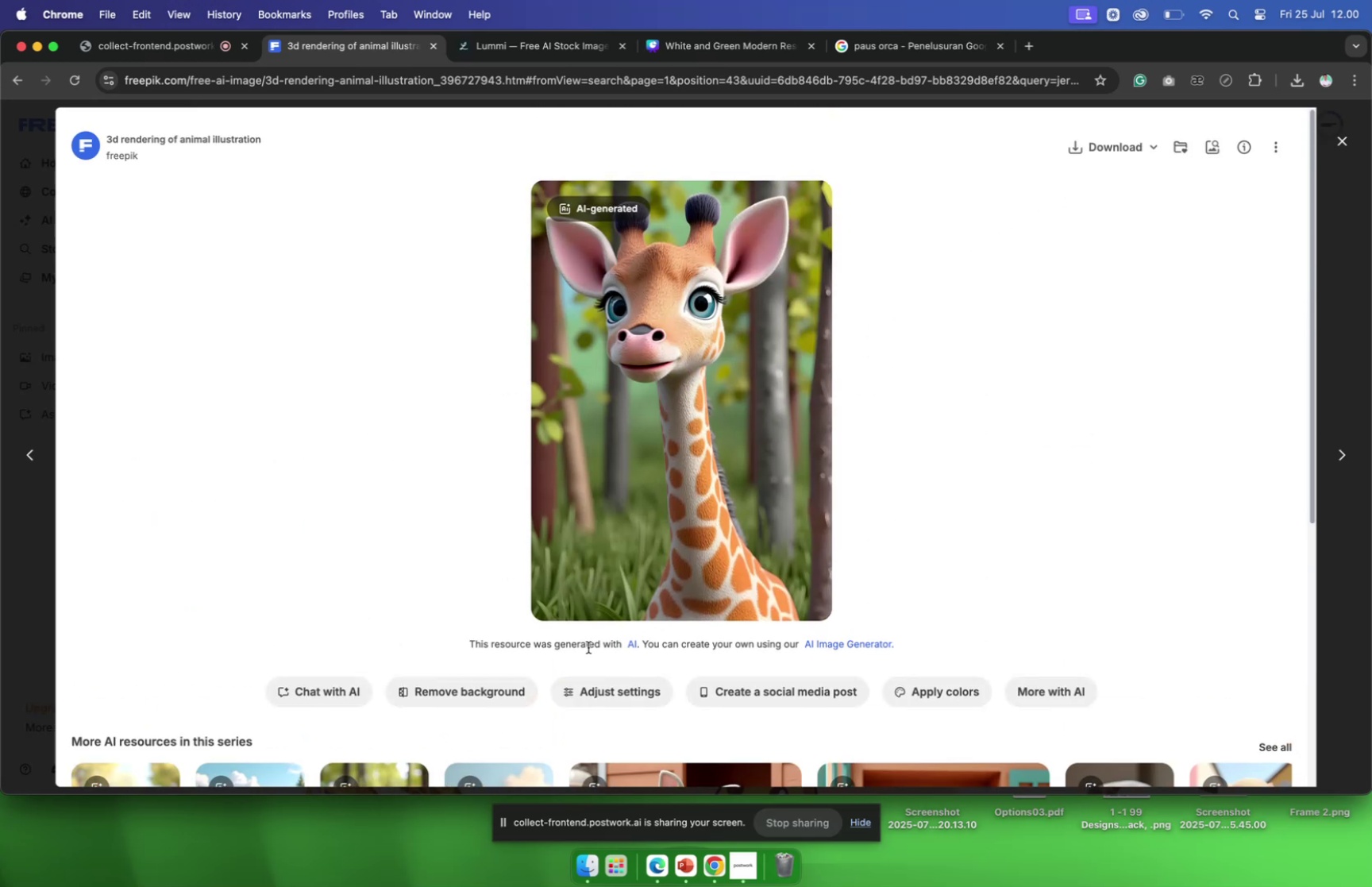 
left_click([495, 682])
 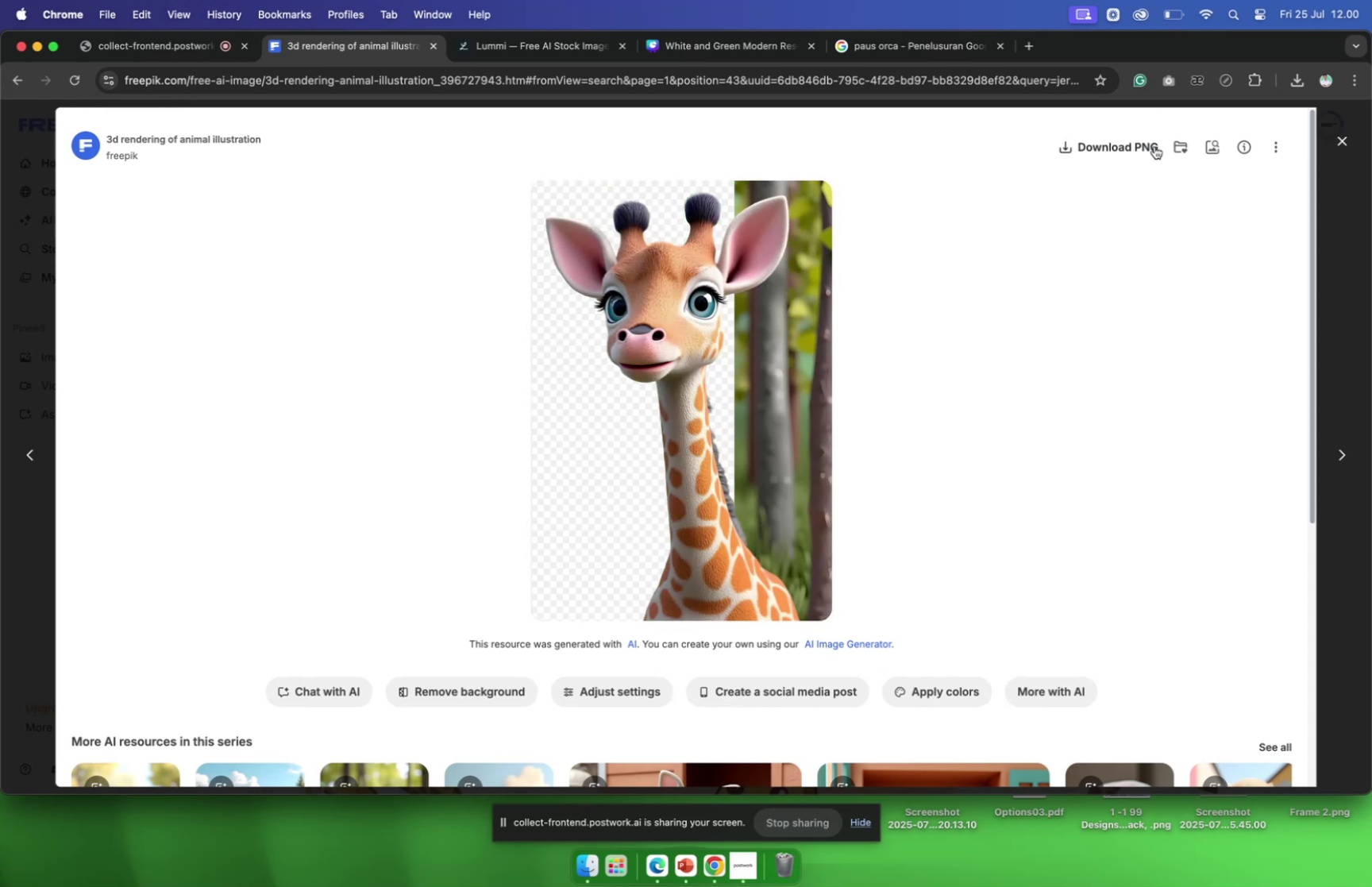 
wait(7.42)
 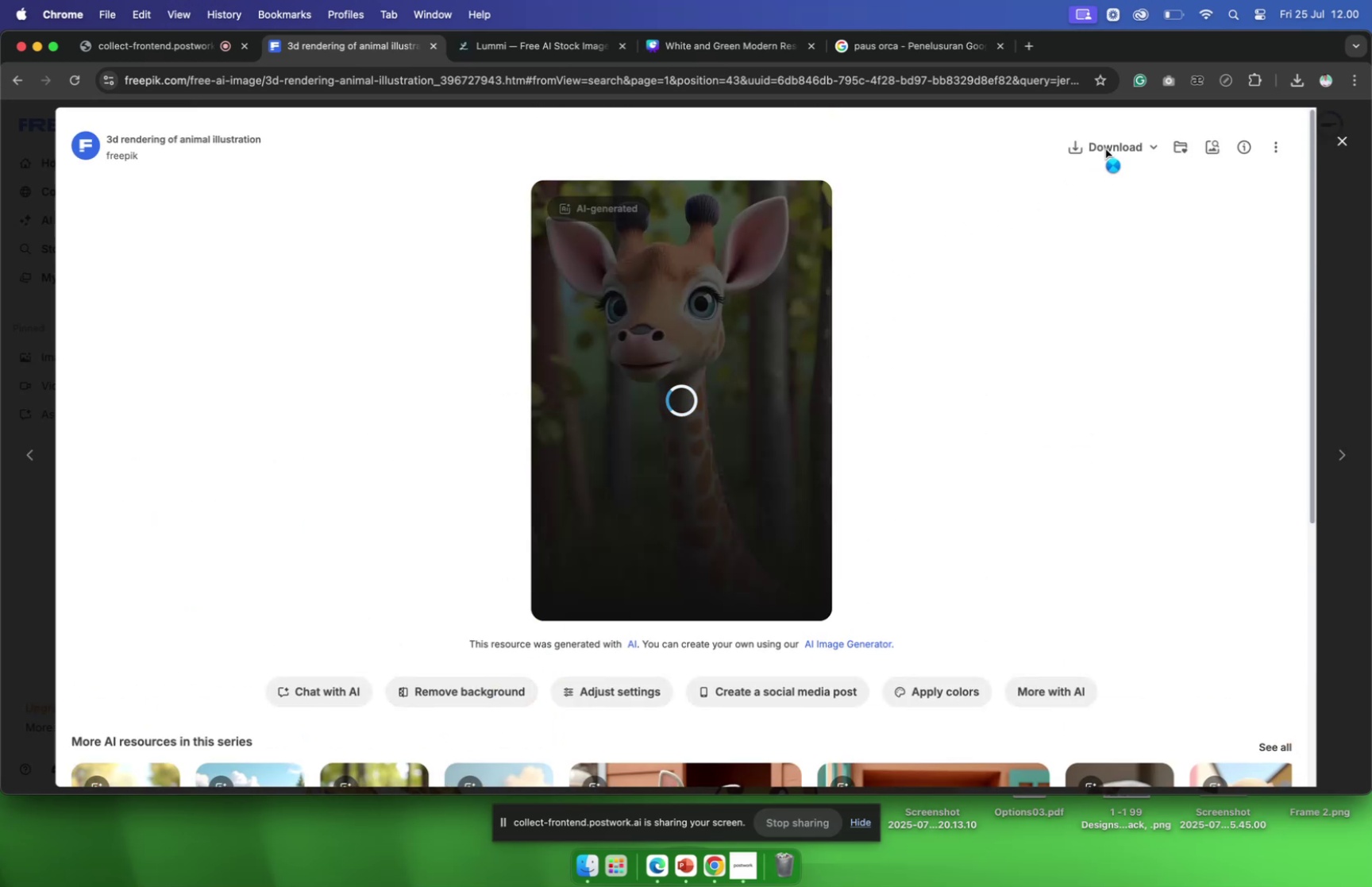 
left_click([1154, 146])
 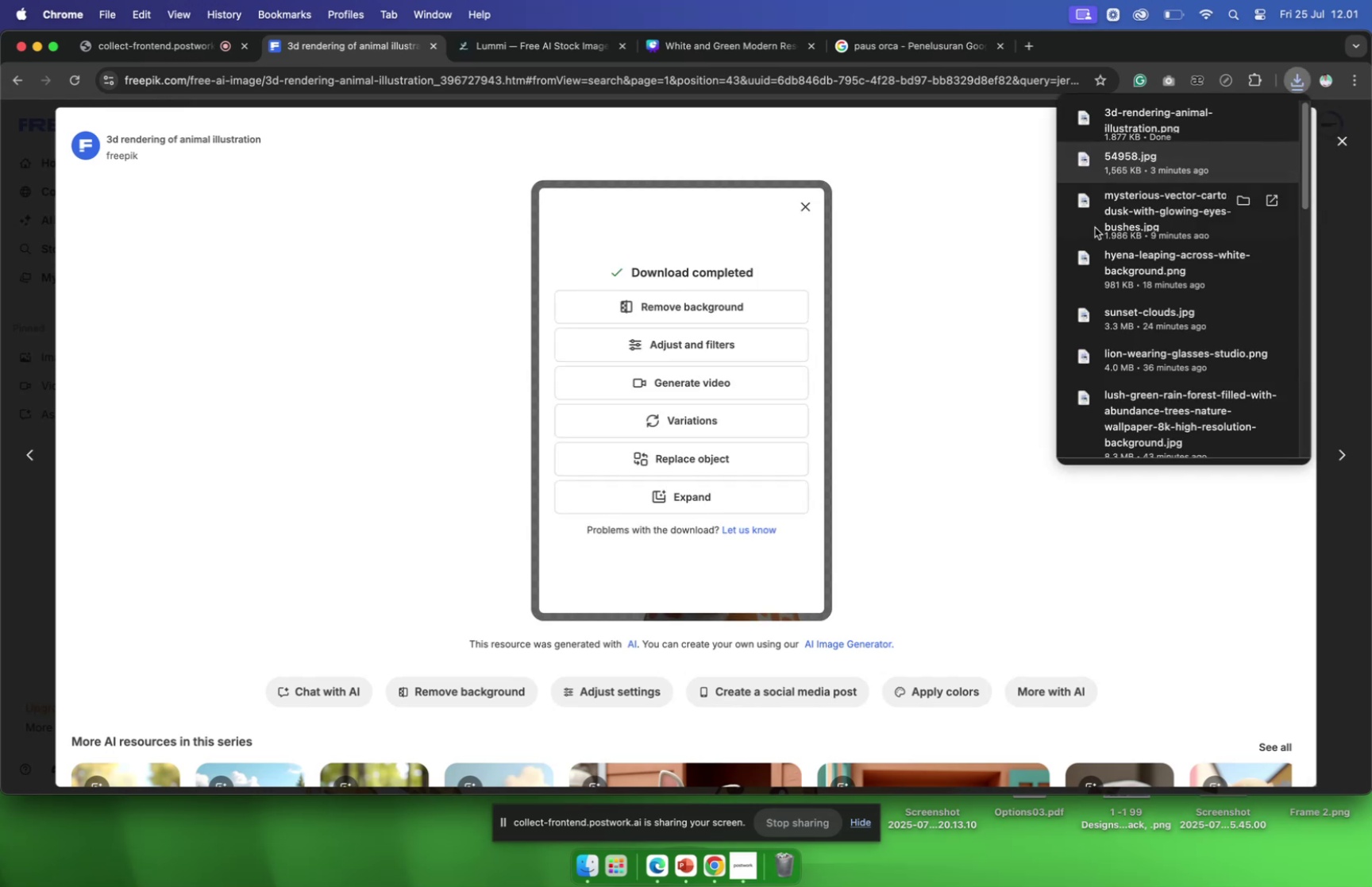 
scroll: coordinate [334, 499], scroll_direction: down, amount: 13.0
 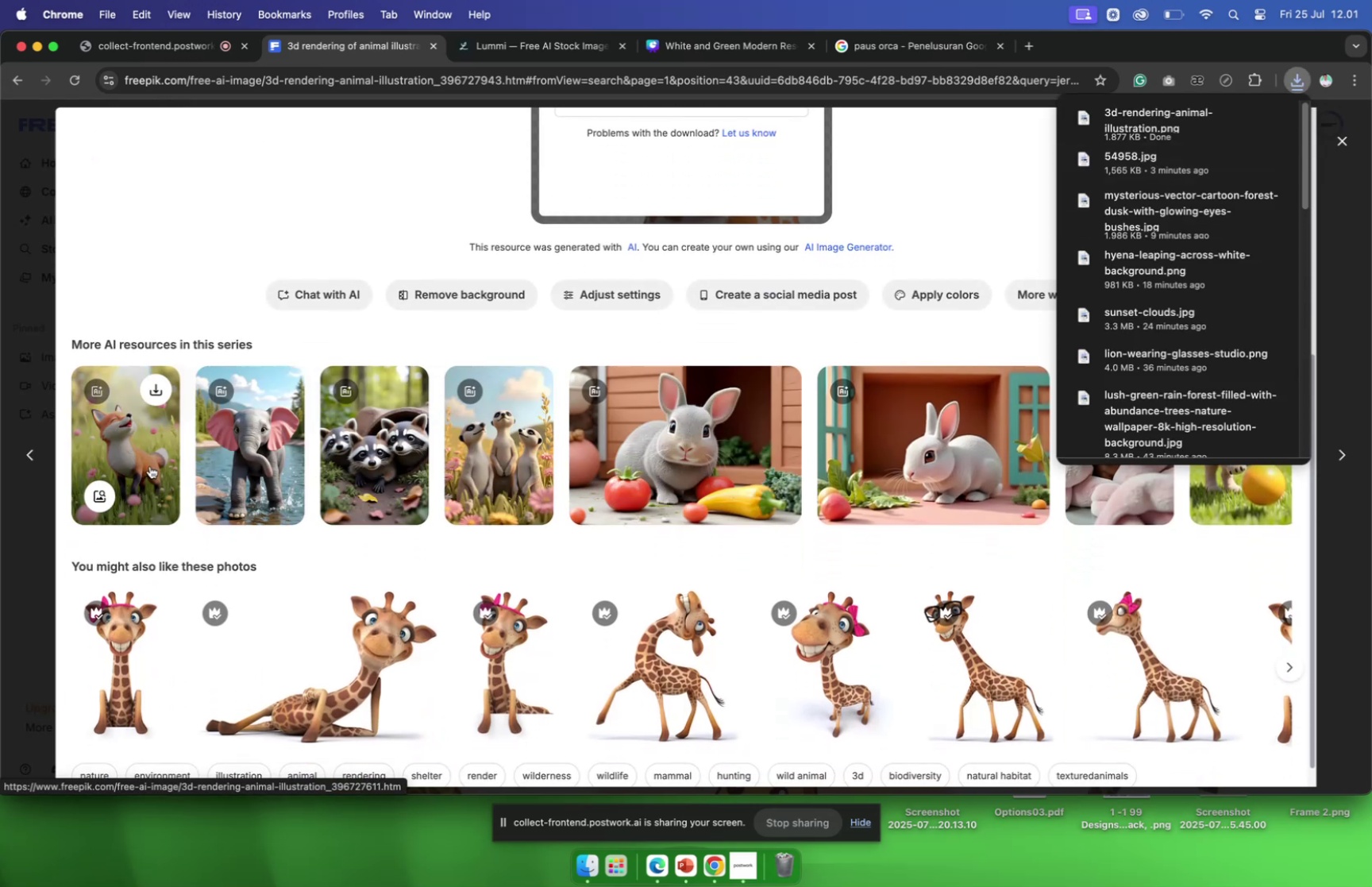 
left_click([146, 457])
 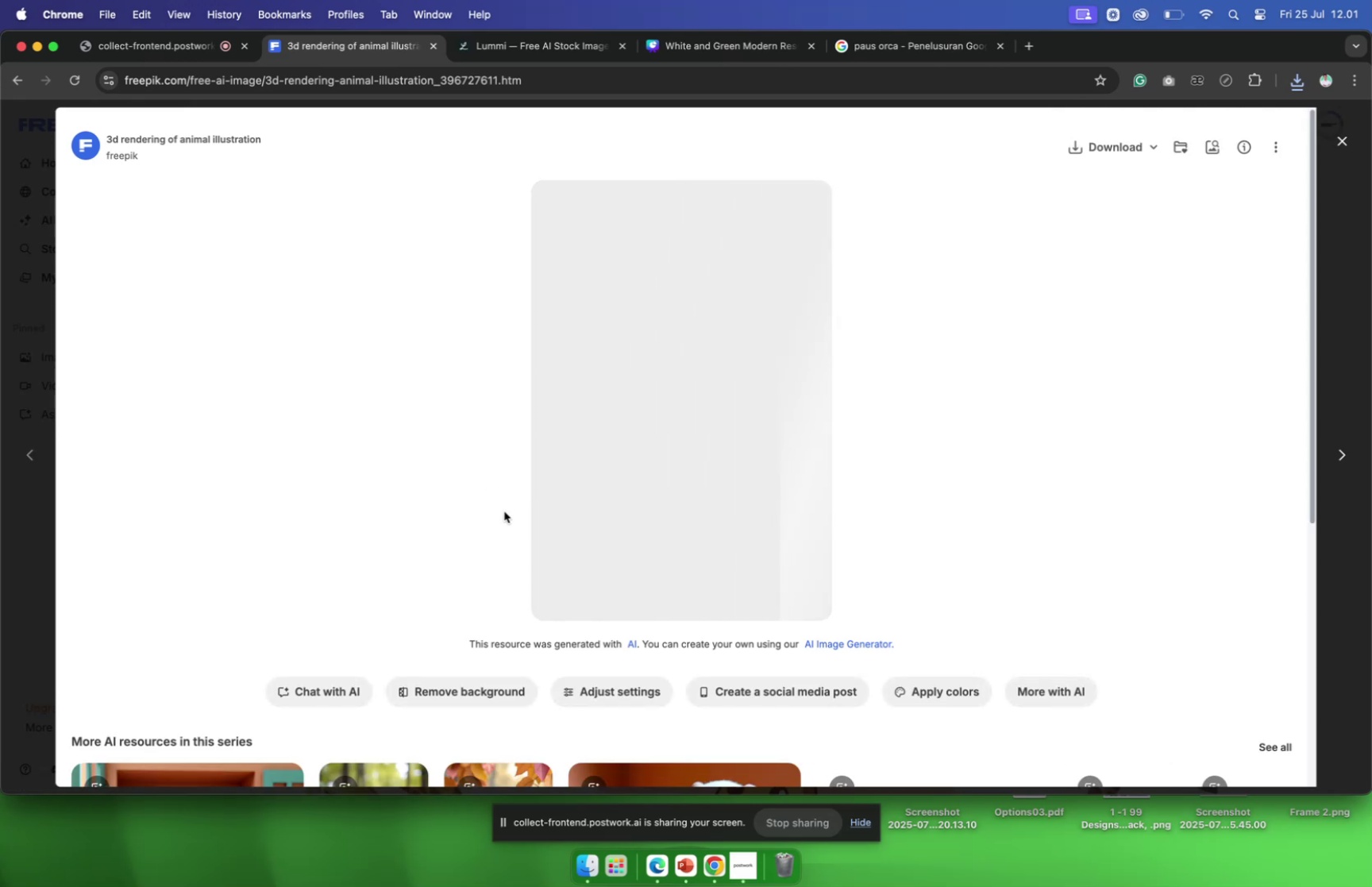 
scroll: coordinate [507, 506], scroll_direction: down, amount: 11.0
 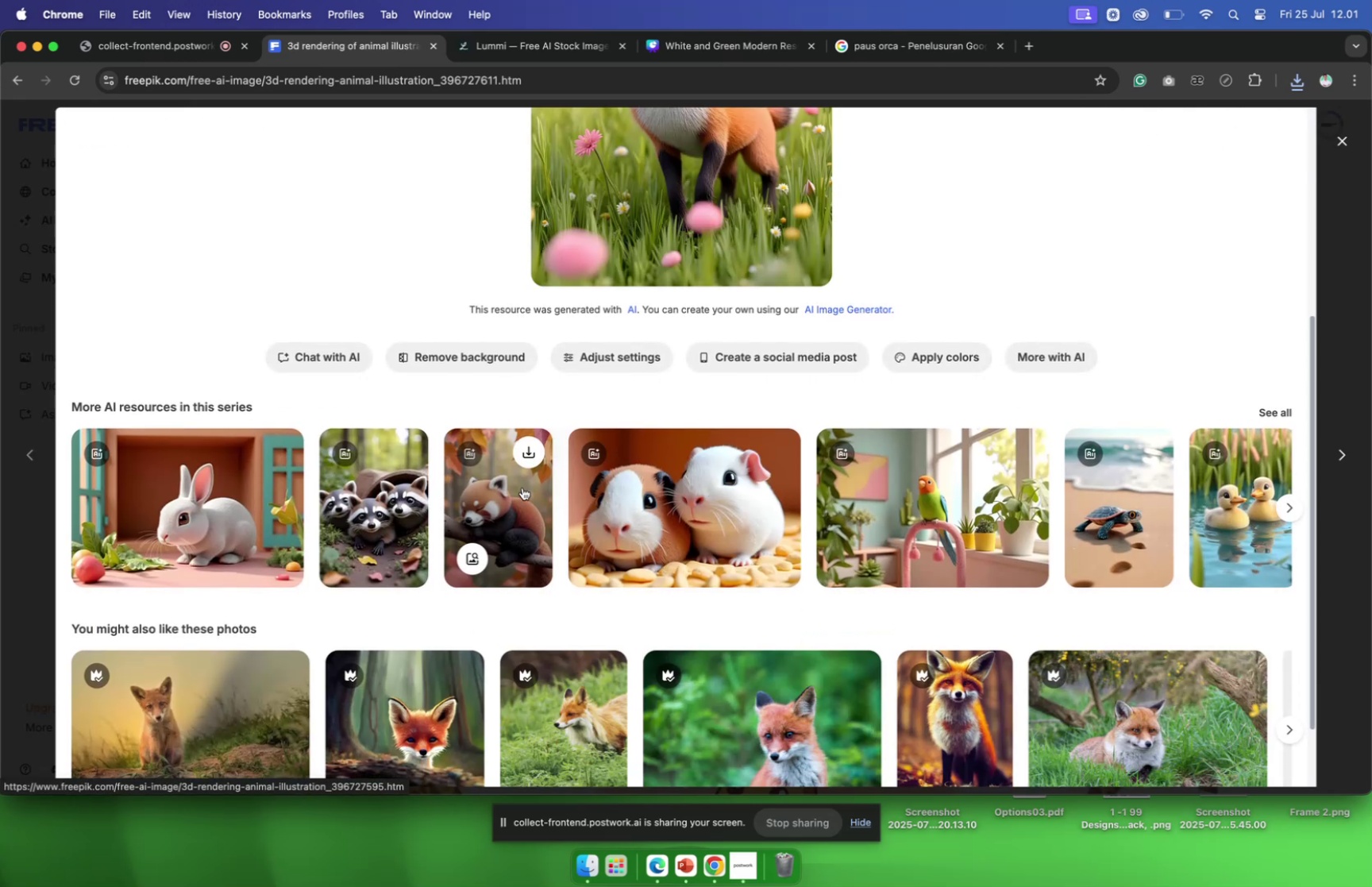 
scroll: coordinate [733, 314], scroll_direction: up, amount: 14.0
 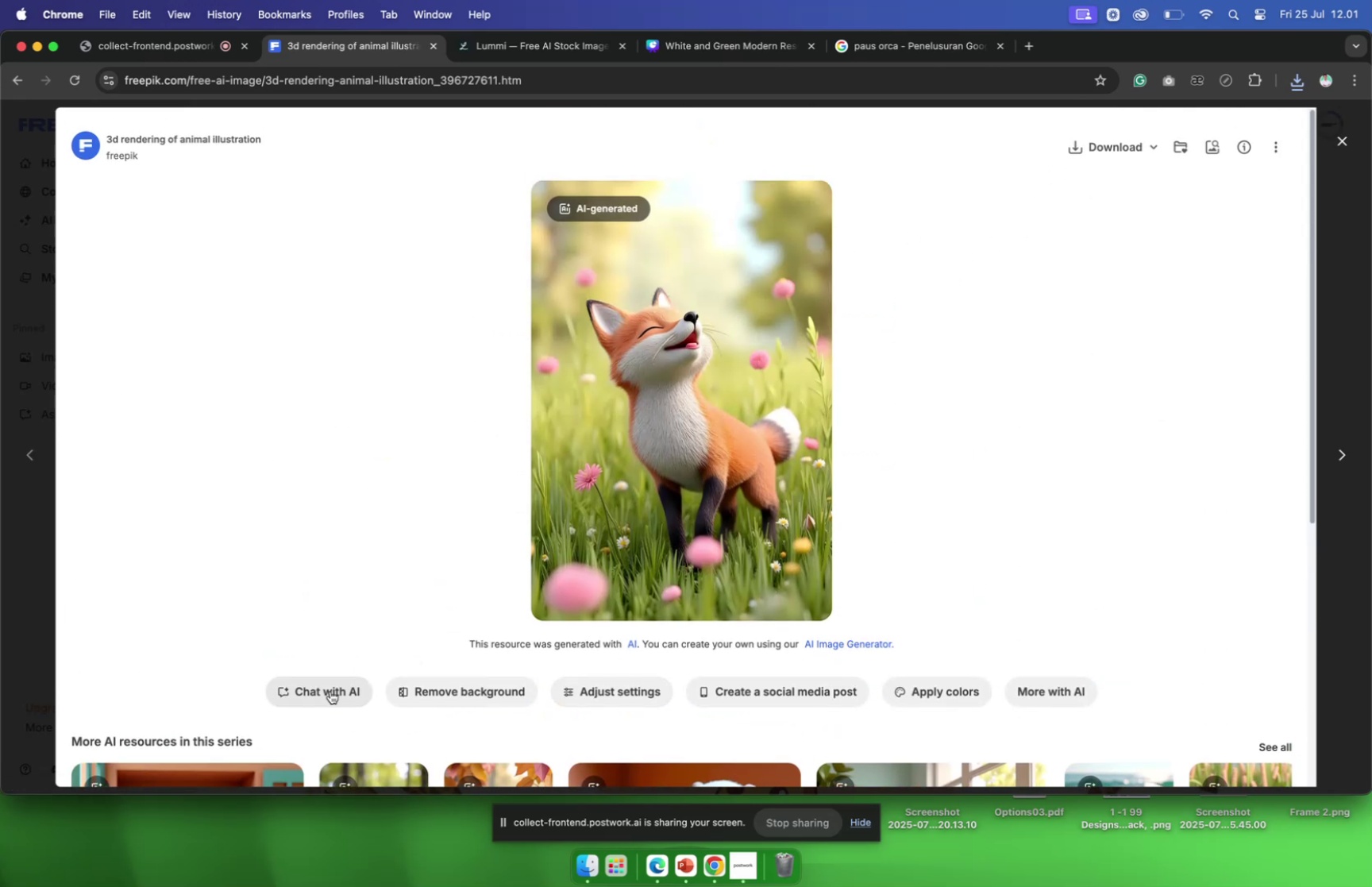 
wait(5.29)
 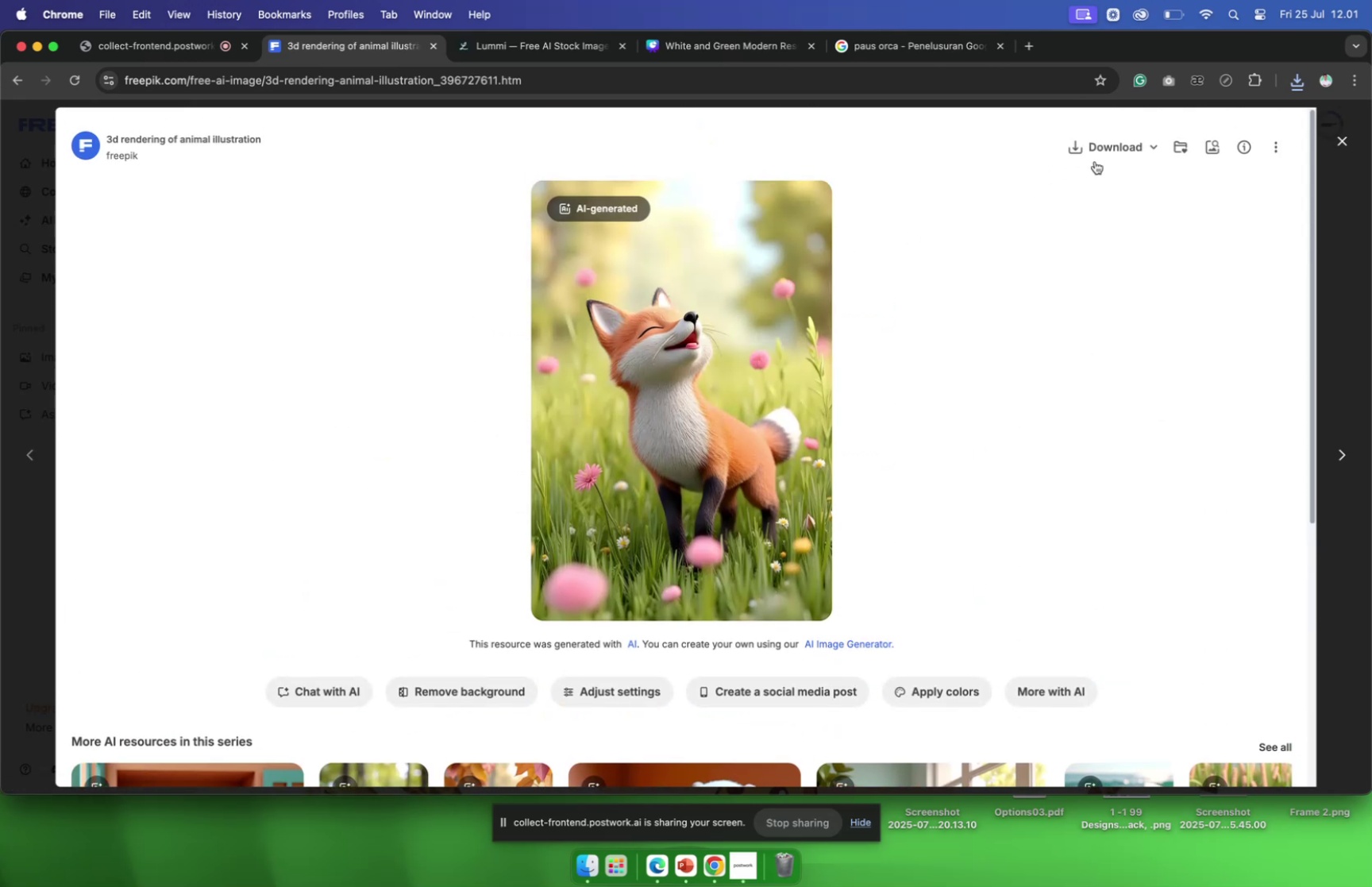 
left_click([434, 704])
 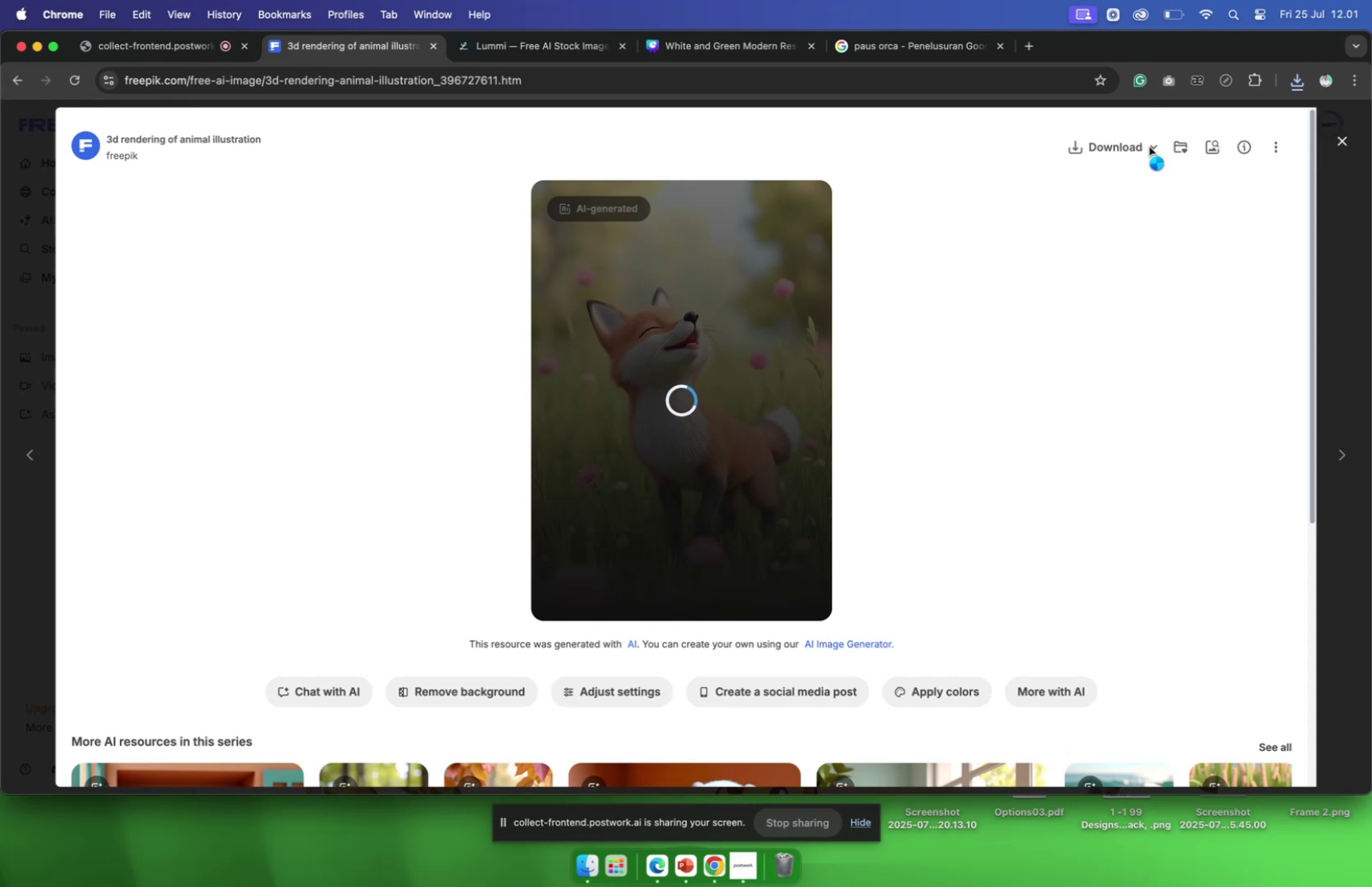 
wait(19.11)
 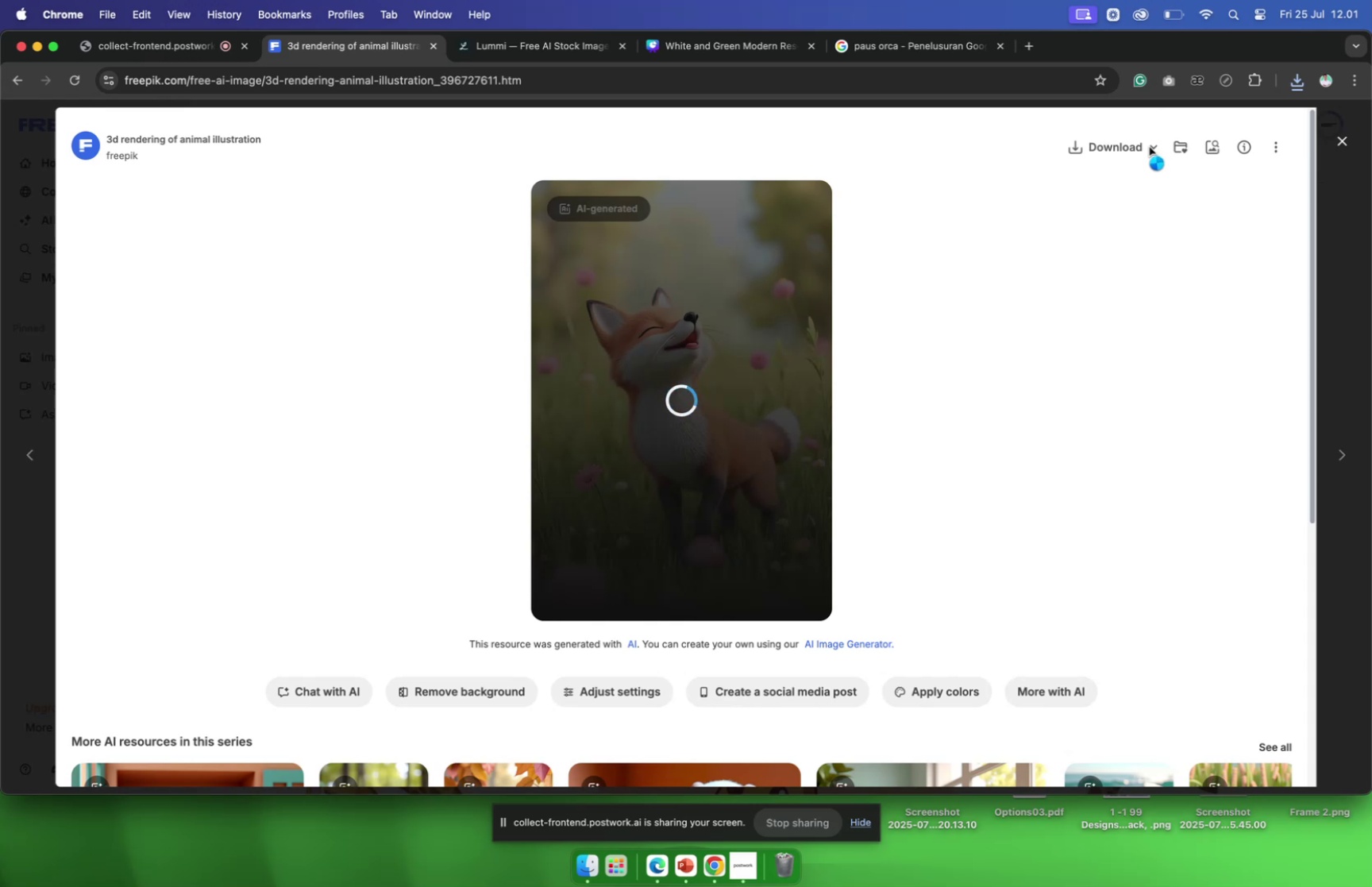 
left_click([1149, 145])
 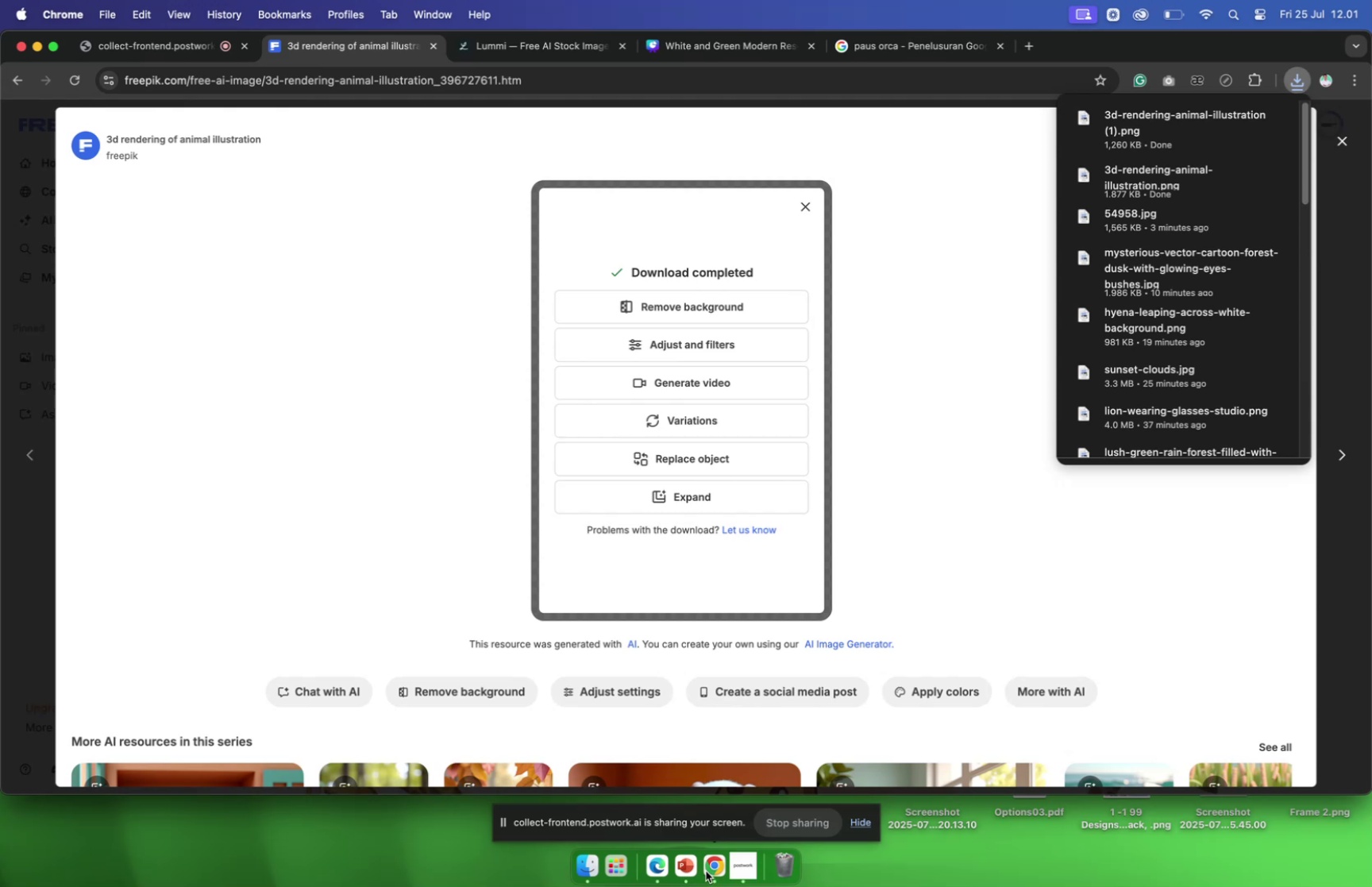 
left_click([675, 858])
 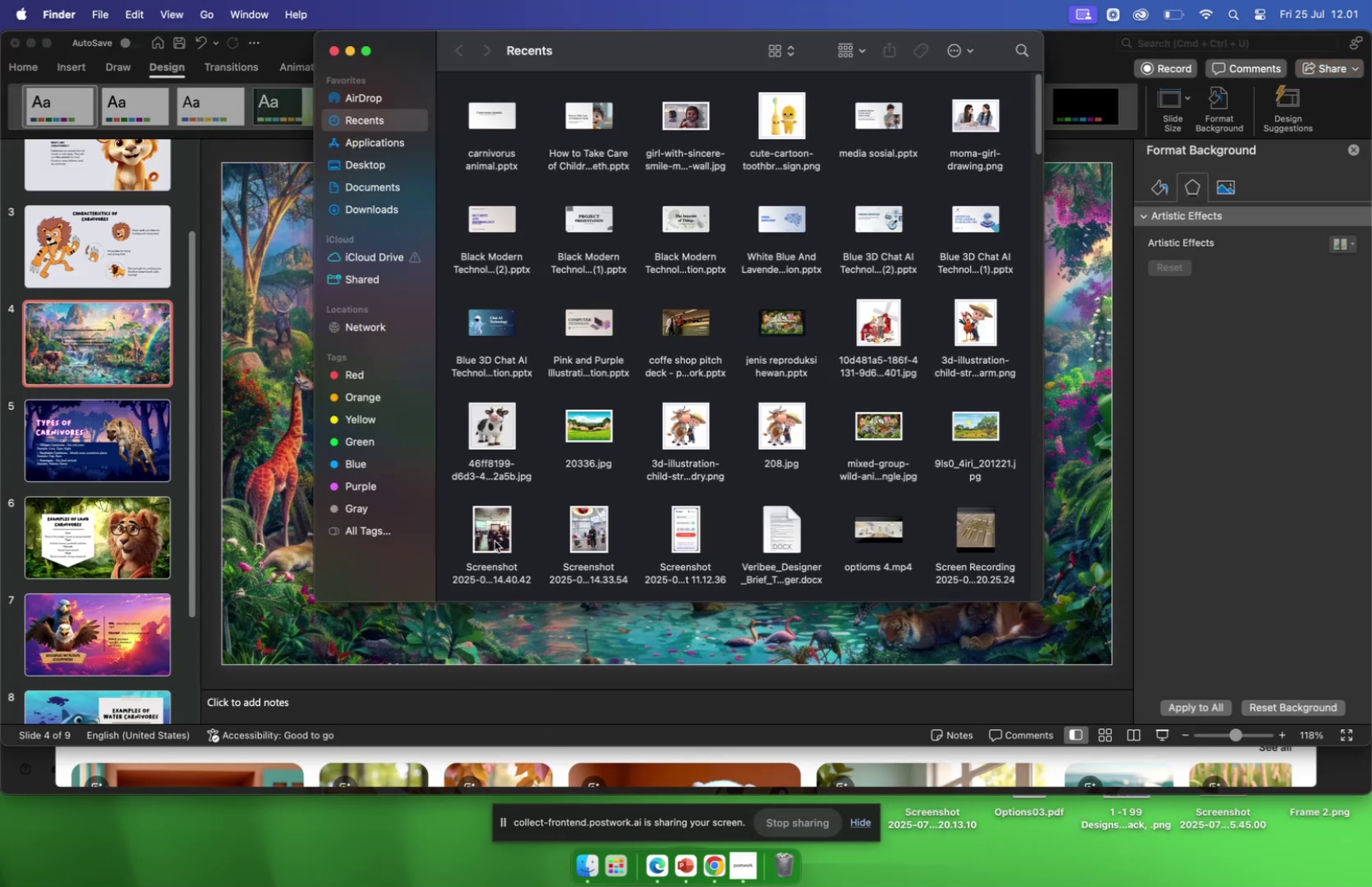 
left_click([380, 210])
 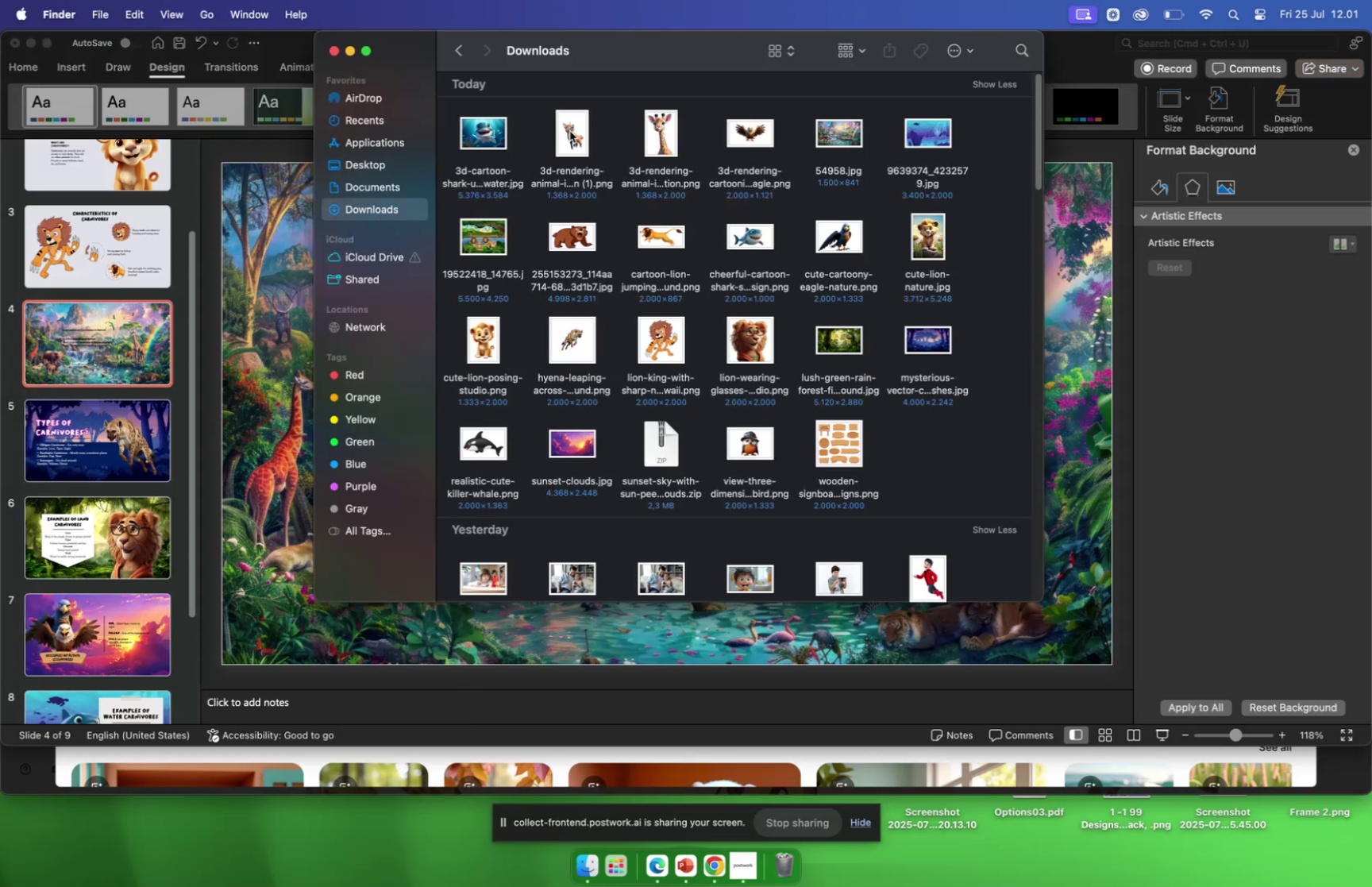 
left_click_drag(start_coordinate=[657, 128], to_coordinate=[264, 291])
 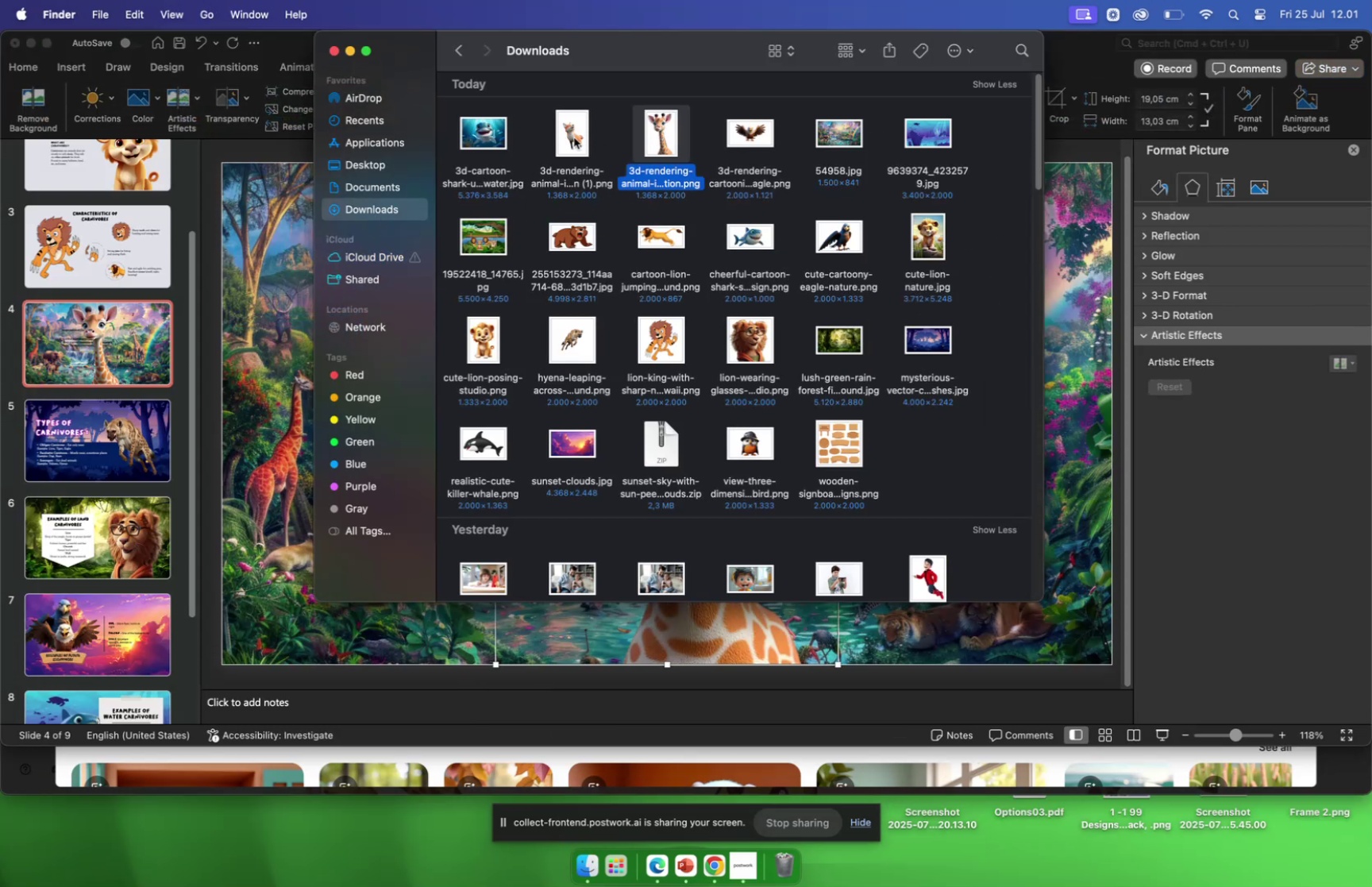 
left_click_drag(start_coordinate=[575, 137], to_coordinate=[268, 260])
 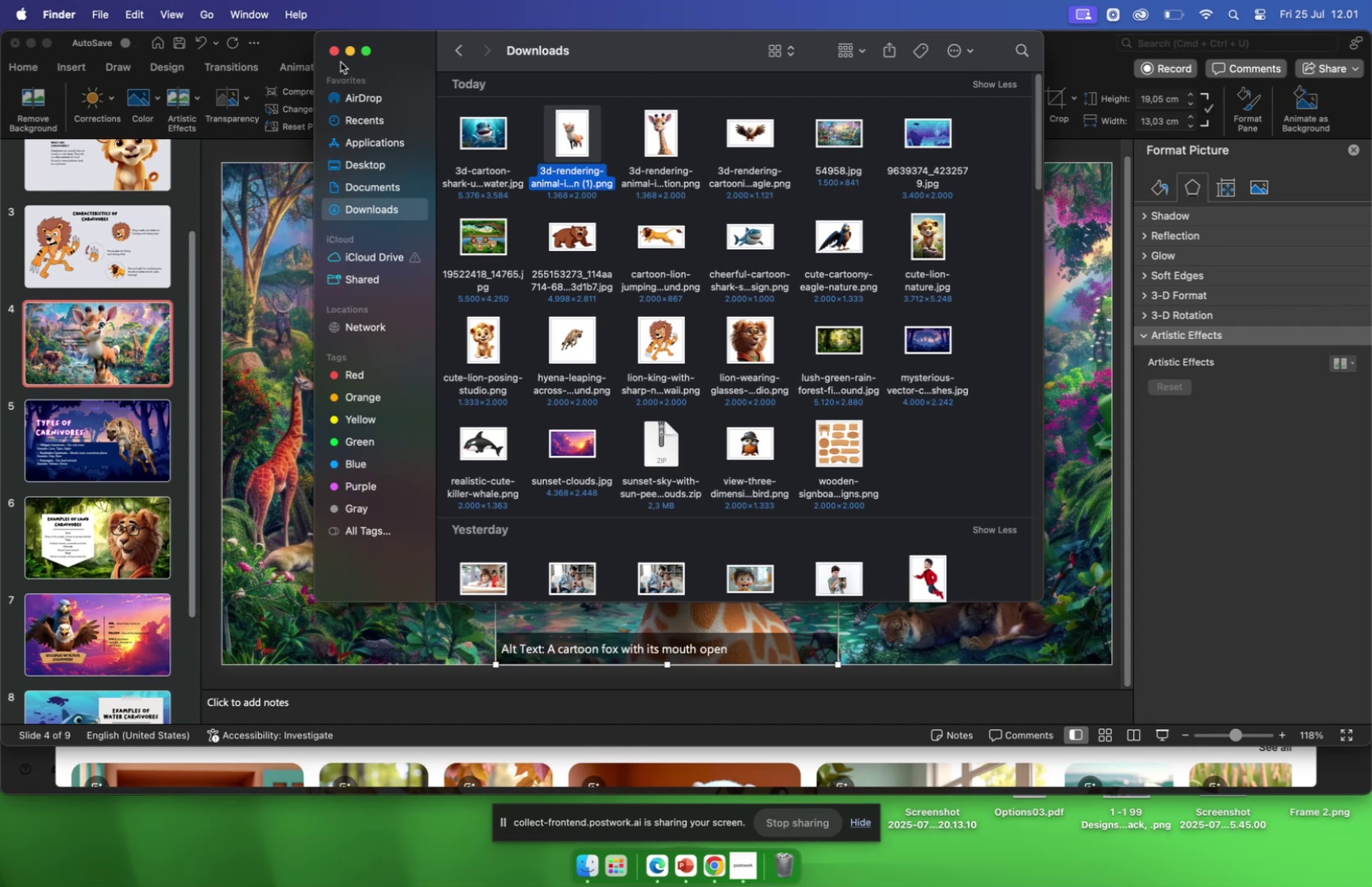 
left_click([335, 54])
 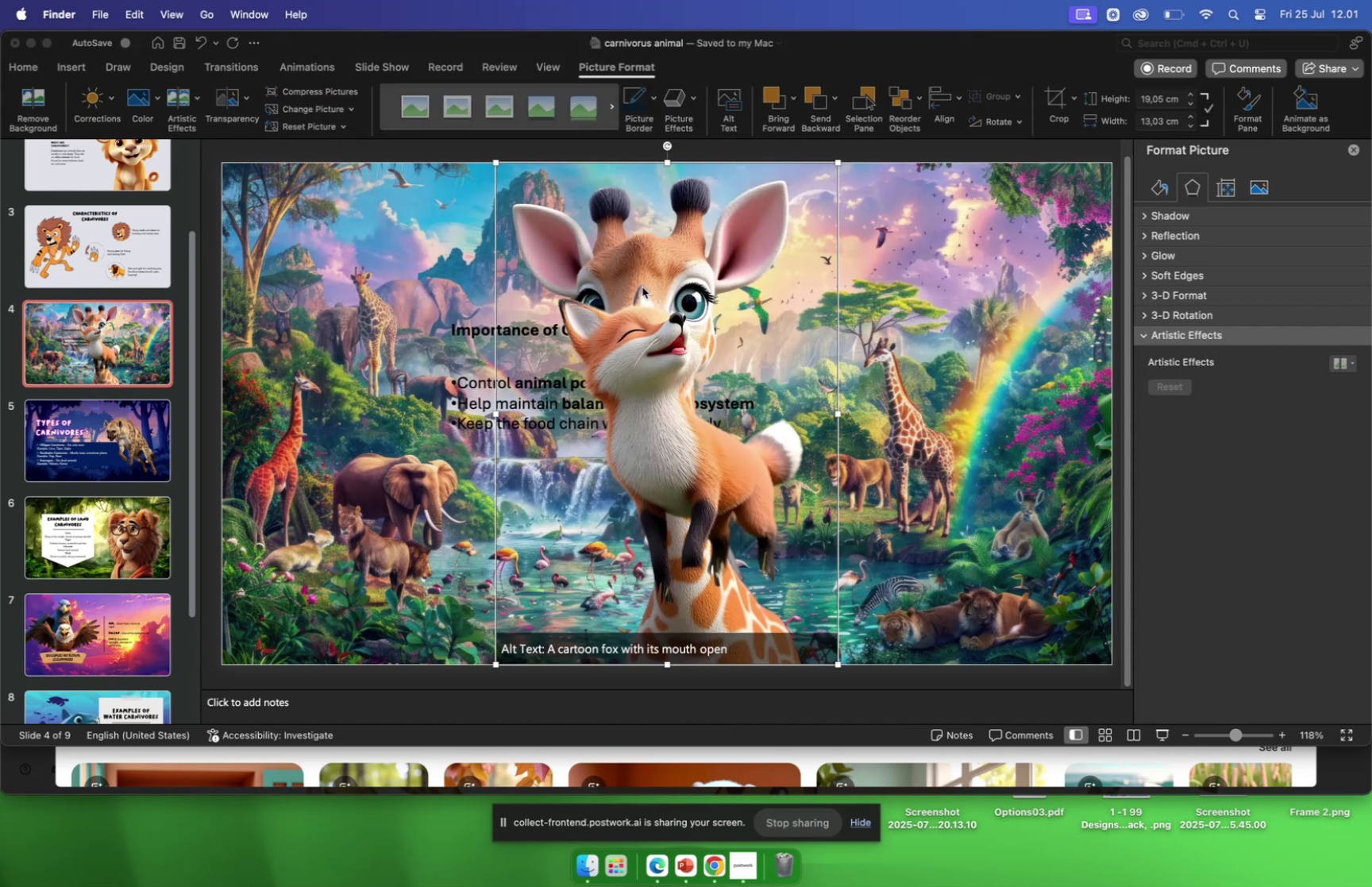 
left_click_drag(start_coordinate=[664, 363], to_coordinate=[587, 398])
 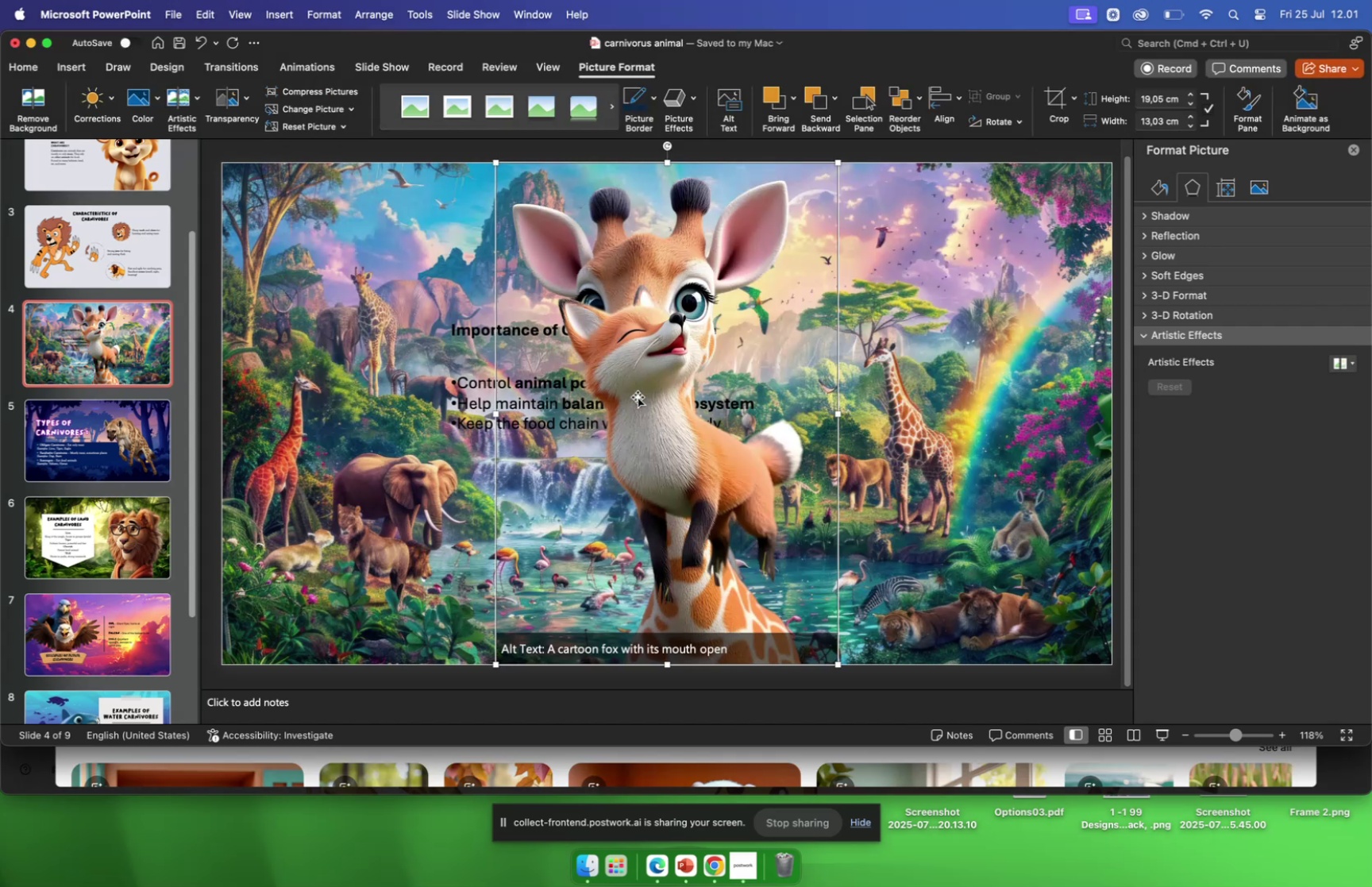 
left_click_drag(start_coordinate=[638, 396], to_coordinate=[753, 494])
 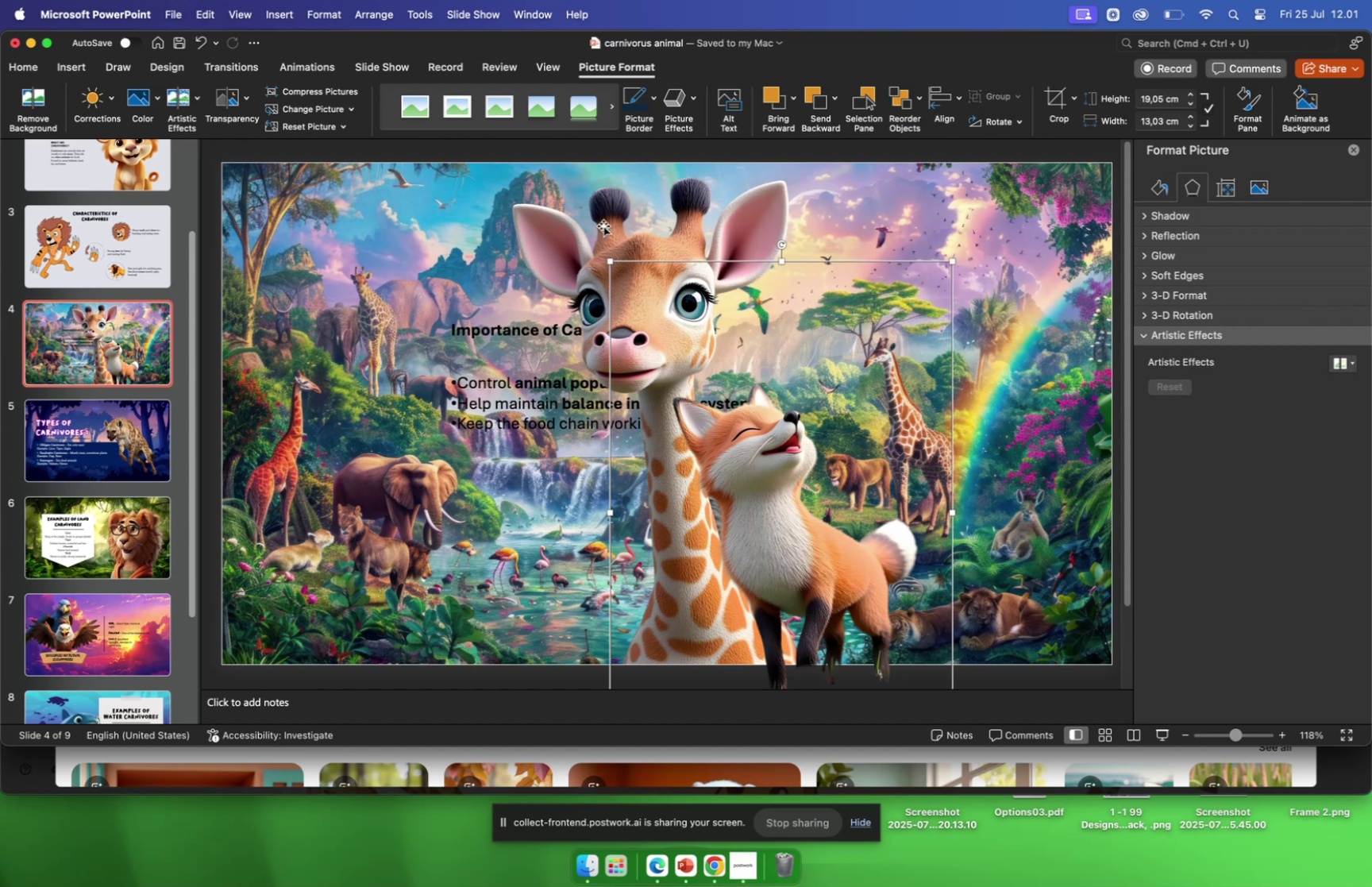 
left_click([603, 226])
 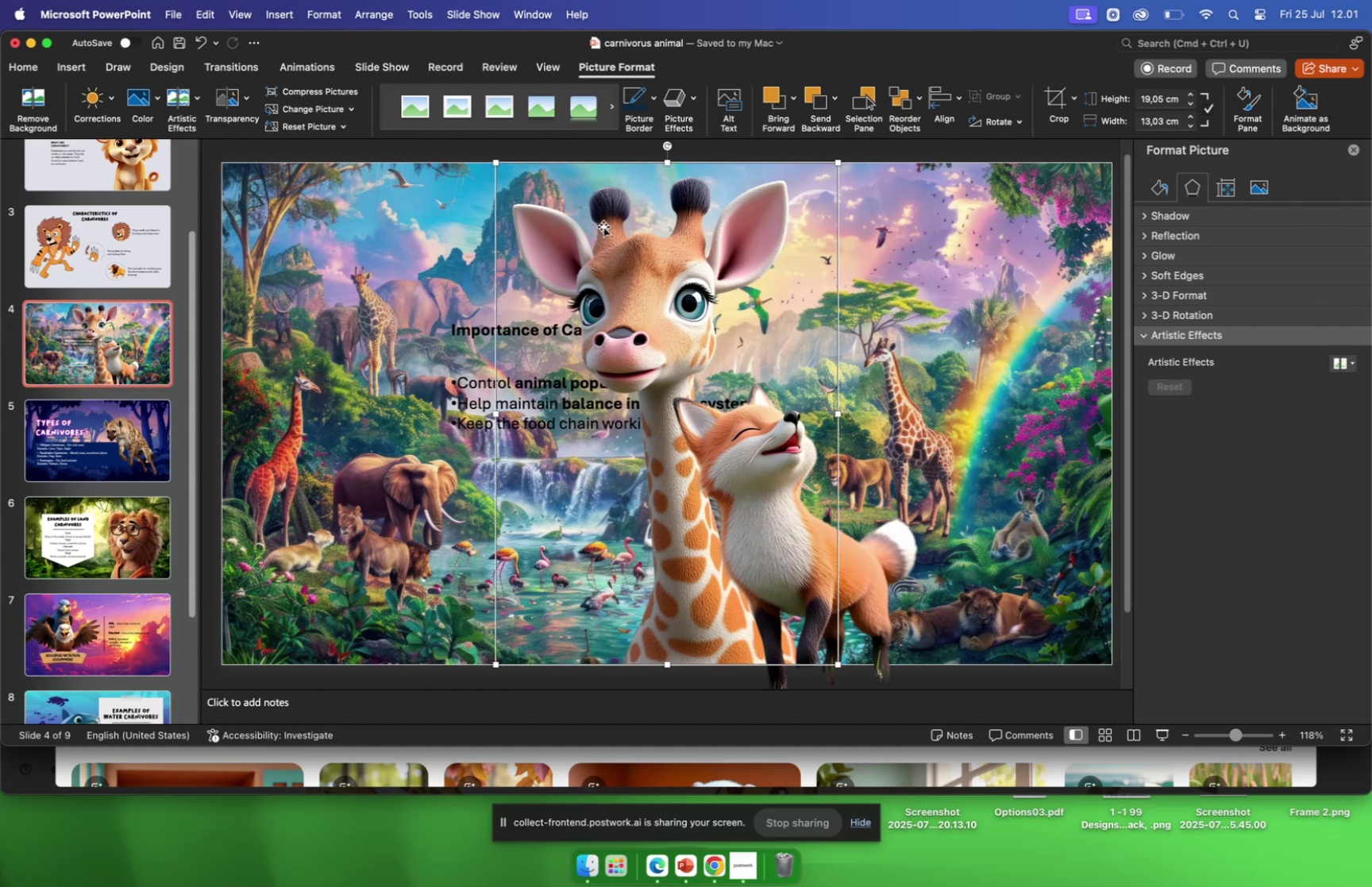 
left_click_drag(start_coordinate=[603, 226], to_coordinate=[838, 233])
 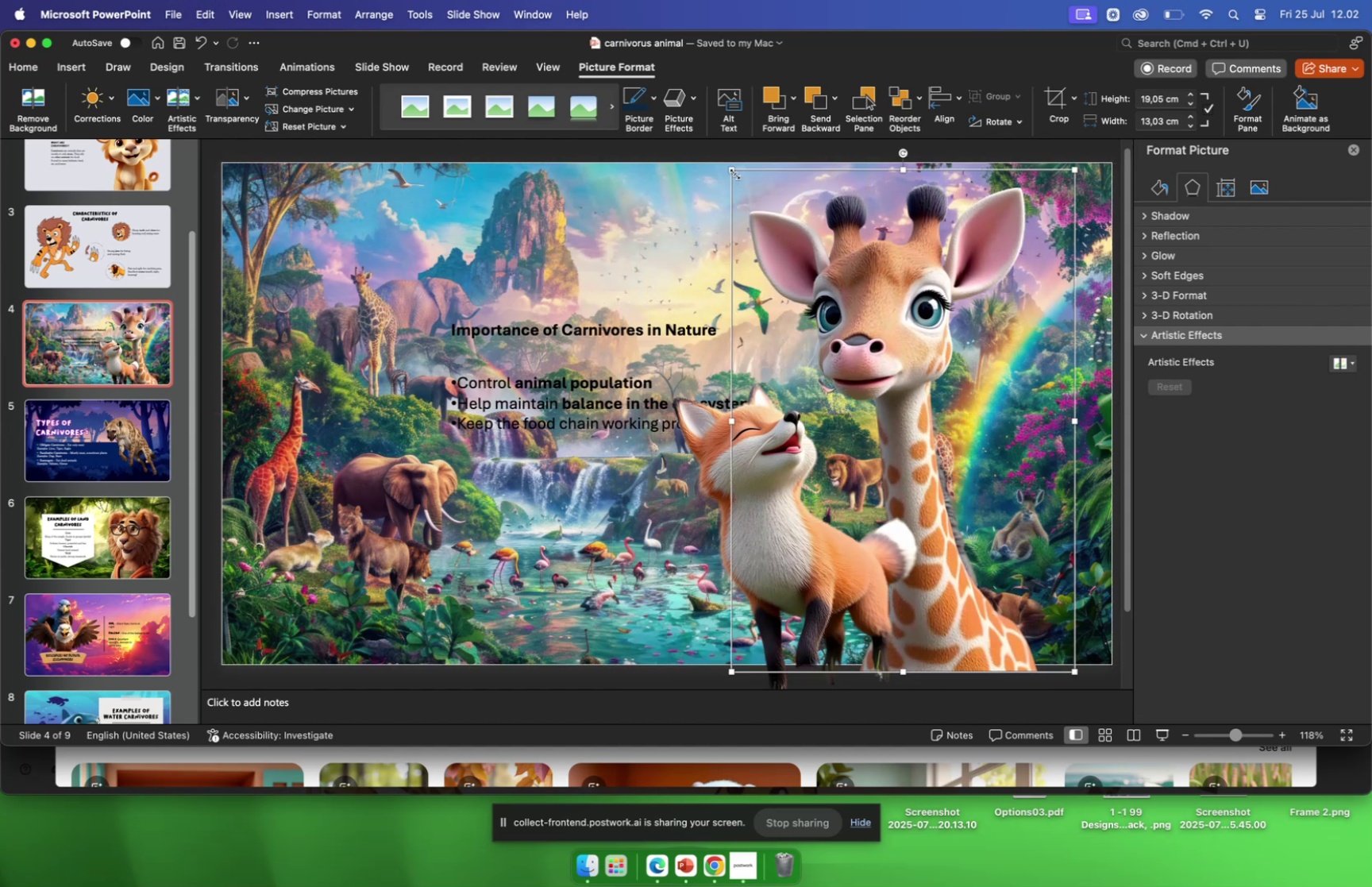 
left_click_drag(start_coordinate=[731, 170], to_coordinate=[716, 169])
 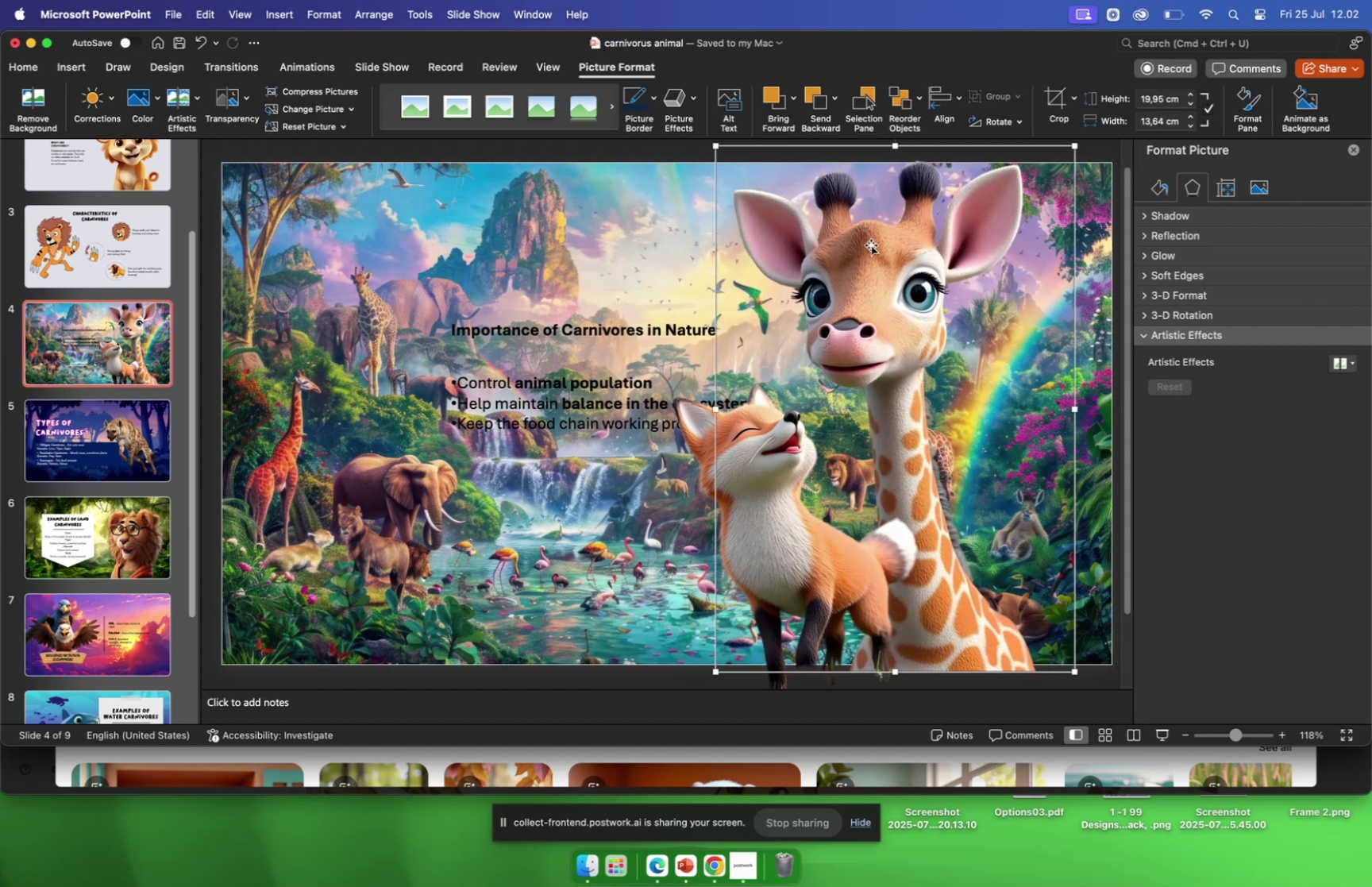 
left_click_drag(start_coordinate=[872, 245], to_coordinate=[903, 252])
 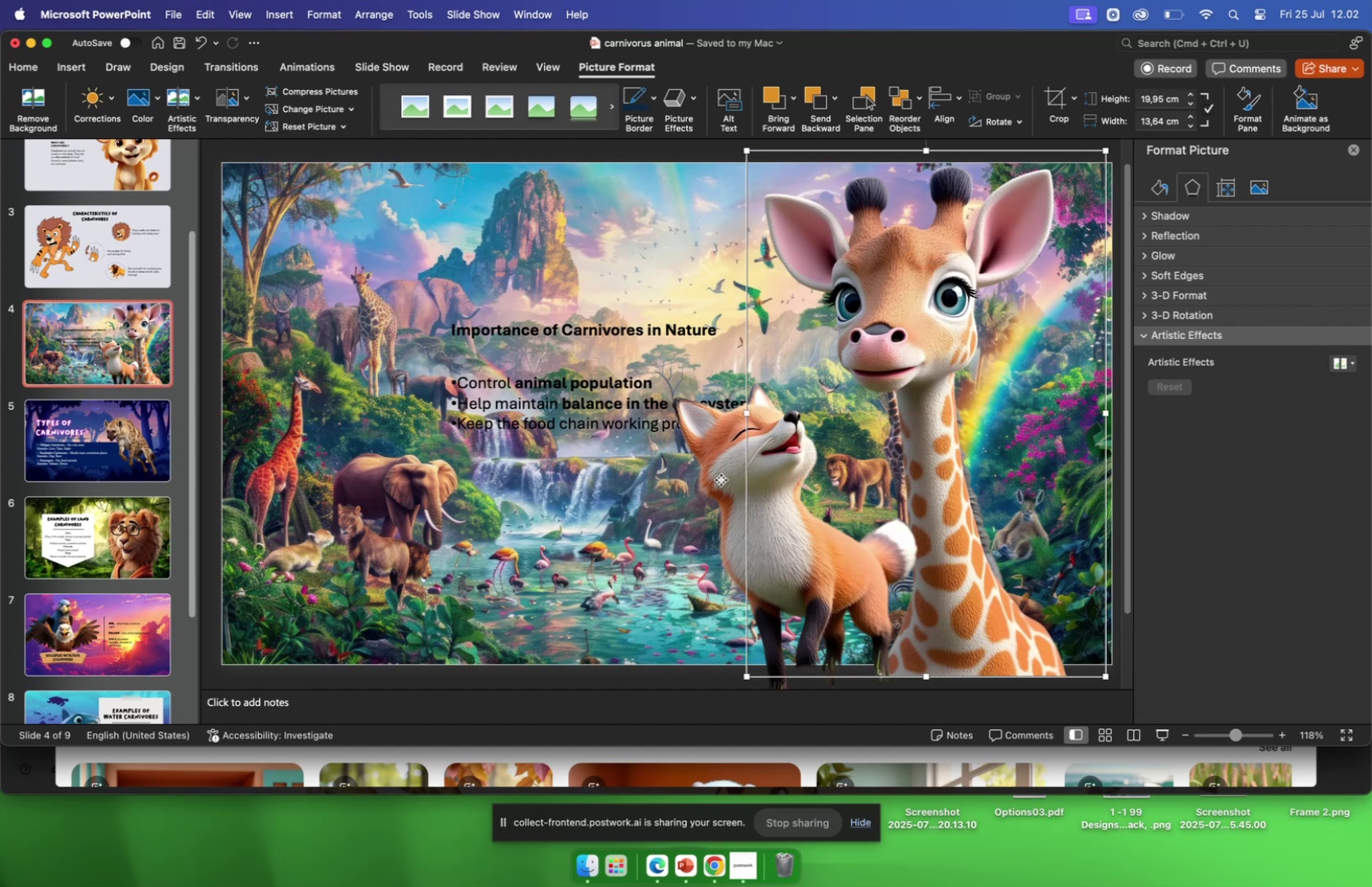 
left_click_drag(start_coordinate=[721, 479], to_coordinate=[773, 480])
 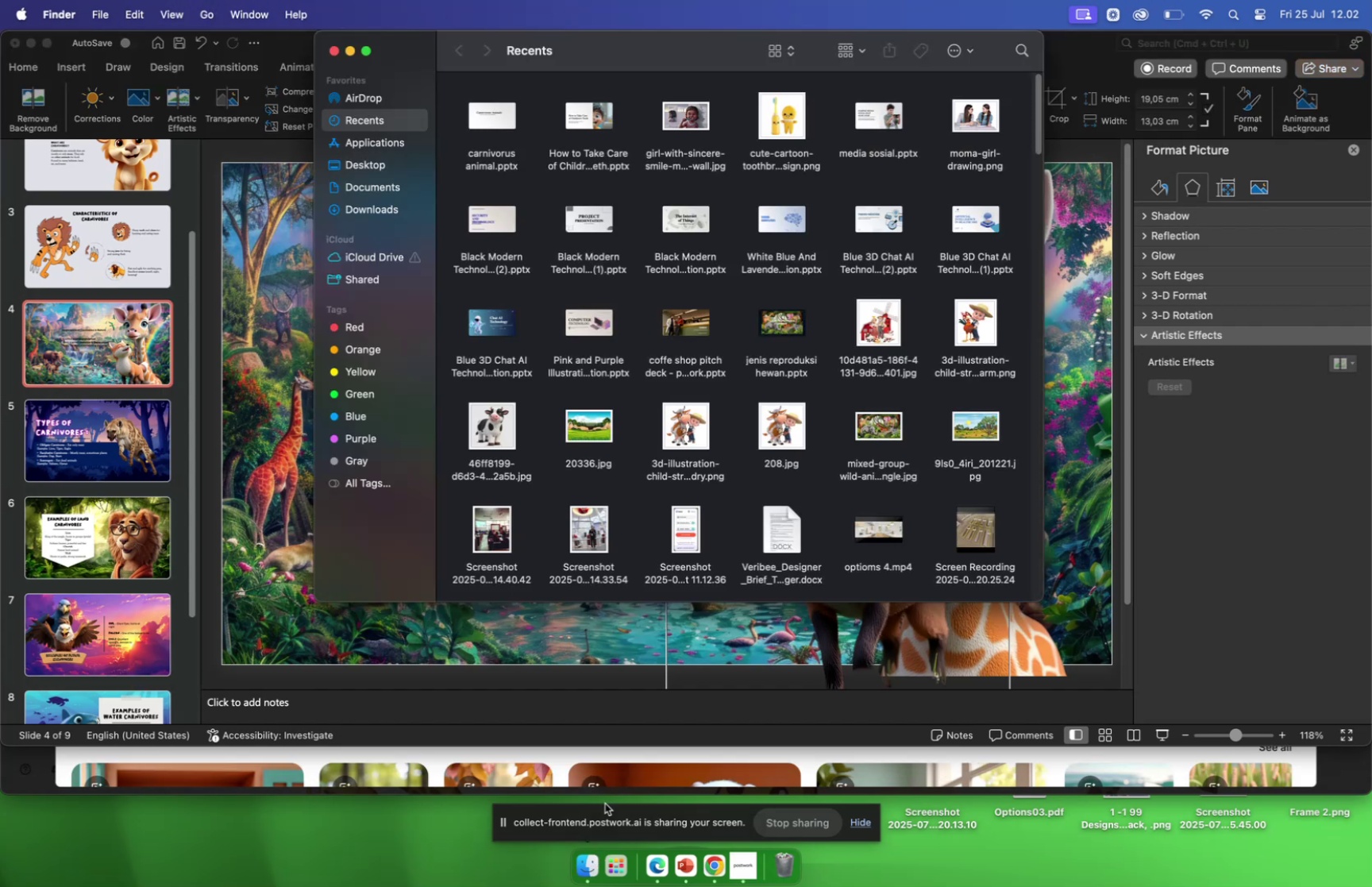 
wait(11.08)
 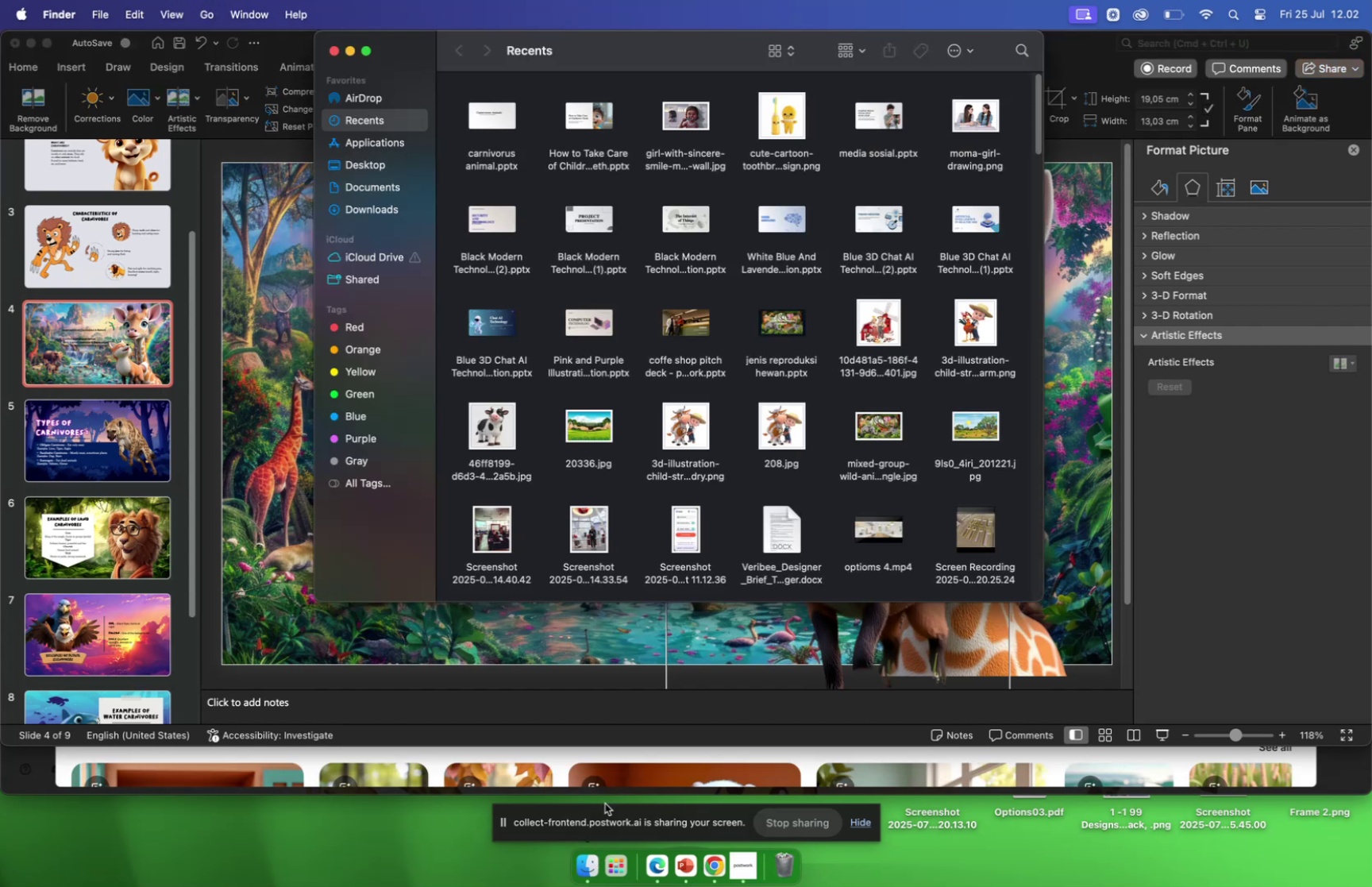 
left_click_drag(start_coordinate=[503, 430], to_coordinate=[297, 382])
 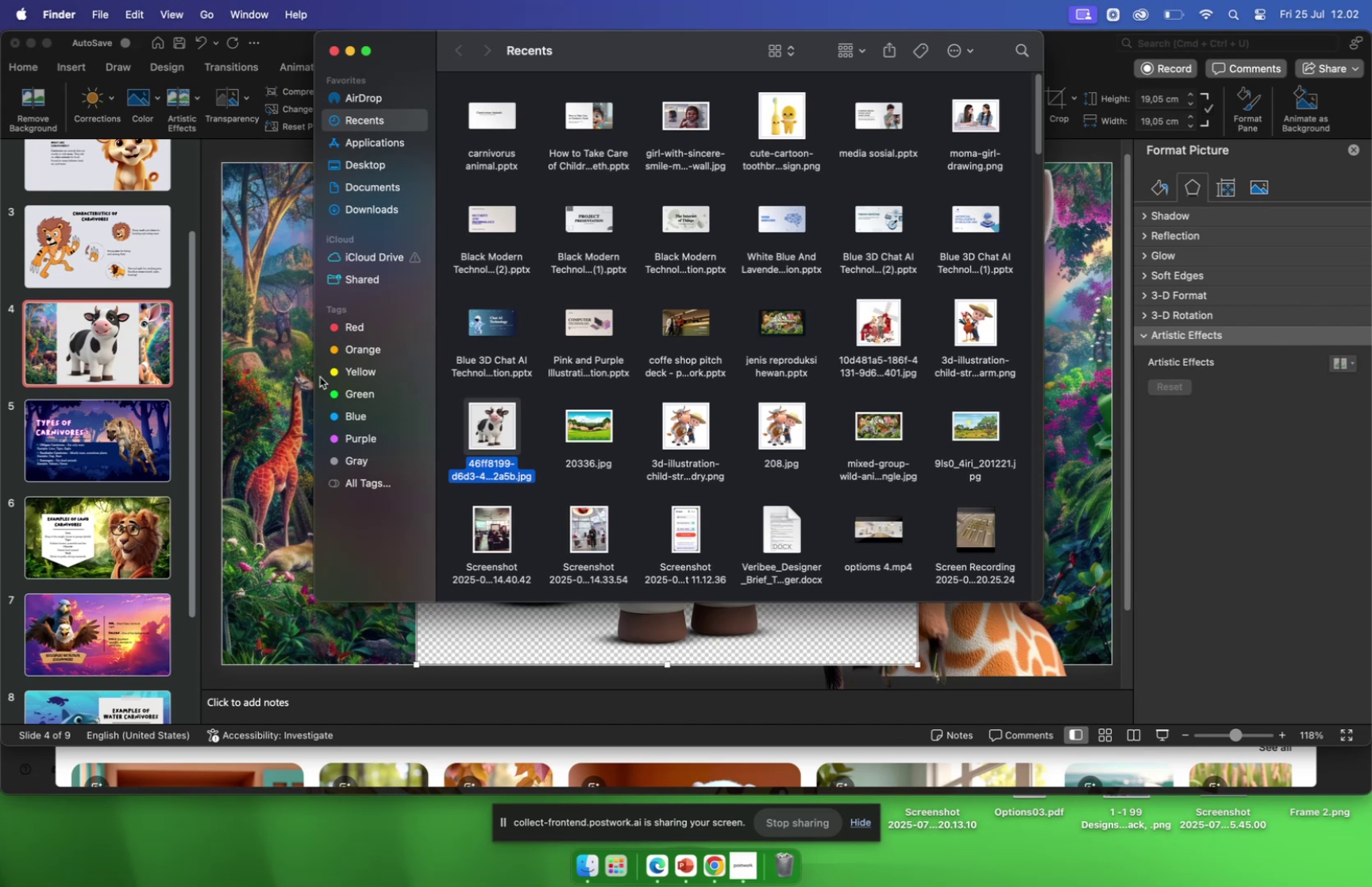 
scroll: coordinate [692, 393], scroll_direction: down, amount: 11.0
 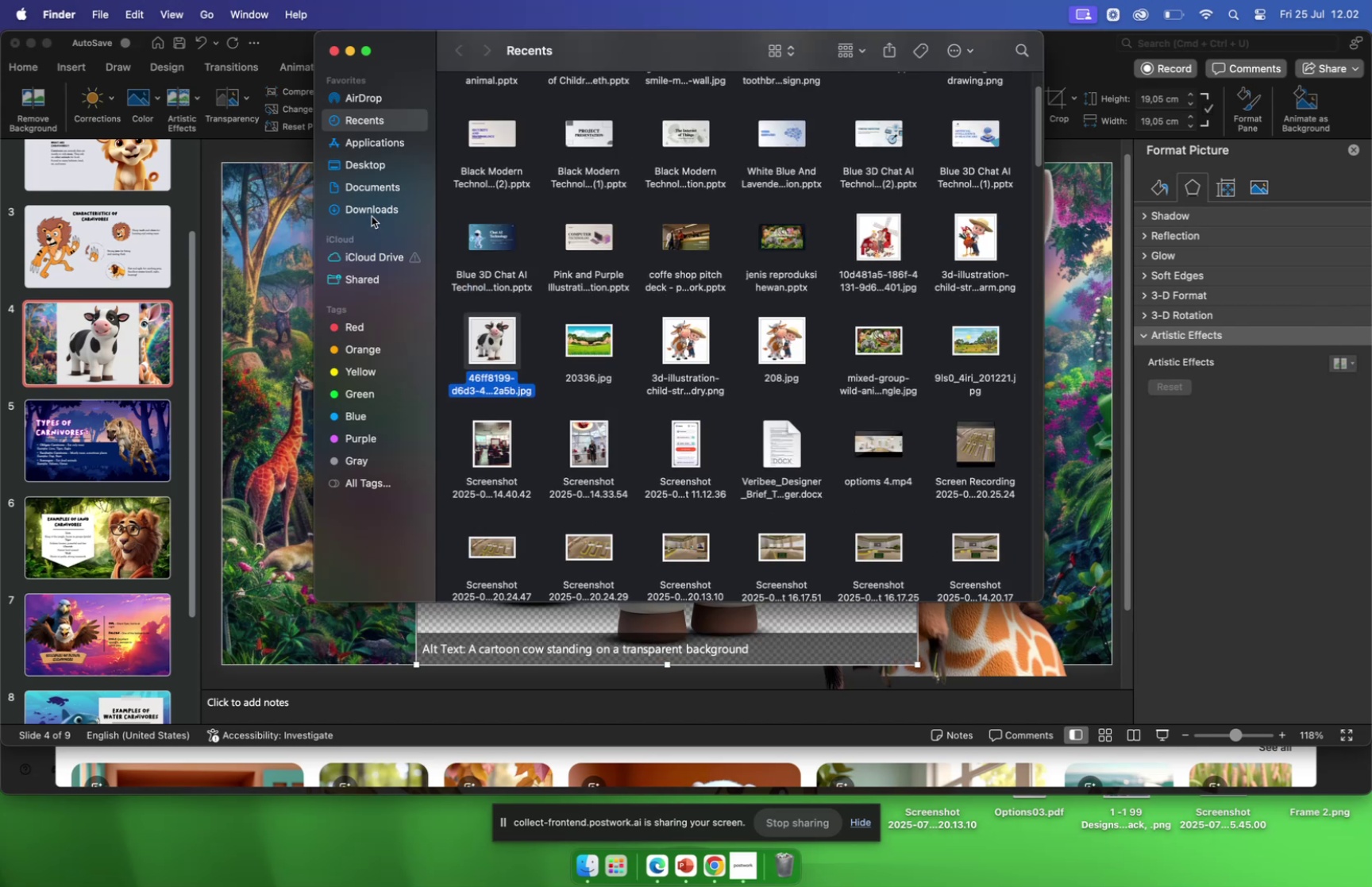 
left_click([373, 209])
 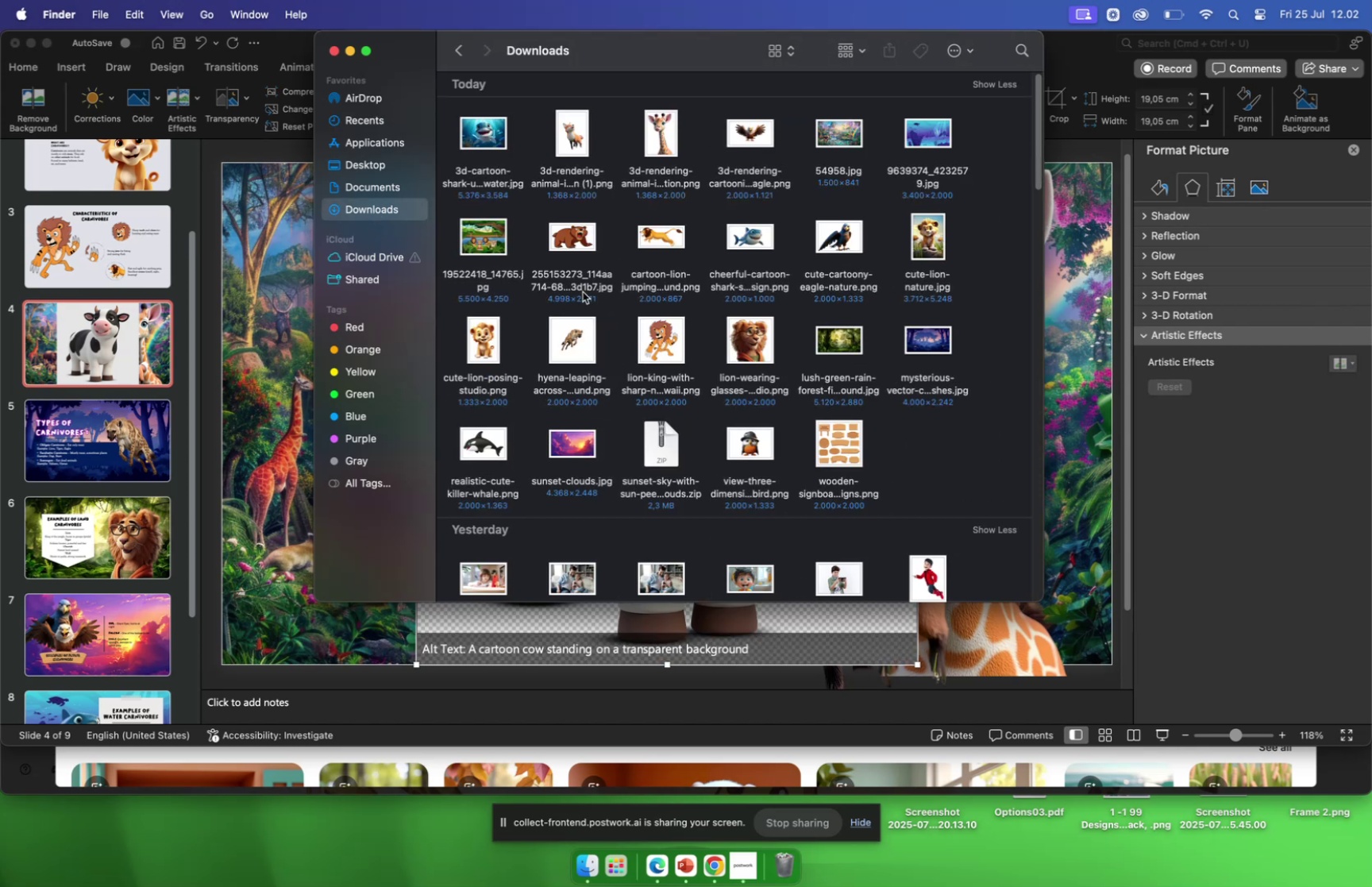 
scroll: coordinate [603, 292], scroll_direction: down, amount: 131.0
 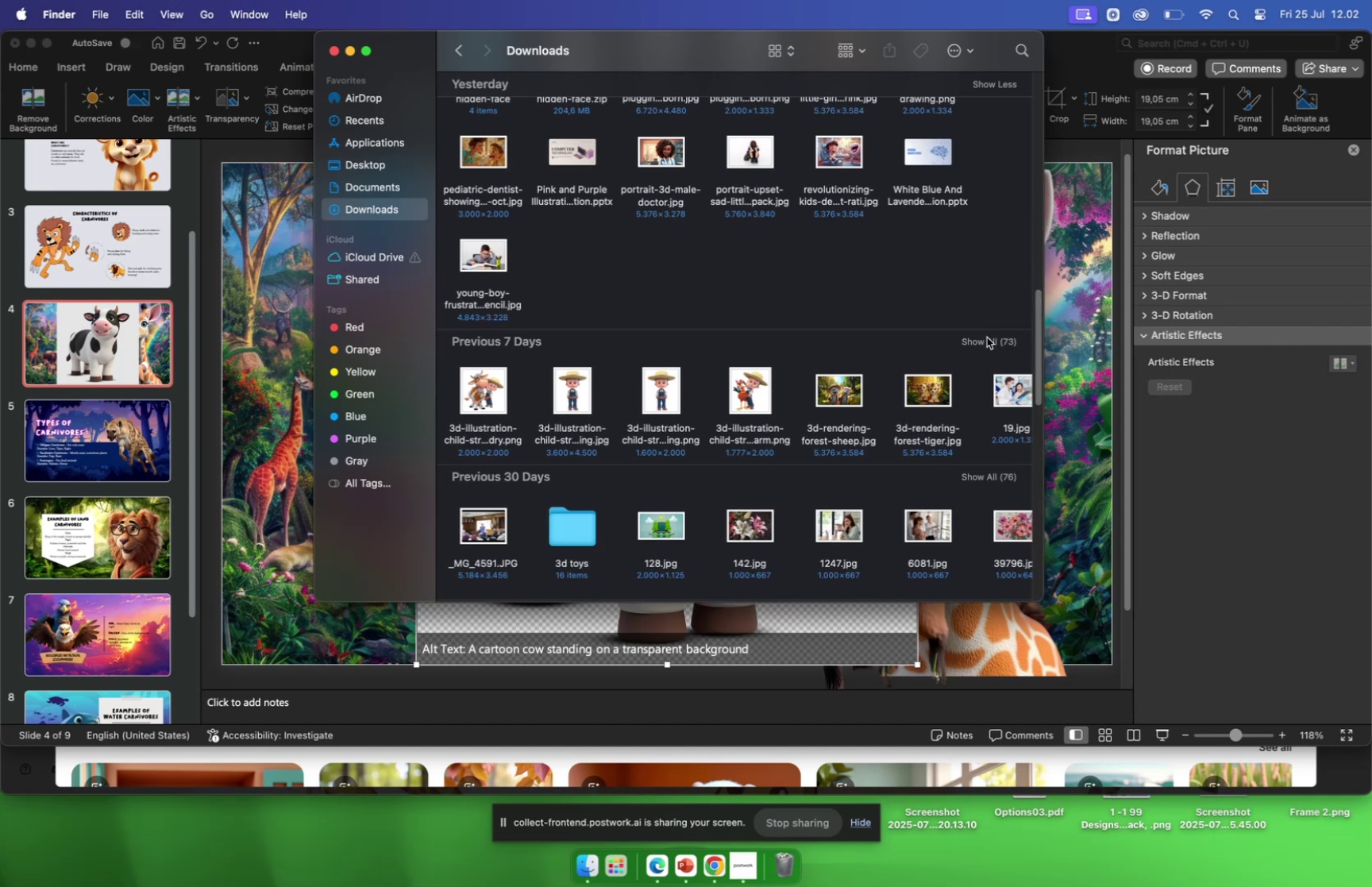 
left_click([986, 338])
 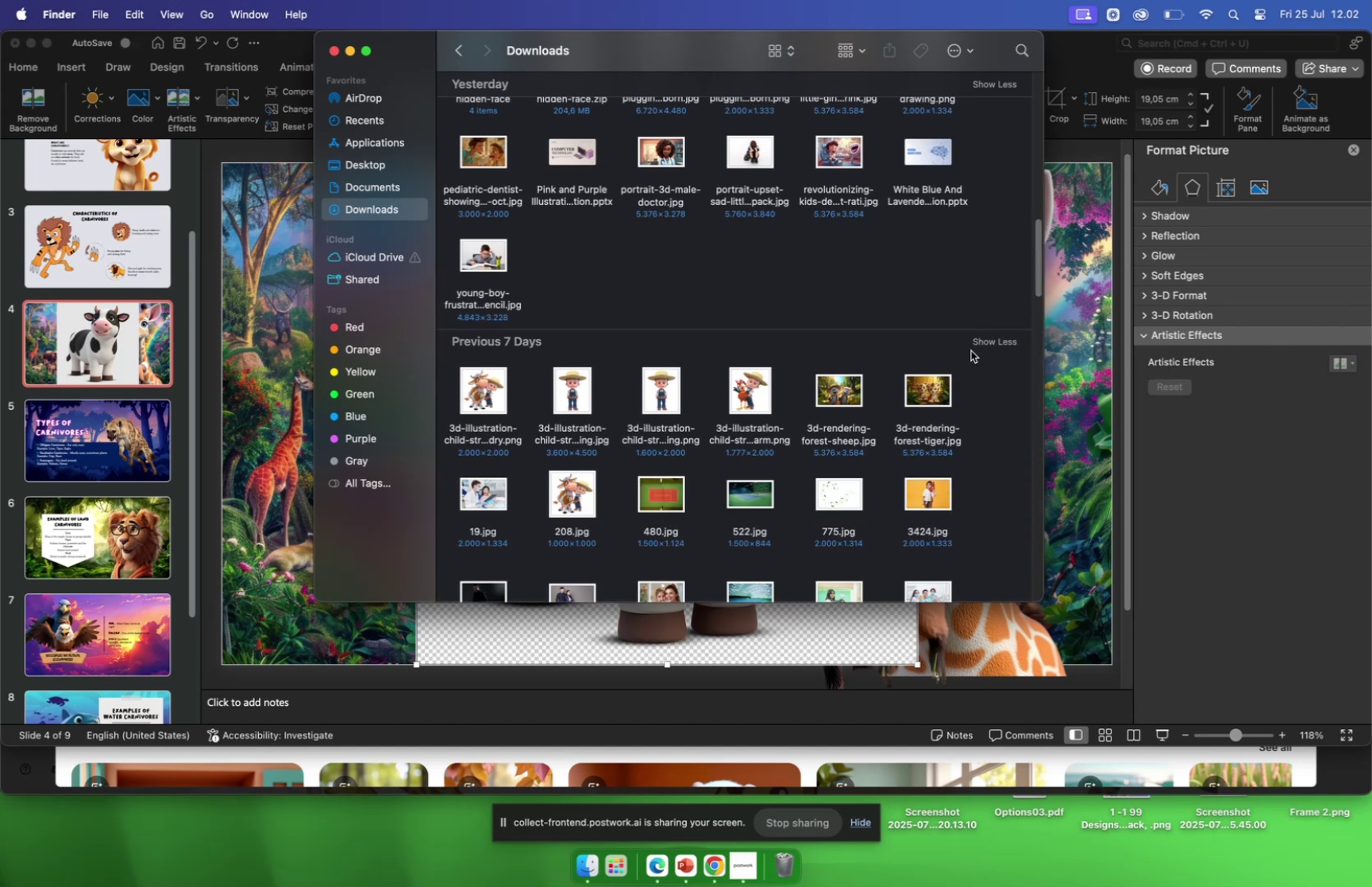 
scroll: coordinate [966, 351], scroll_direction: down, amount: 98.0
 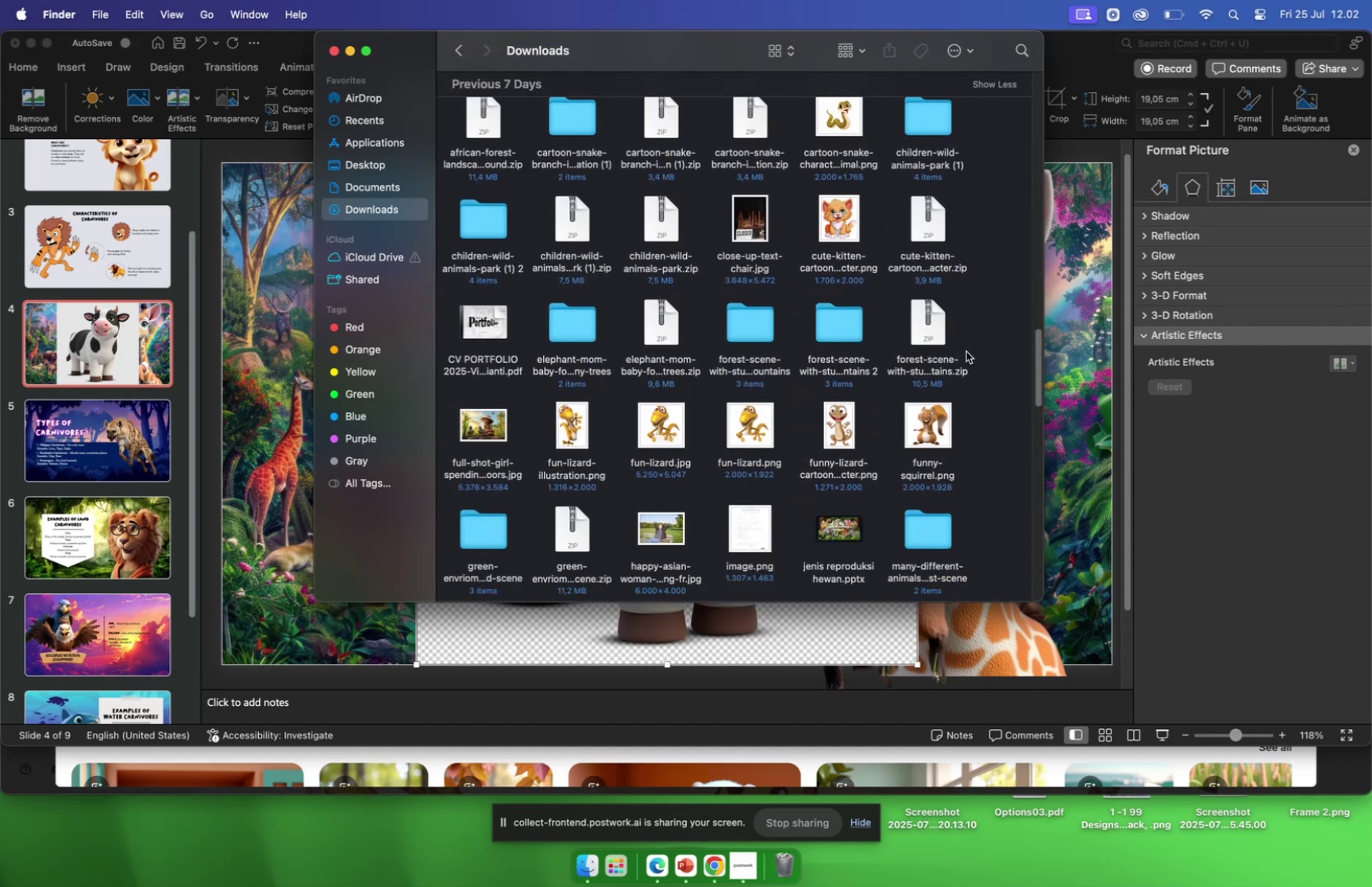 
scroll: coordinate [965, 350], scroll_direction: down, amount: 28.0
 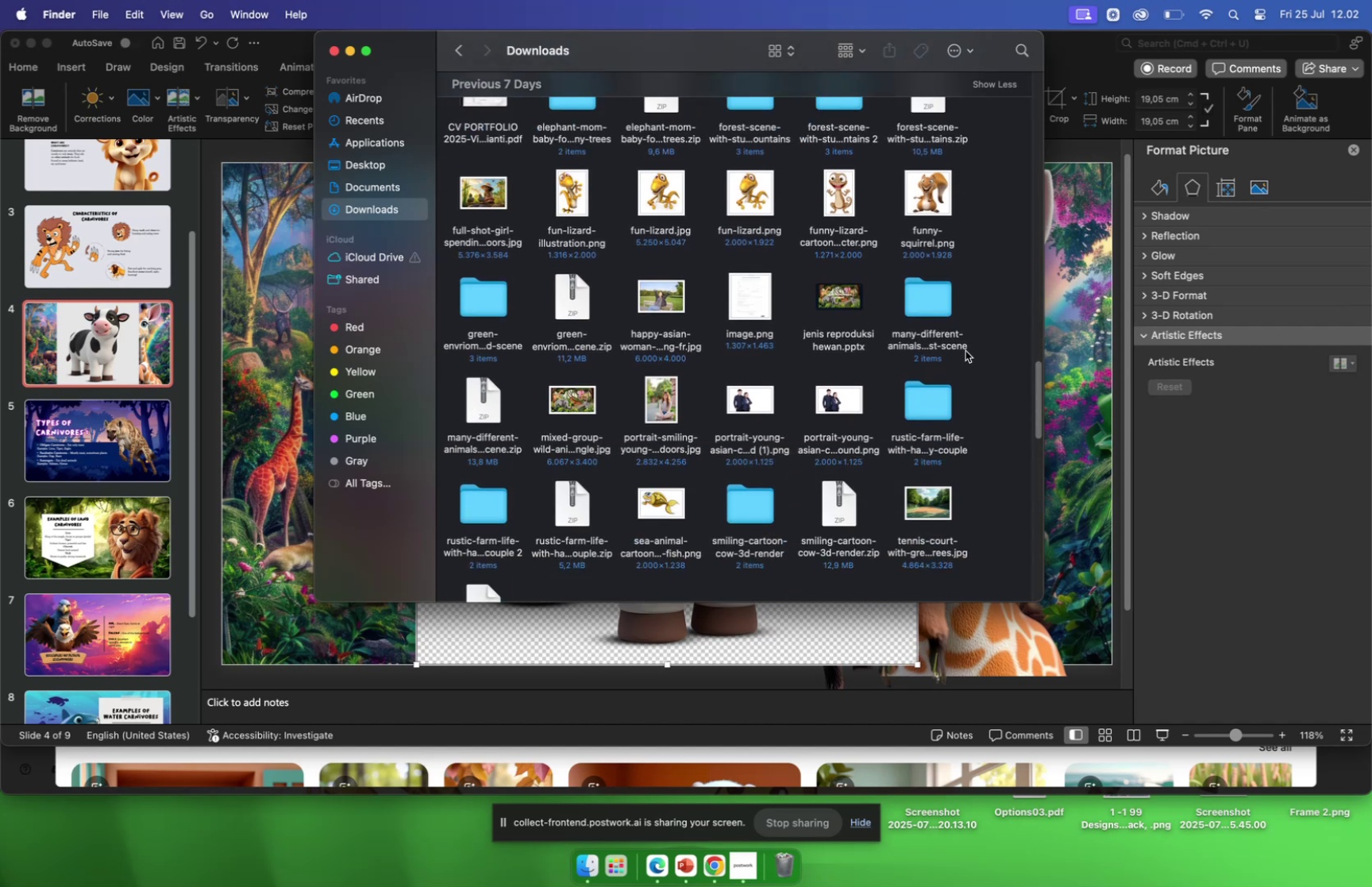 
scroll: coordinate [965, 349], scroll_direction: up, amount: 5.0
 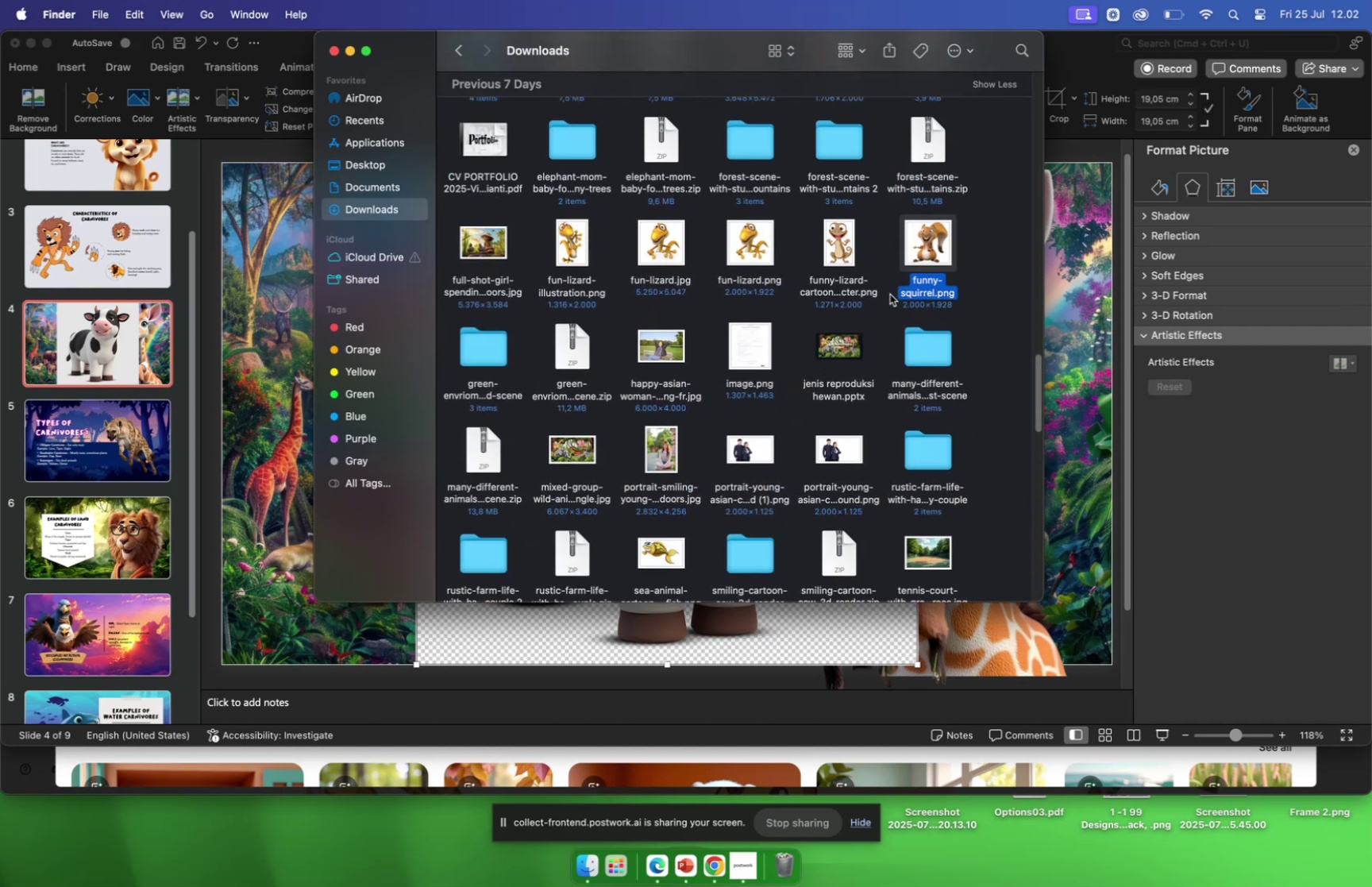 
left_click_drag(start_coordinate=[926, 255], to_coordinate=[1067, 262])
 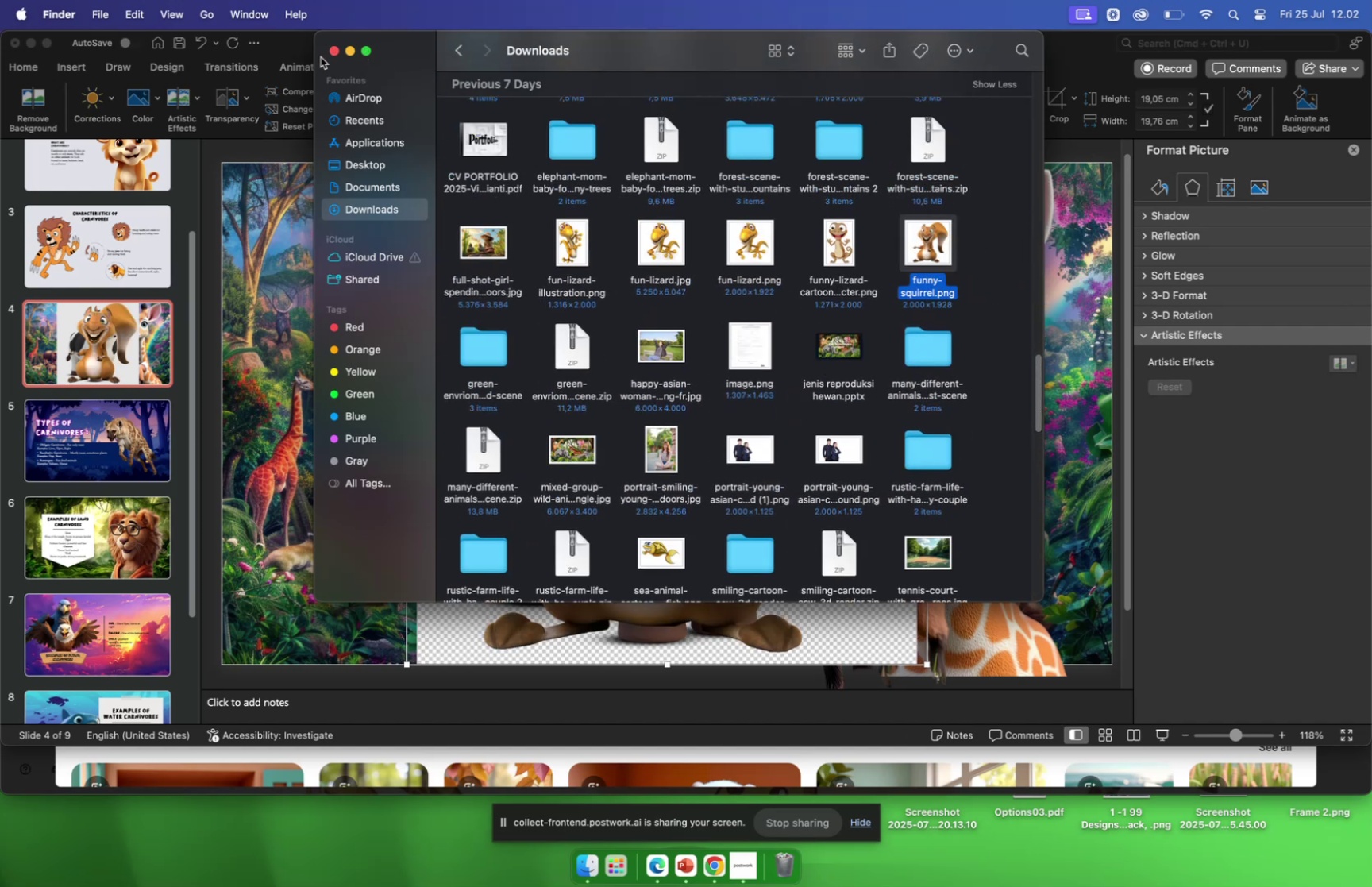 
left_click([333, 52])
 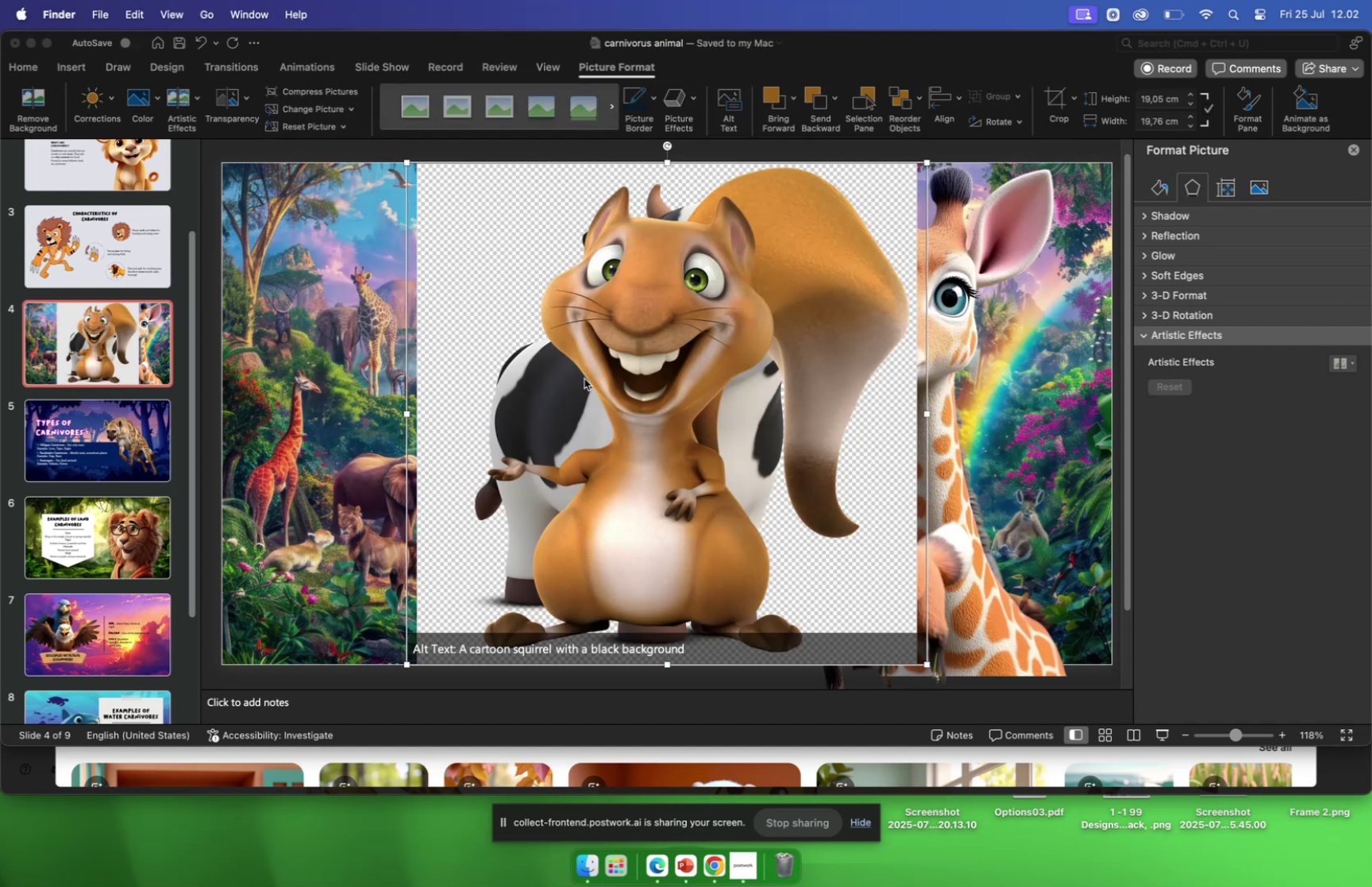 
left_click_drag(start_coordinate=[620, 385], to_coordinate=[493, 388])
 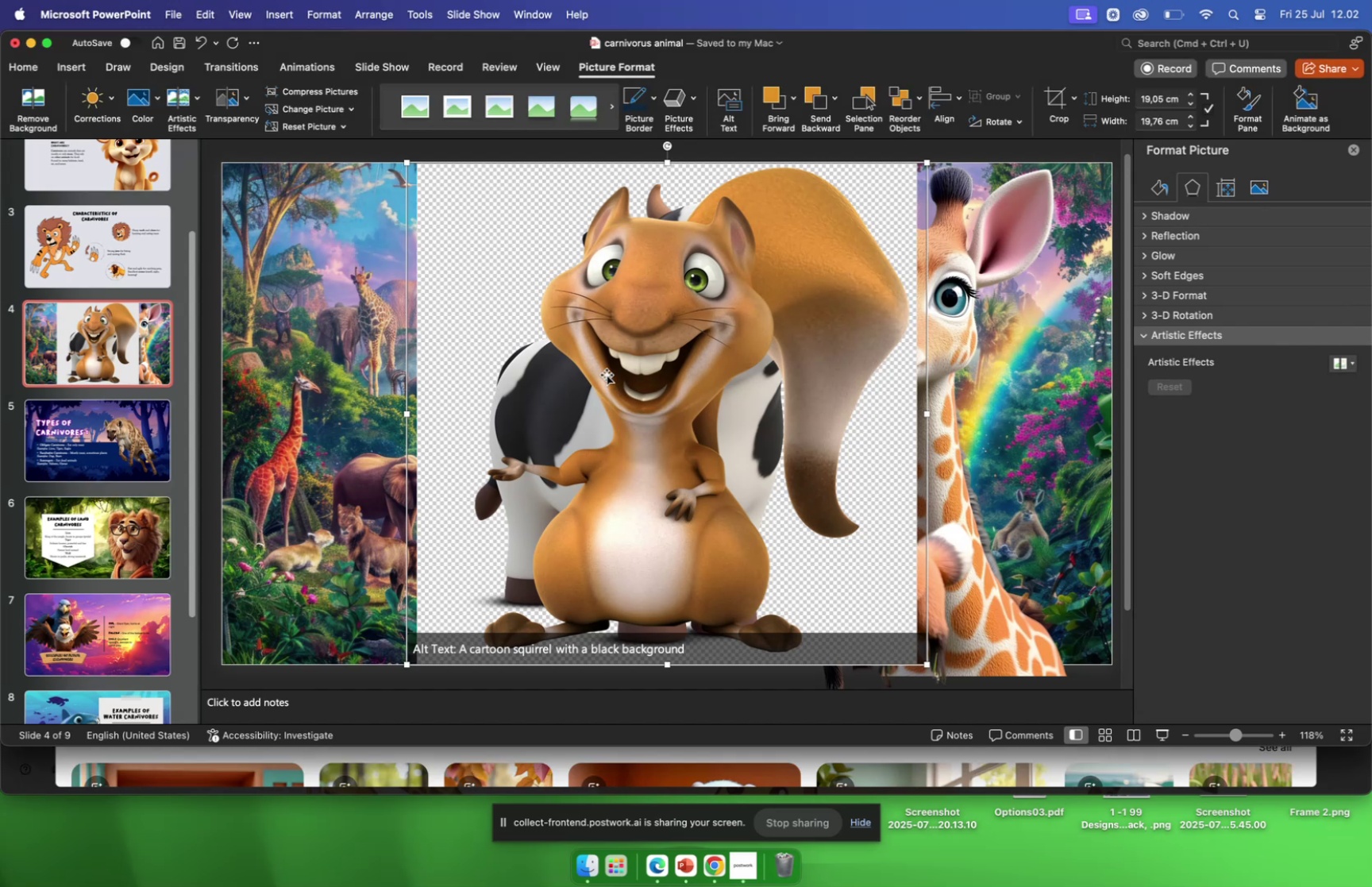 
left_click_drag(start_coordinate=[607, 374], to_coordinate=[827, 342])
 